 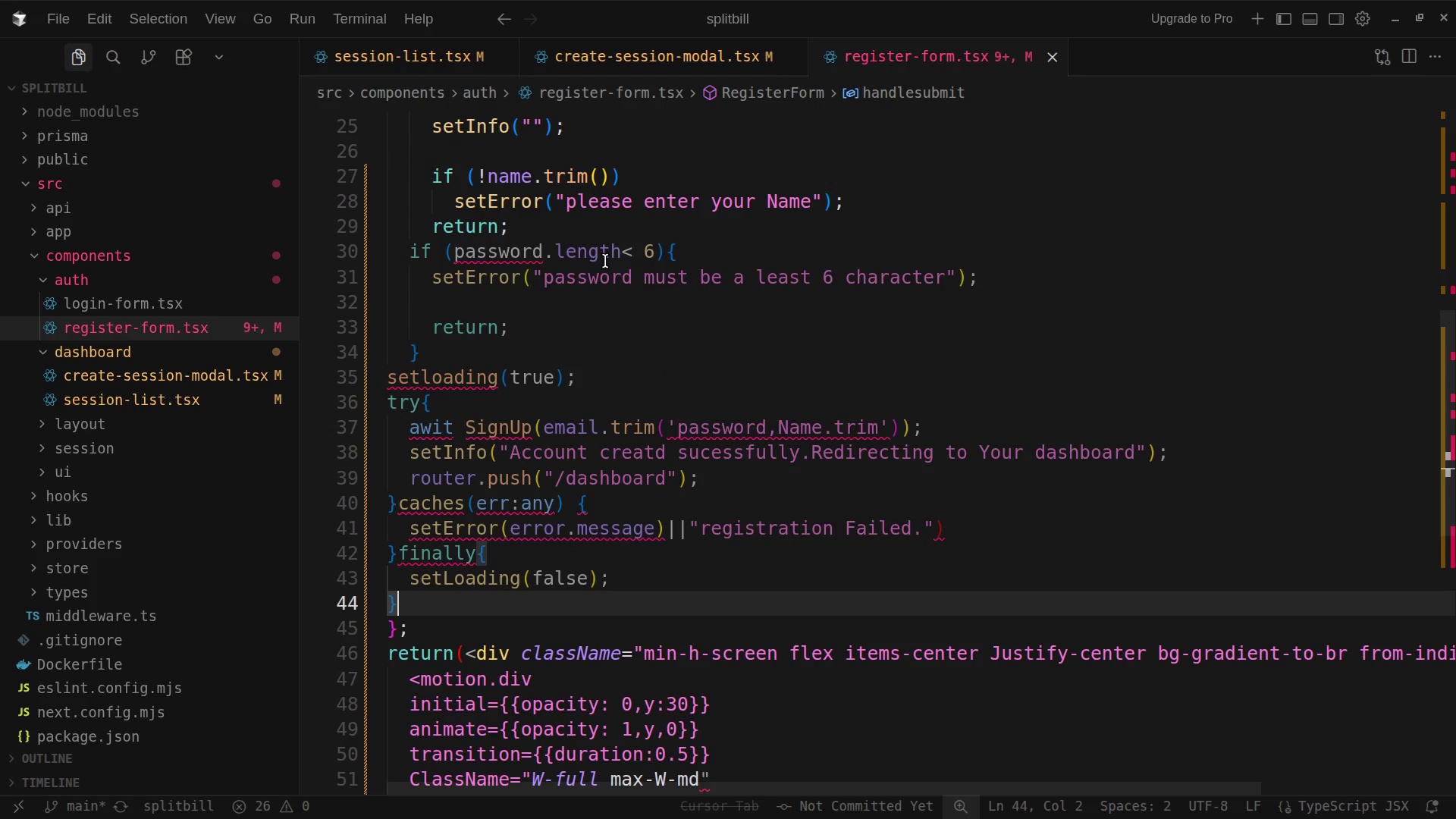 
left_click([428, 438])
 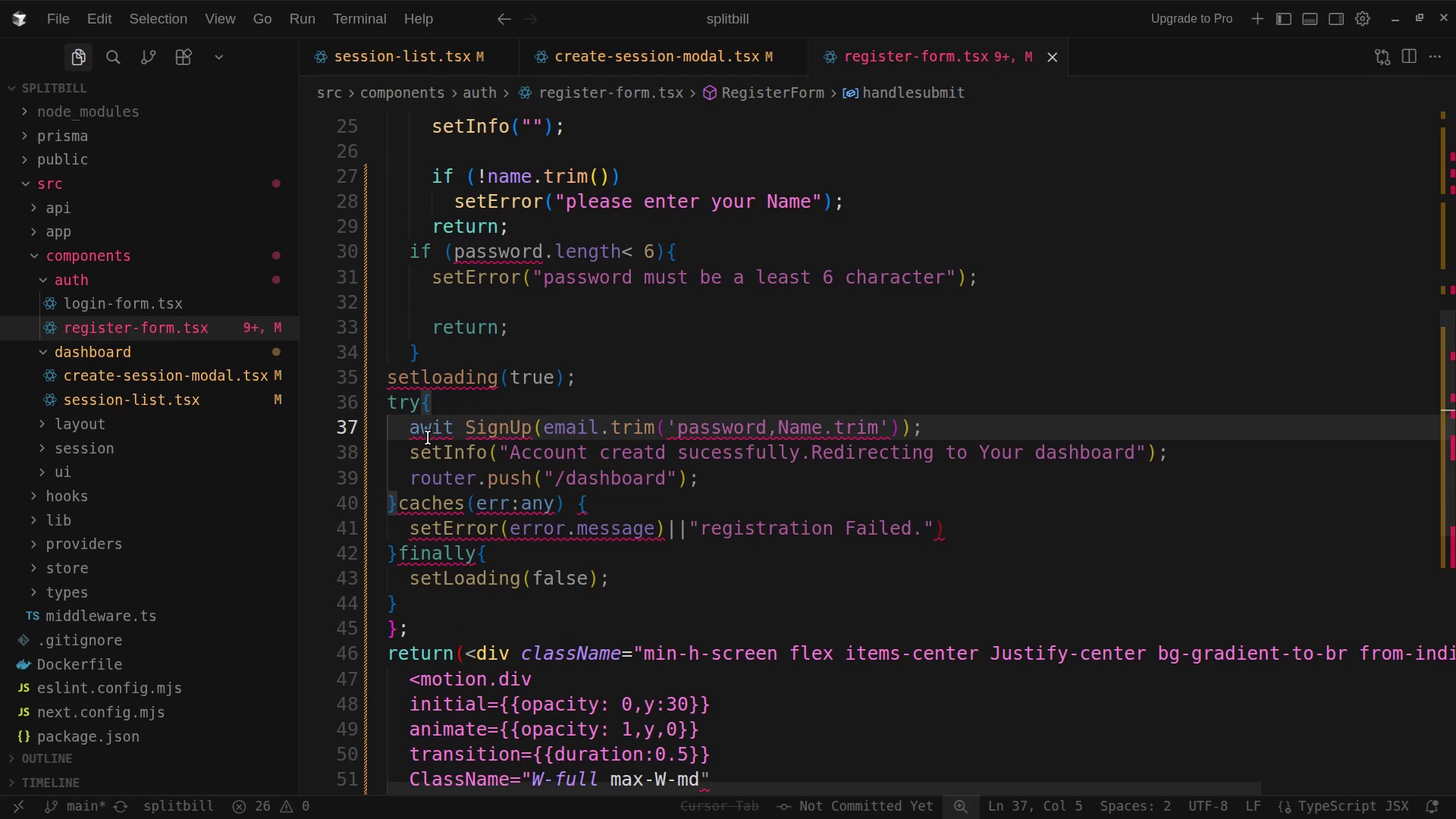 
key(A)
 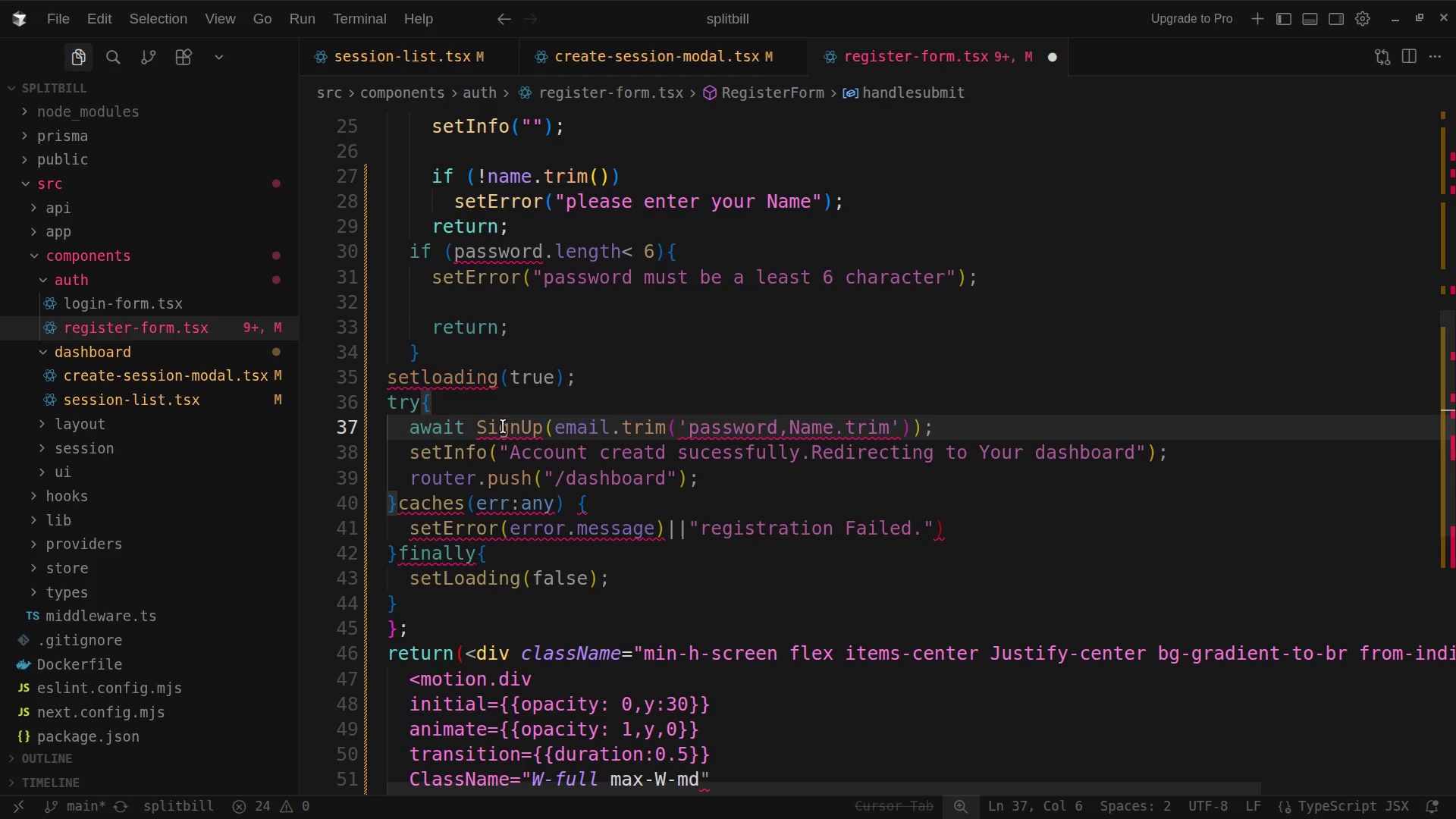 
scroll: coordinate [546, 438], scroll_direction: up, amount: 6.0
 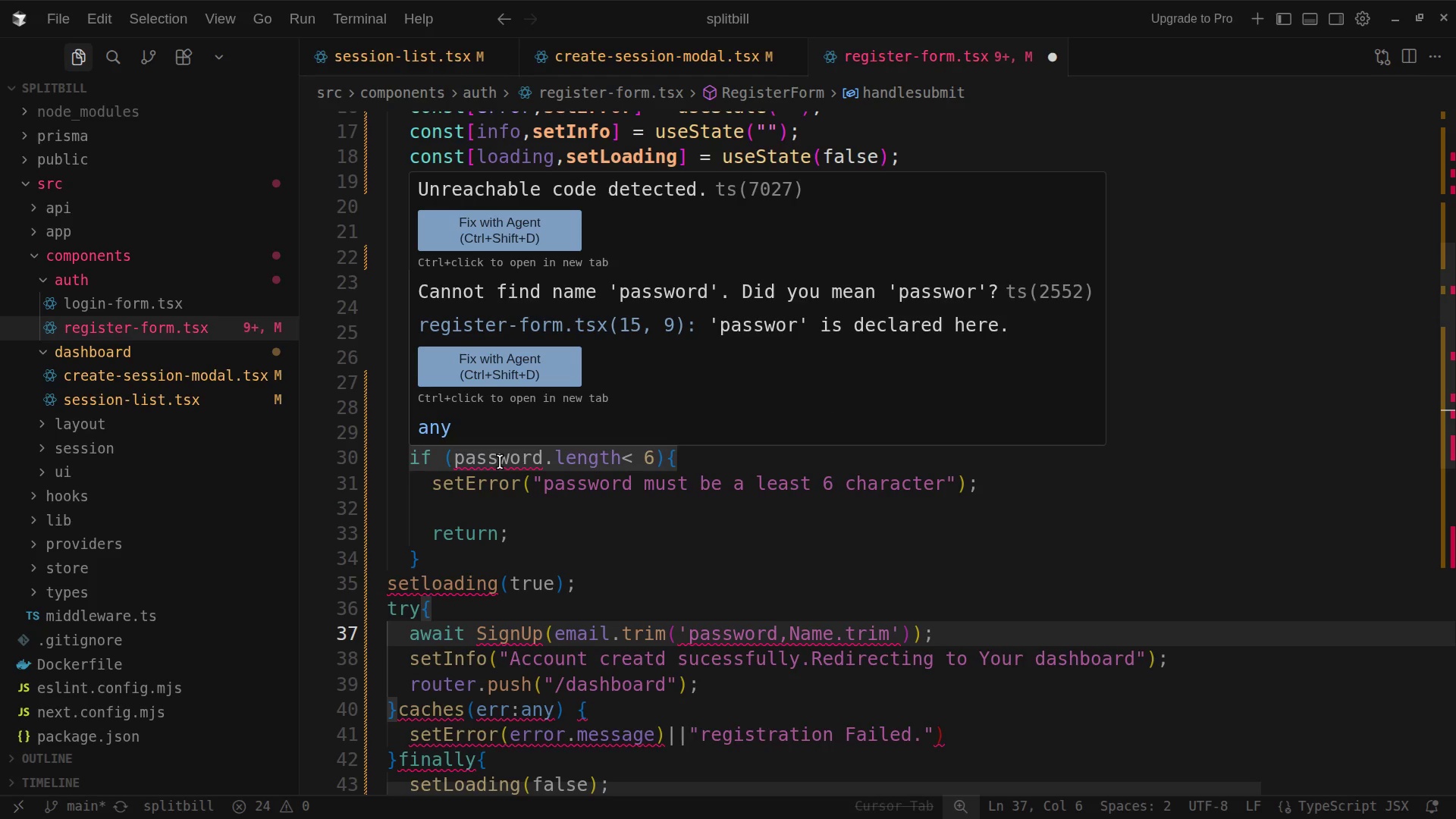 
left_click([500, 462])
 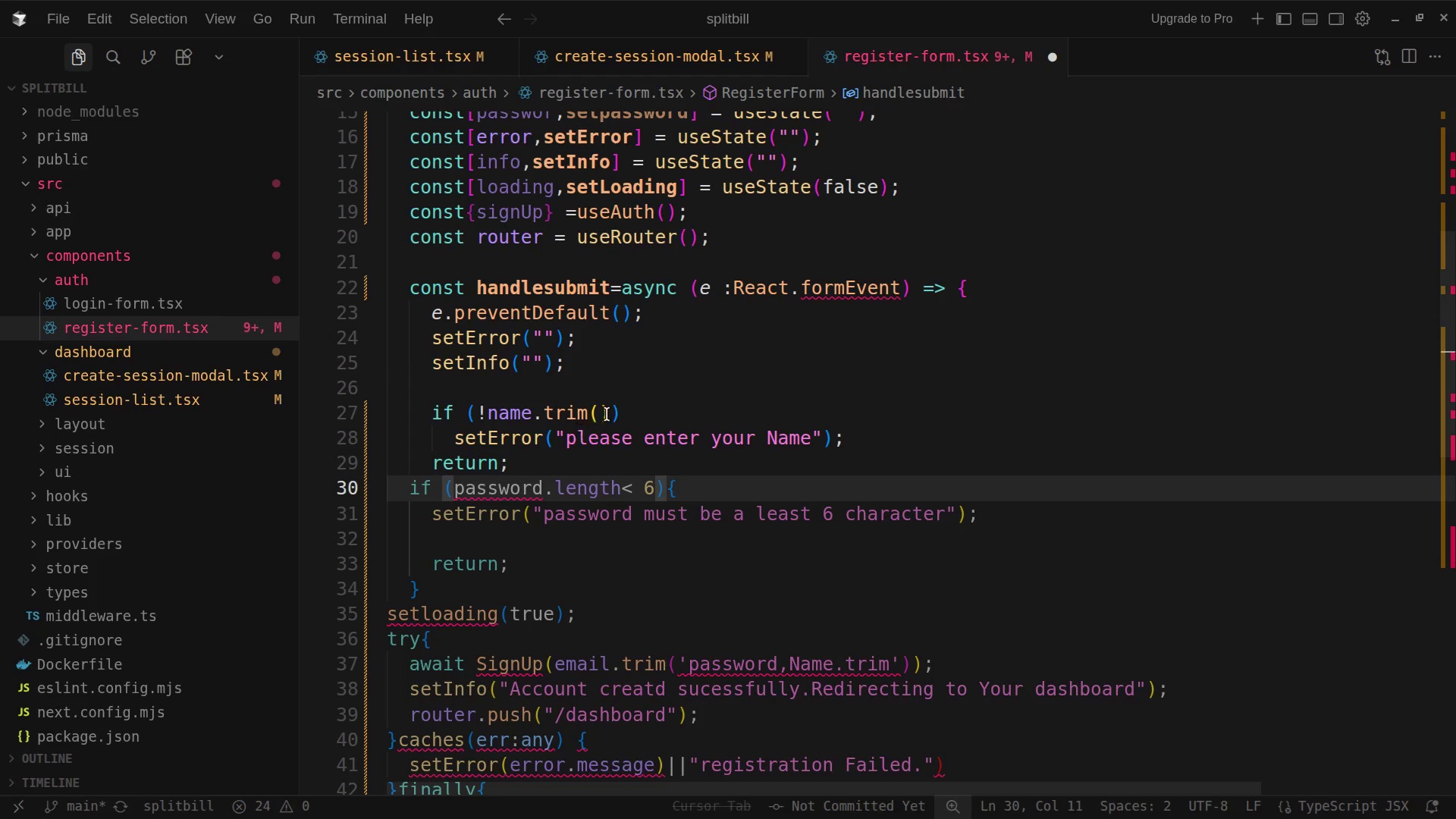 
left_click_drag(start_coordinate=[623, 412], to_coordinate=[620, 467])
 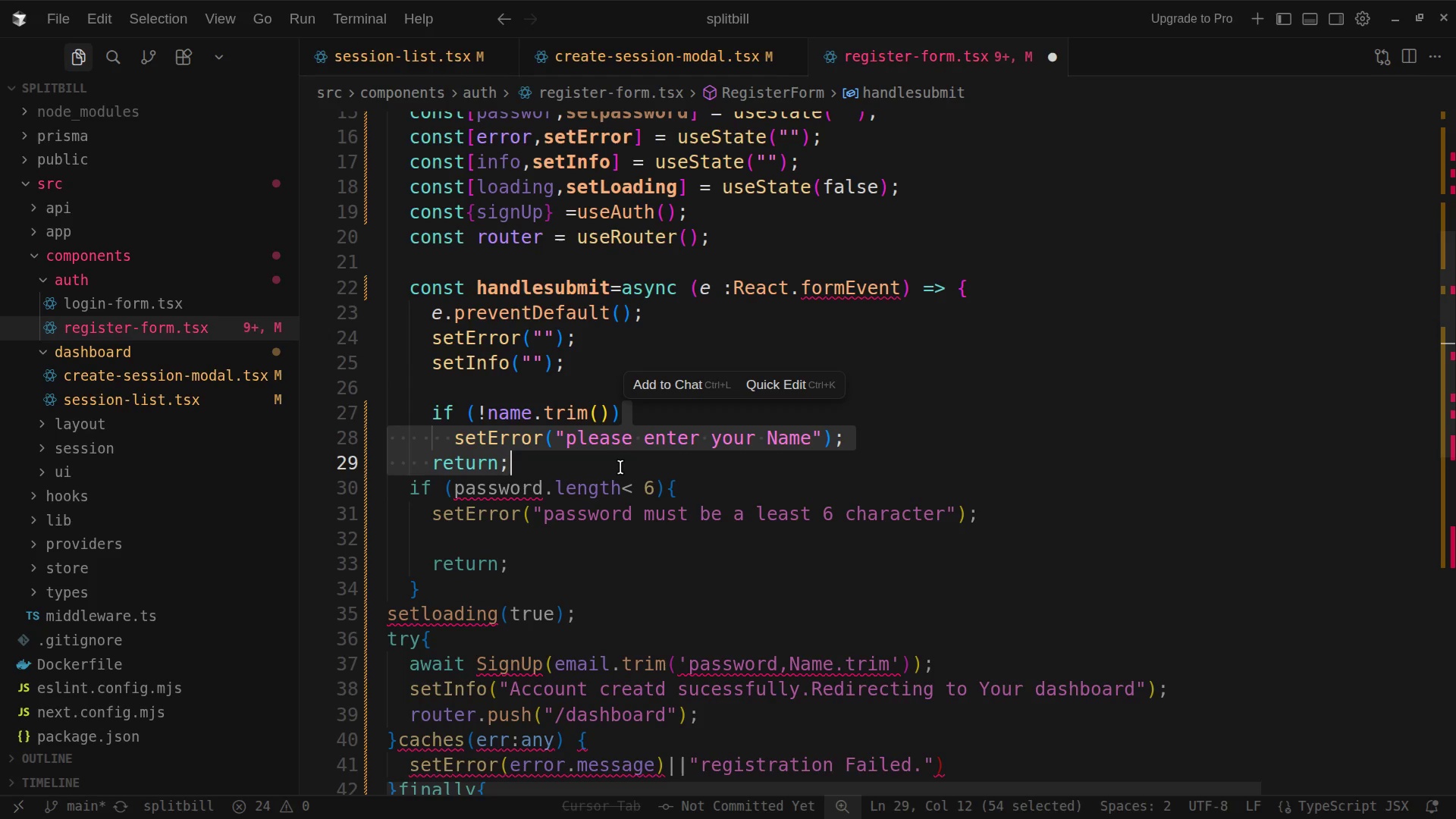 
key(Shift+ShiftLeft)
 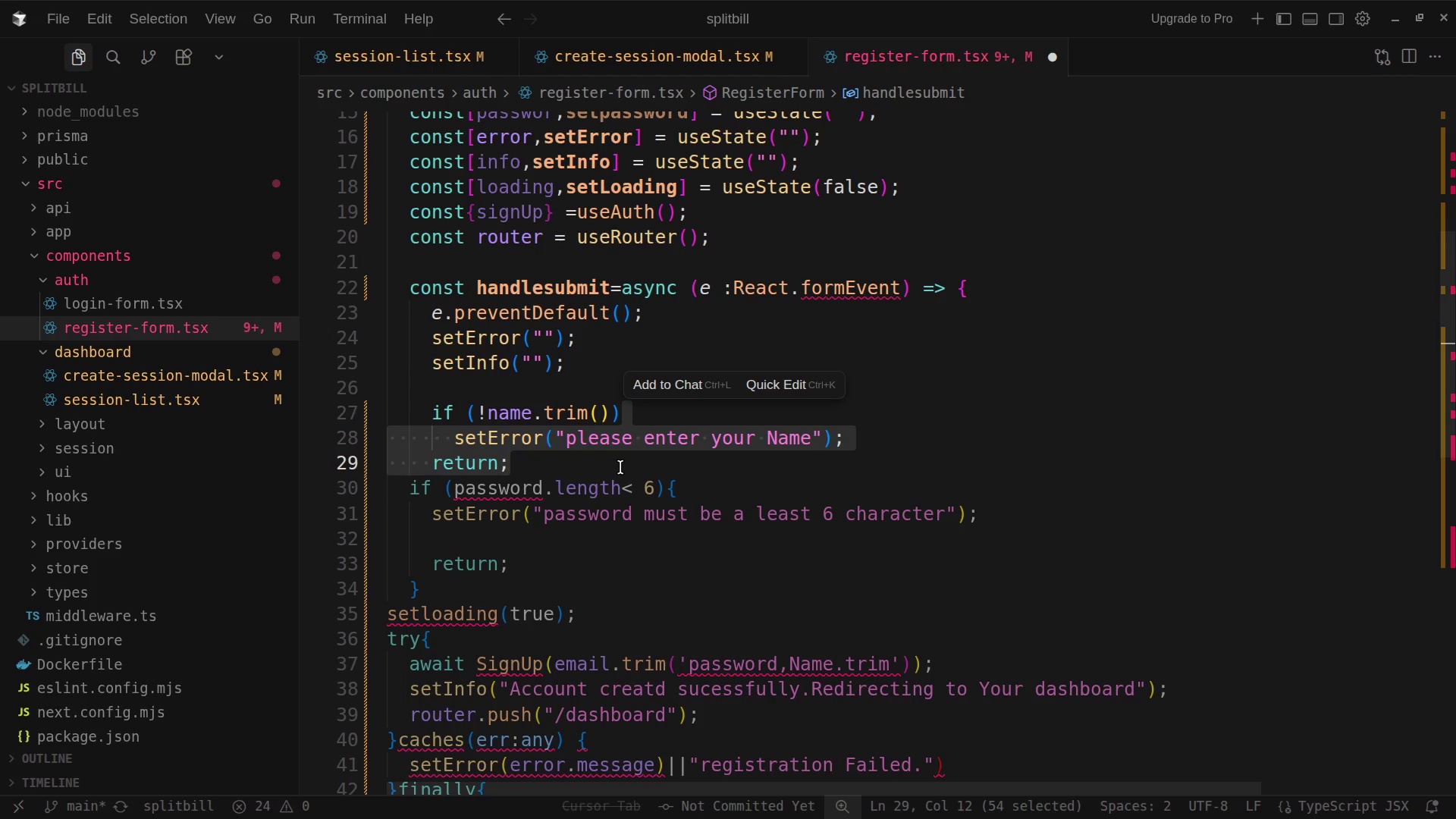 
key(Shift+BracketLeft)
 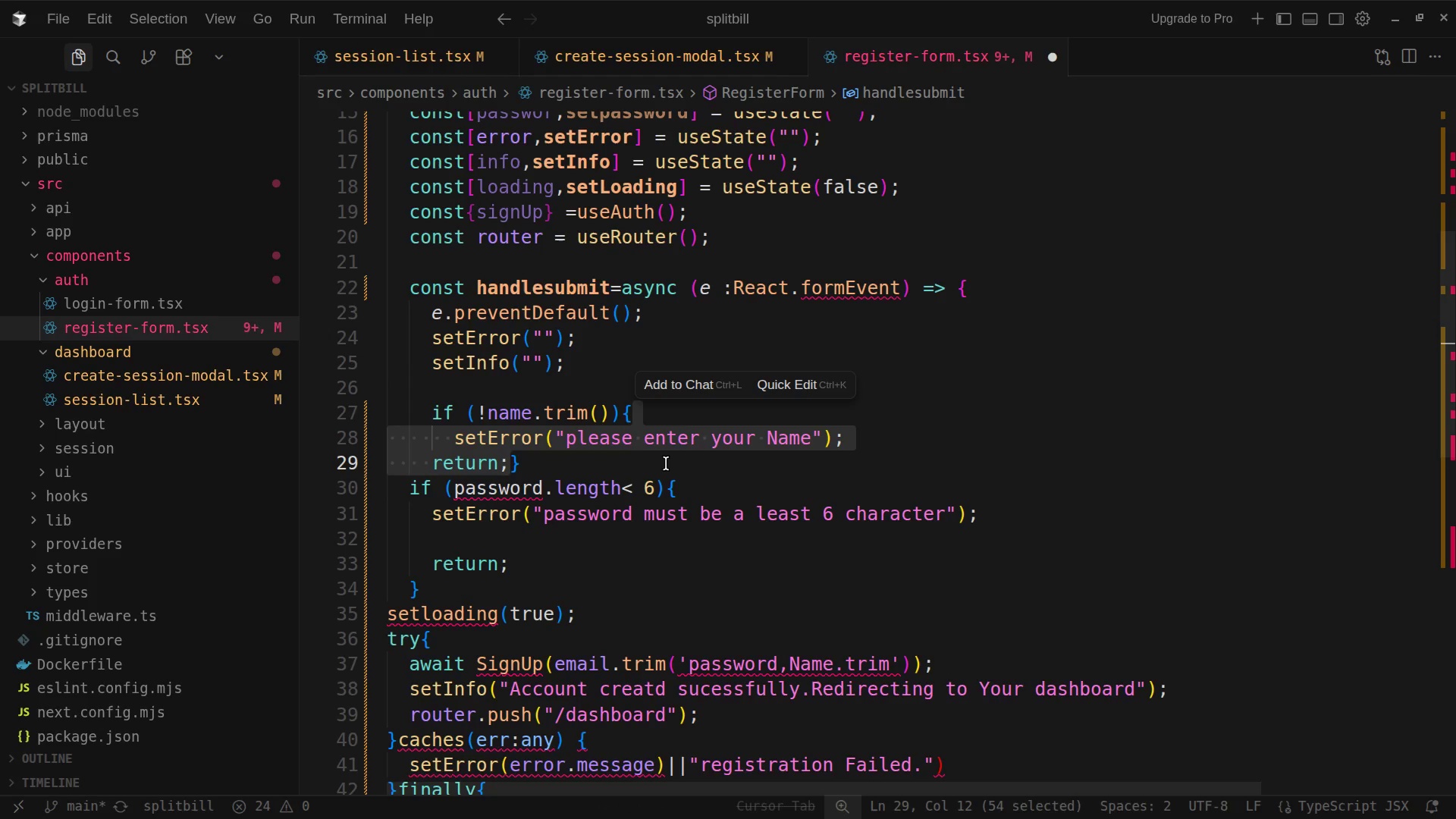 
left_click([658, 463])
 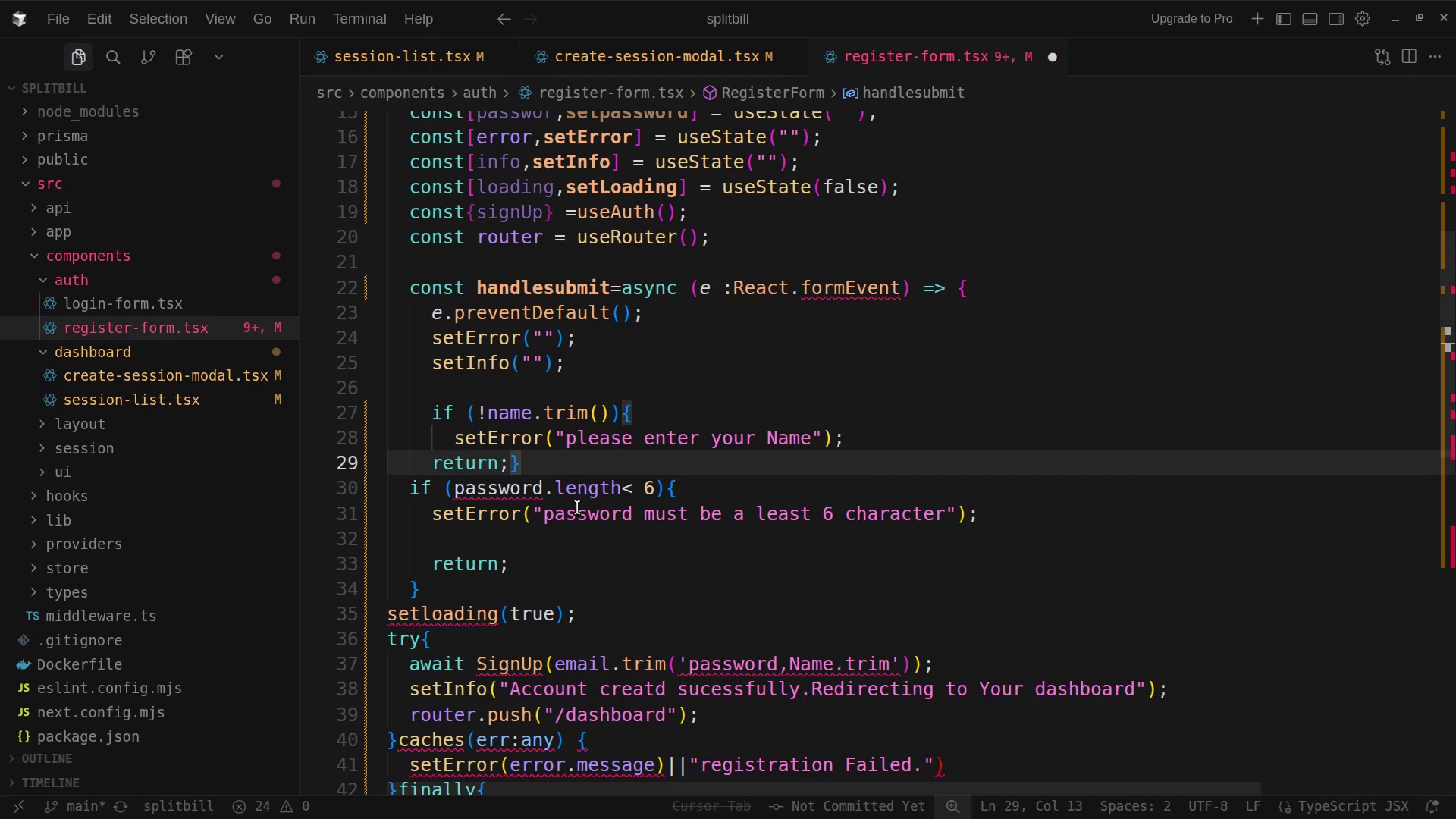 
scroll: coordinate [577, 507], scroll_direction: down, amount: 2.0
 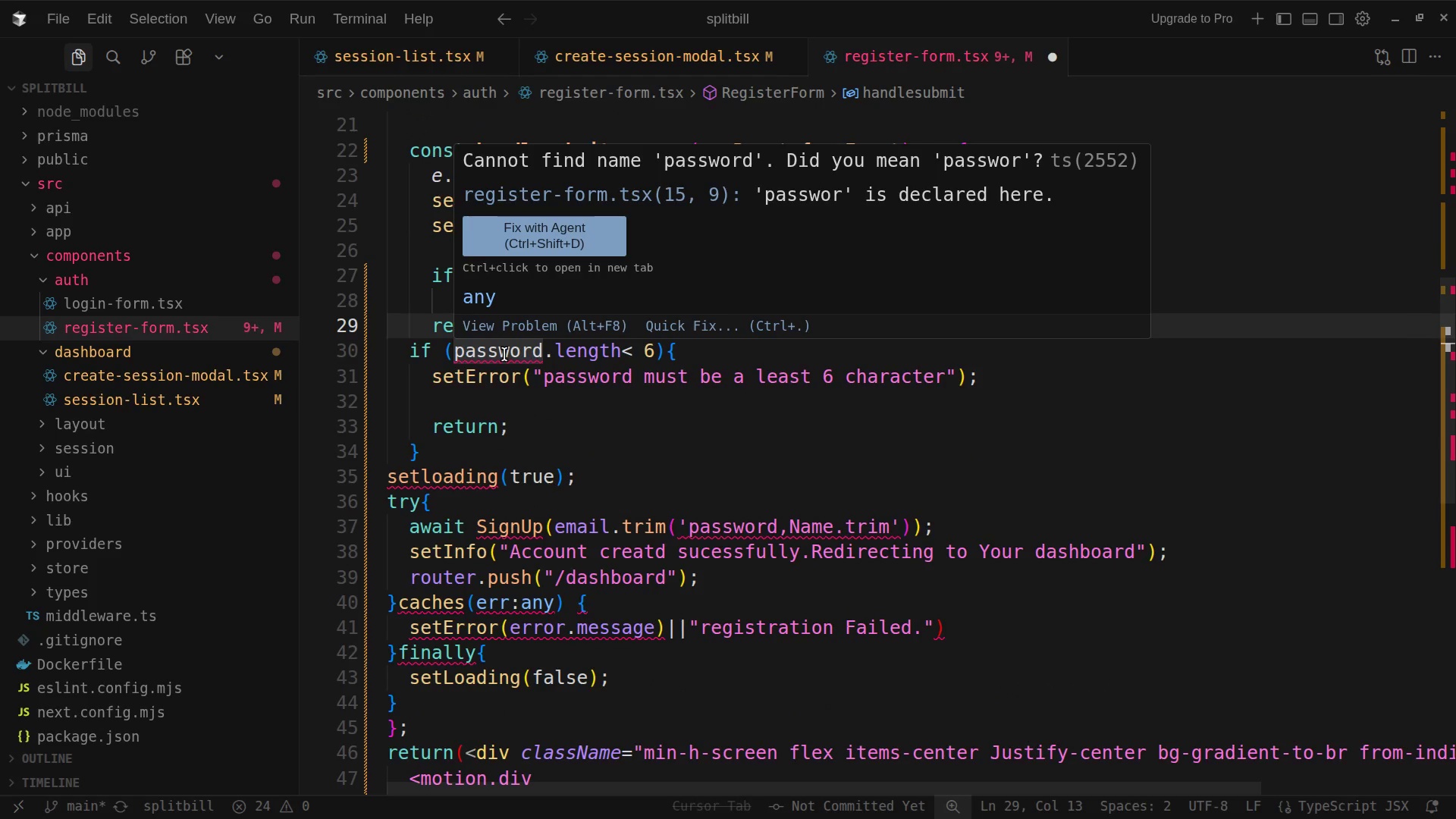 
left_click([525, 353])
 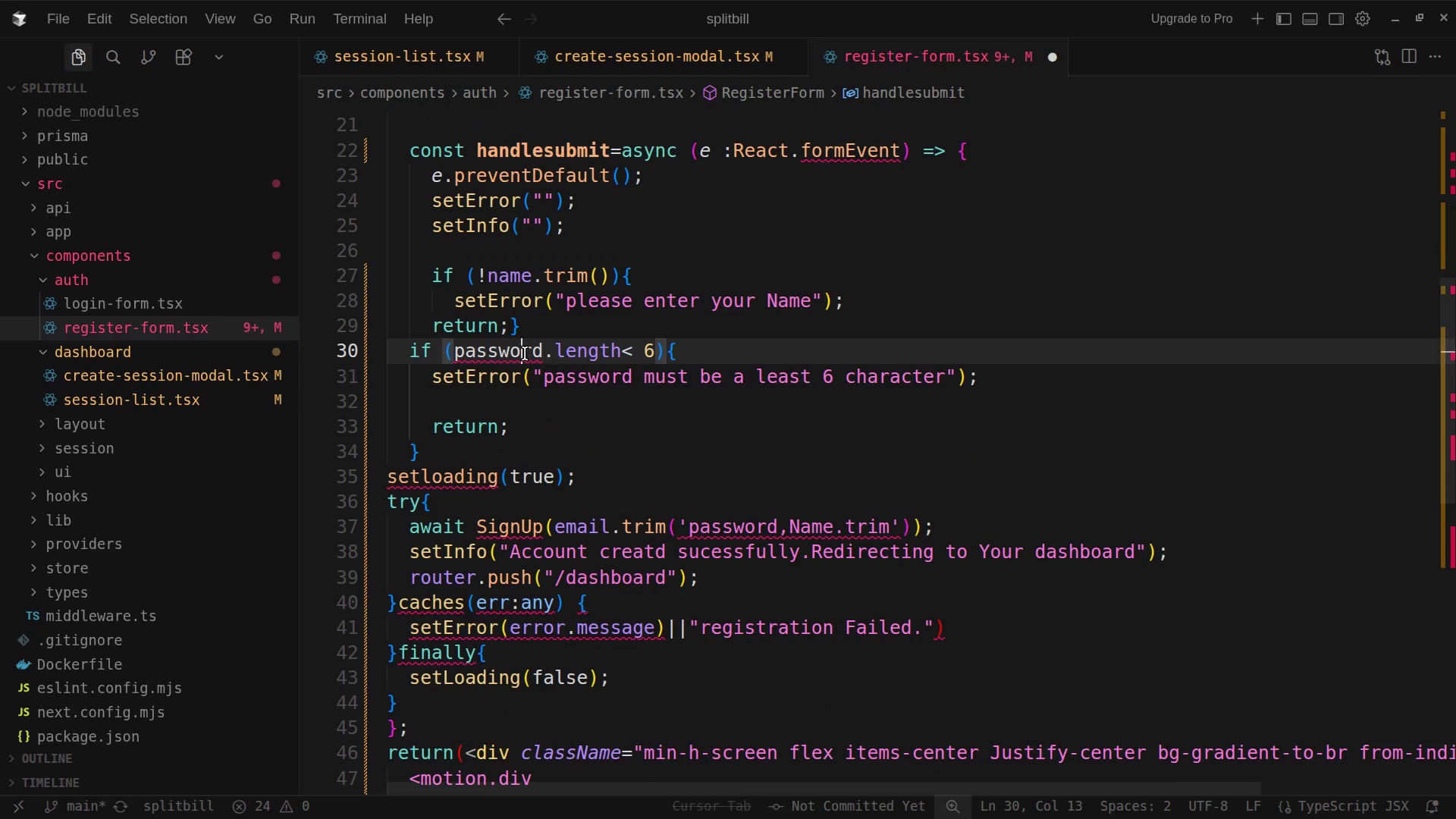 
scroll: coordinate [525, 353], scroll_direction: up, amount: 9.0
 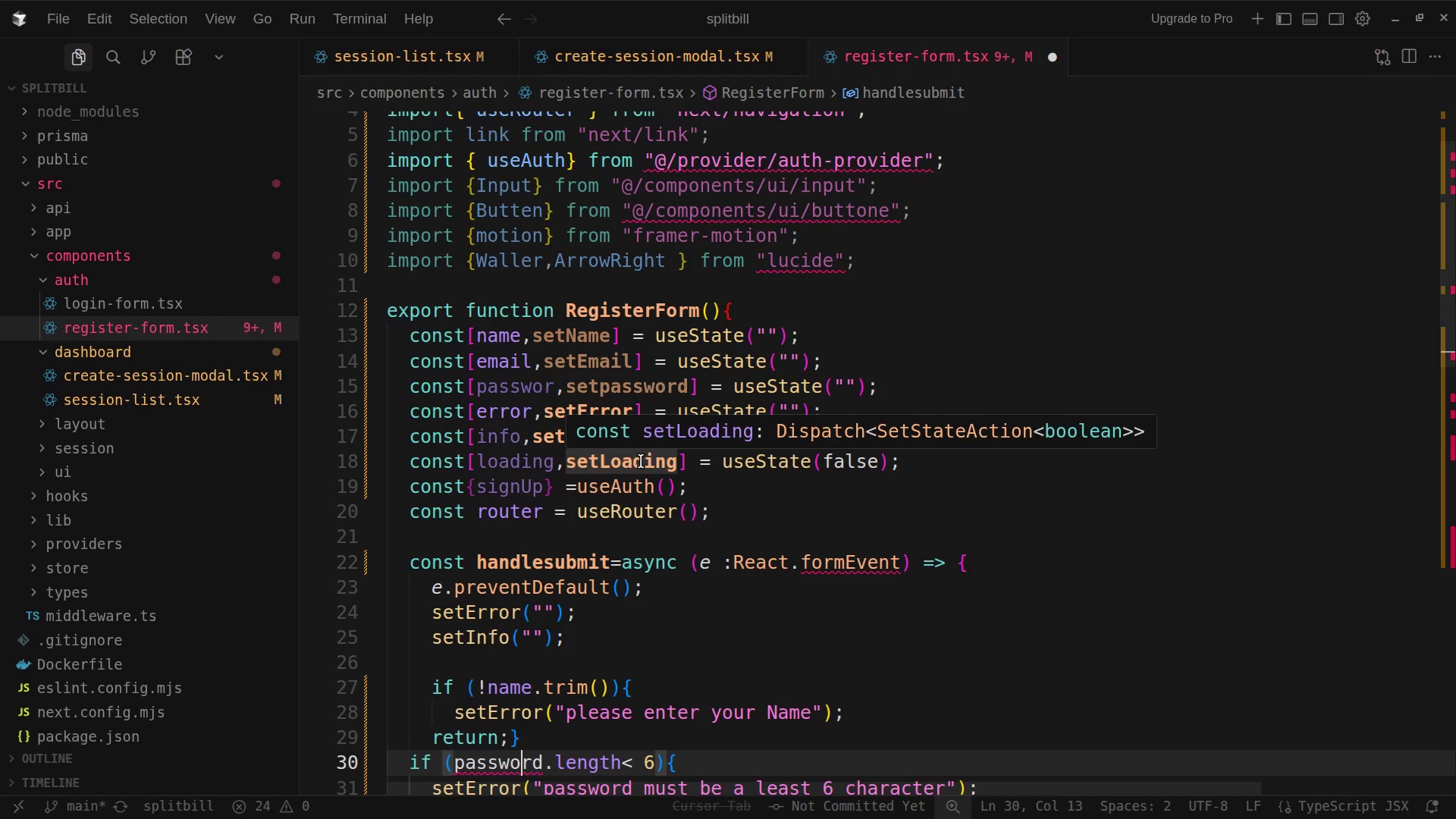 
wait(6.52)
 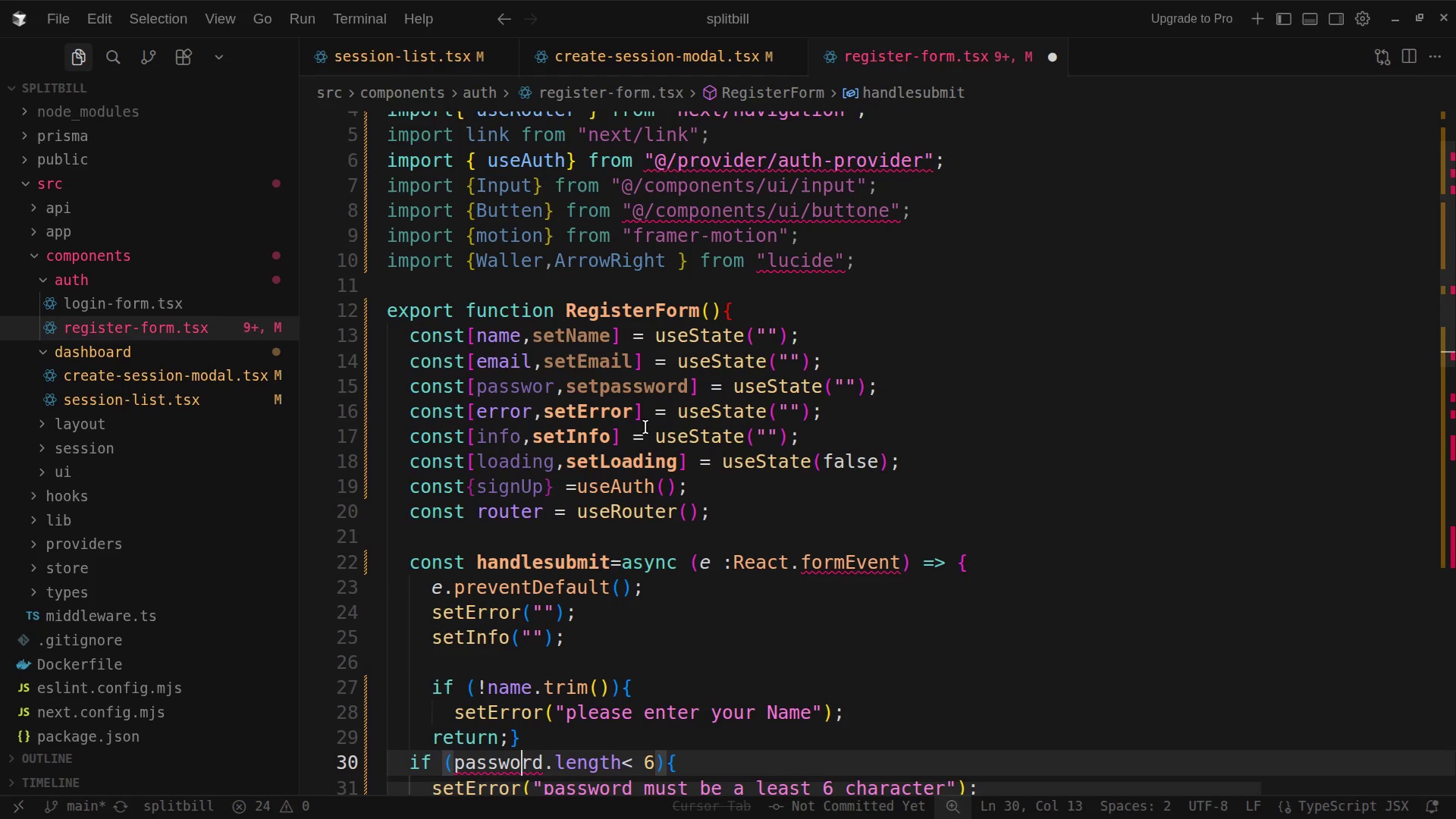 
scroll: coordinate [744, 310], scroll_direction: up, amount: 9.0
 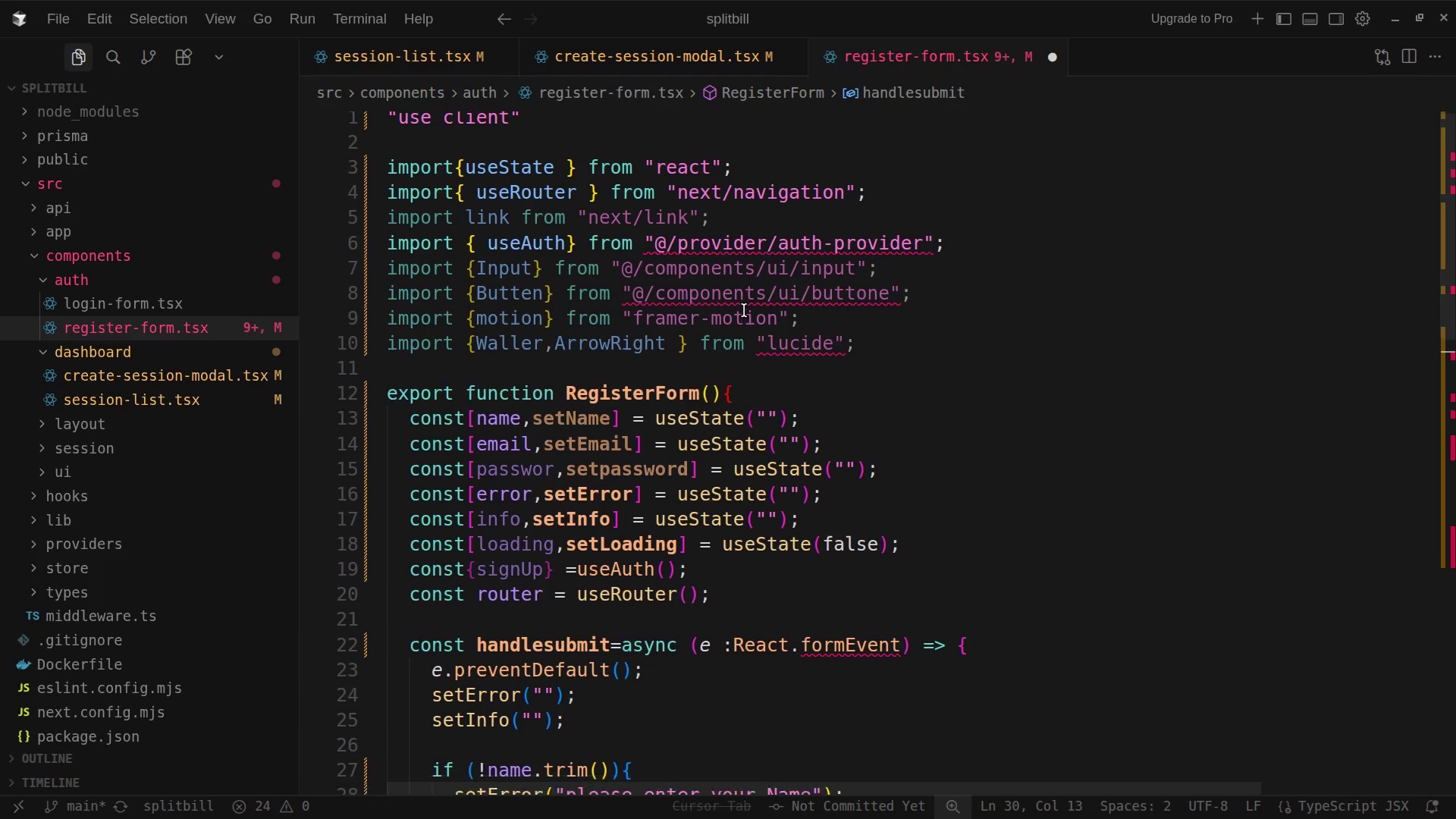 
scroll: coordinate [721, 393], scroll_direction: down, amount: 18.0
 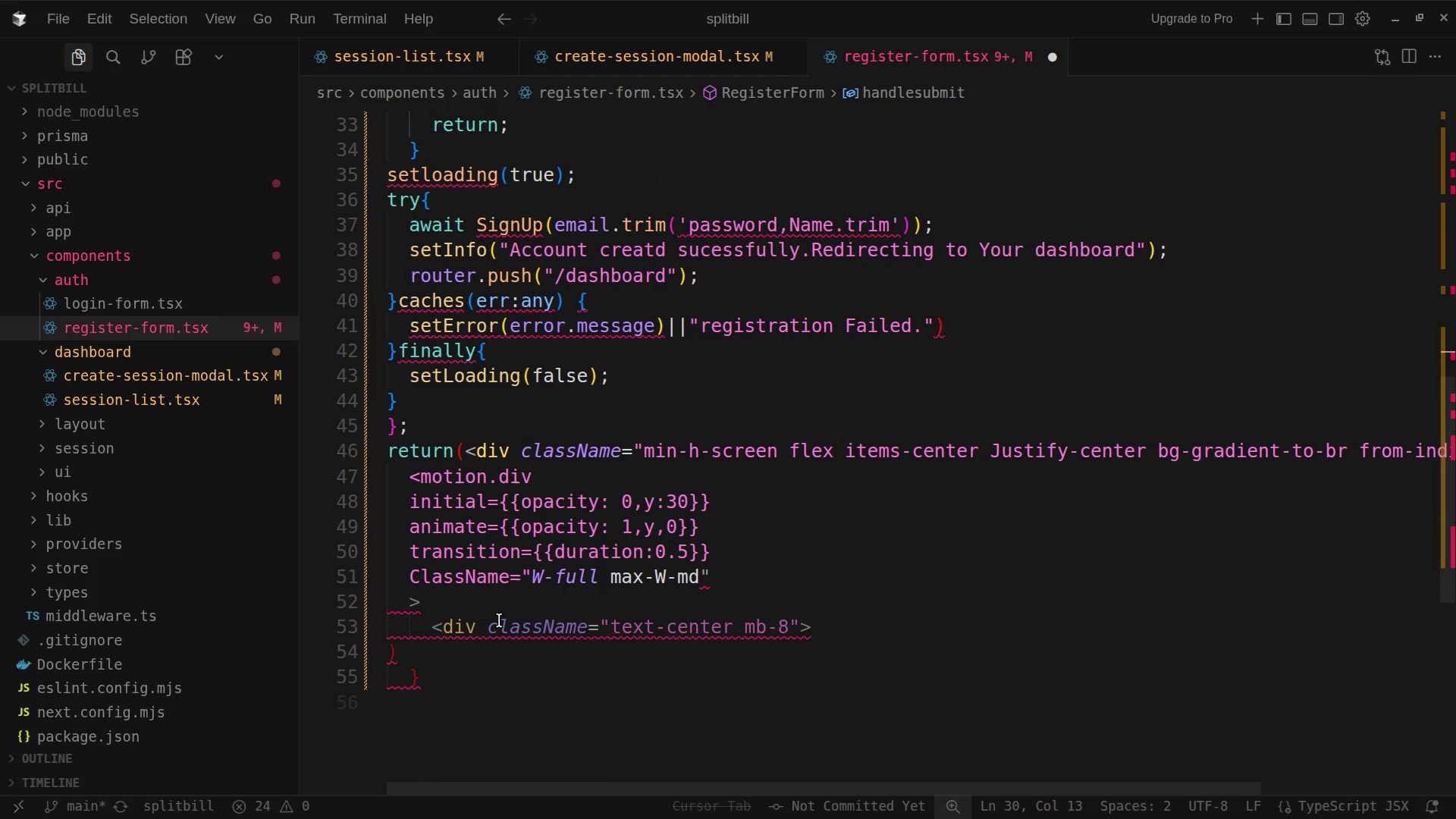 
scroll: coordinate [499, 620], scroll_direction: up, amount: 2.0
 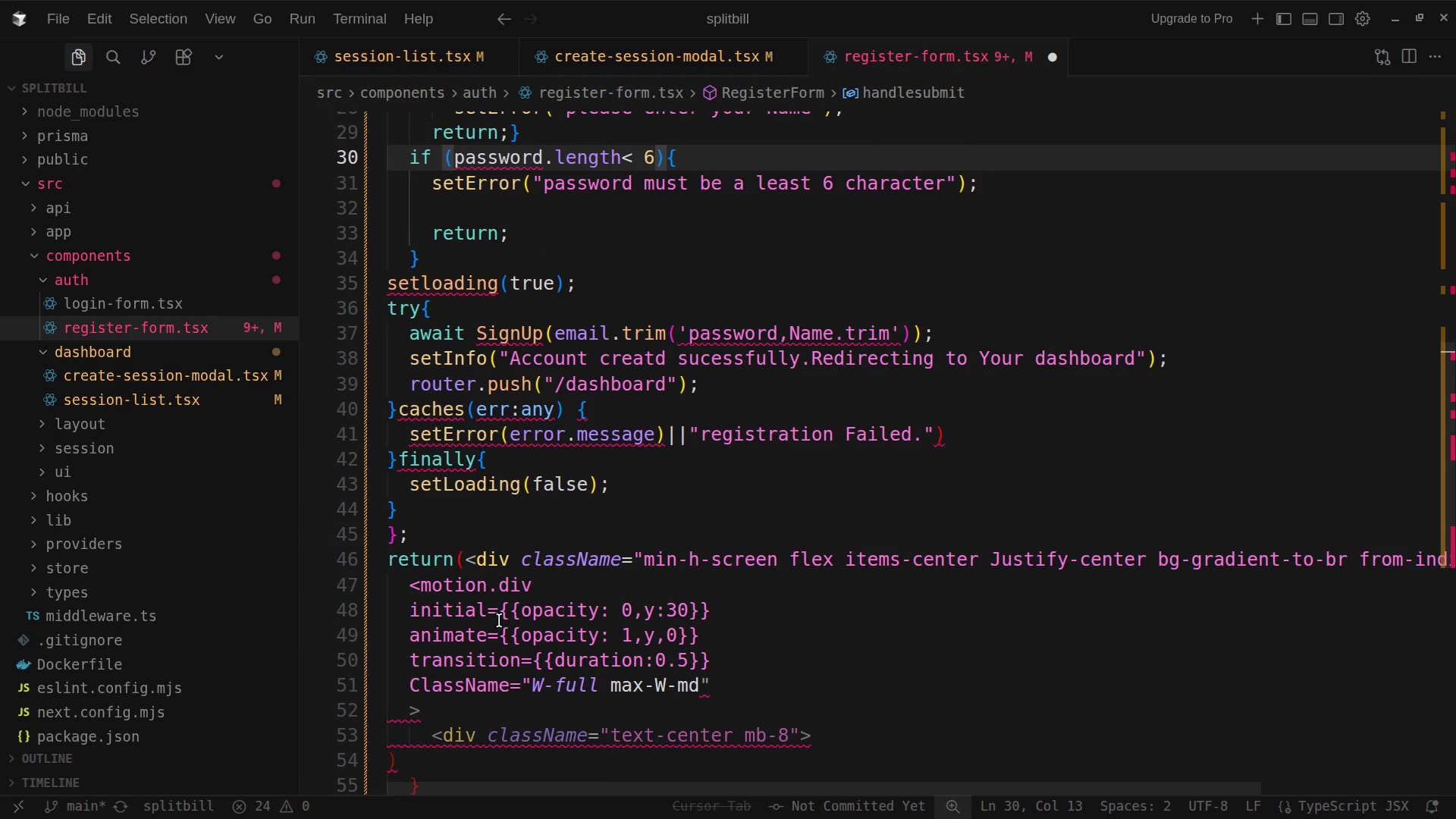 
scroll: coordinate [499, 620], scroll_direction: down, amount: 6.0
 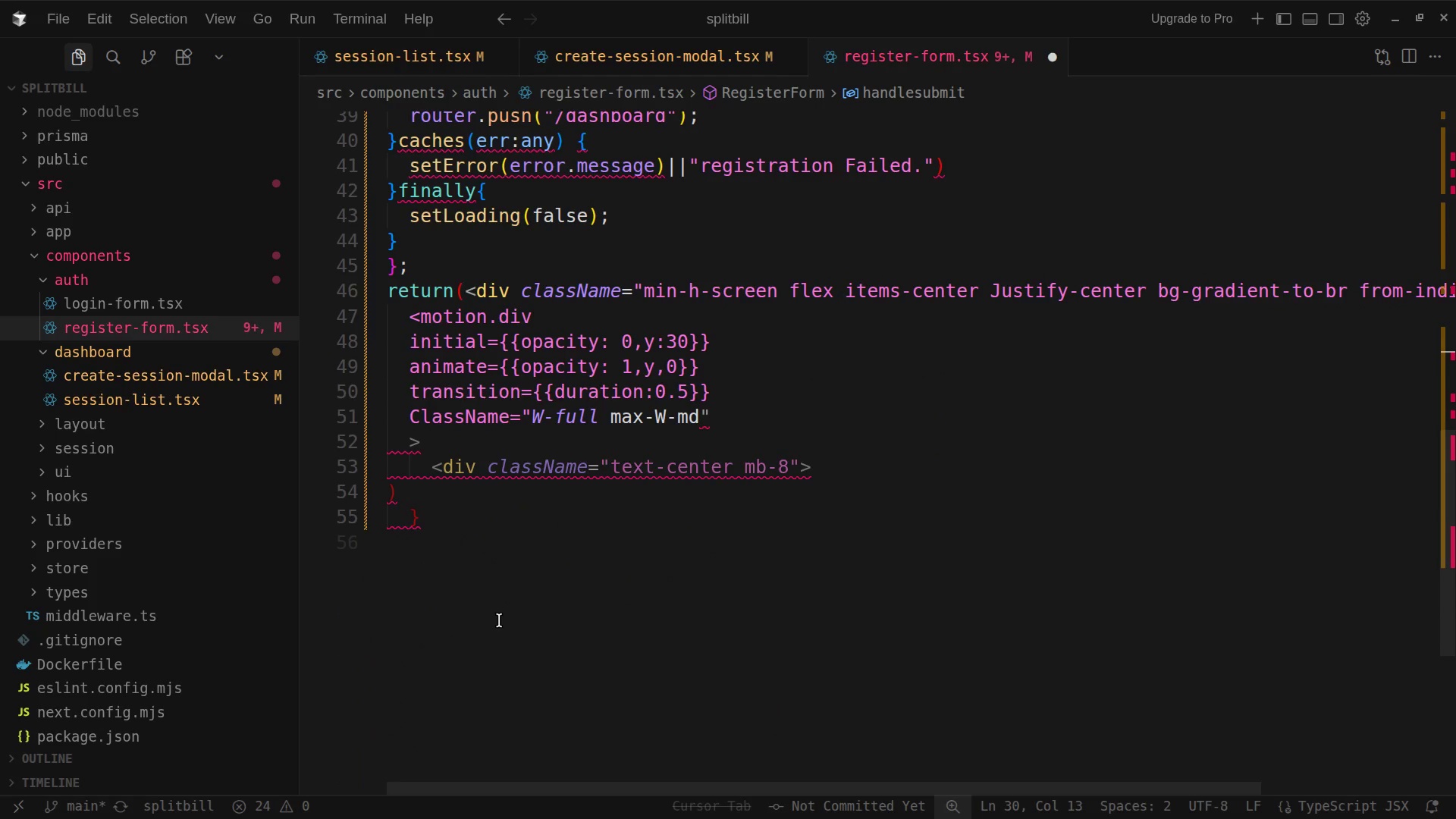 
scroll: coordinate [435, 655], scroll_direction: up, amount: 12.0
 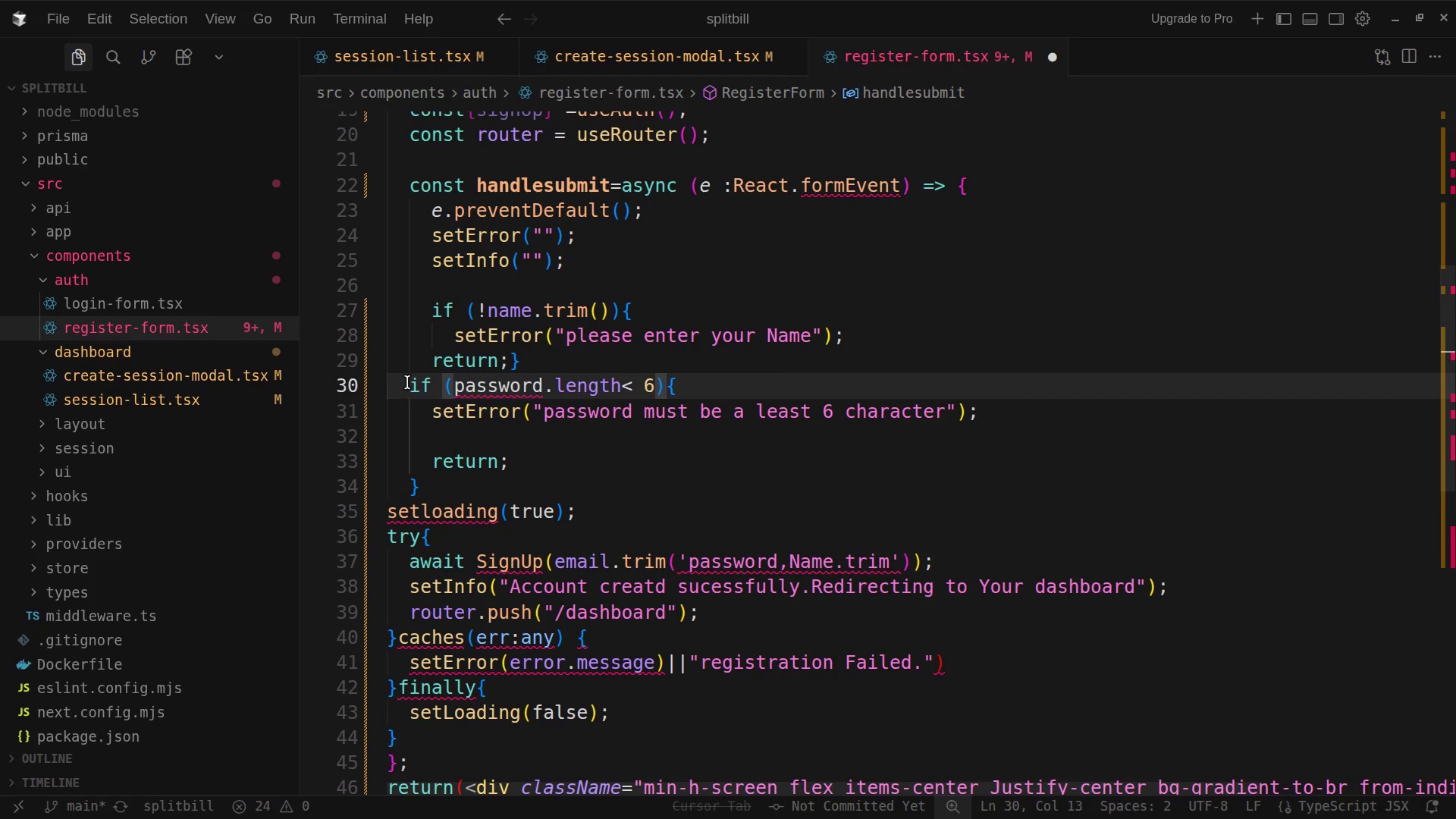 
left_click_drag(start_coordinate=[407, 382], to_coordinate=[436, 700])
 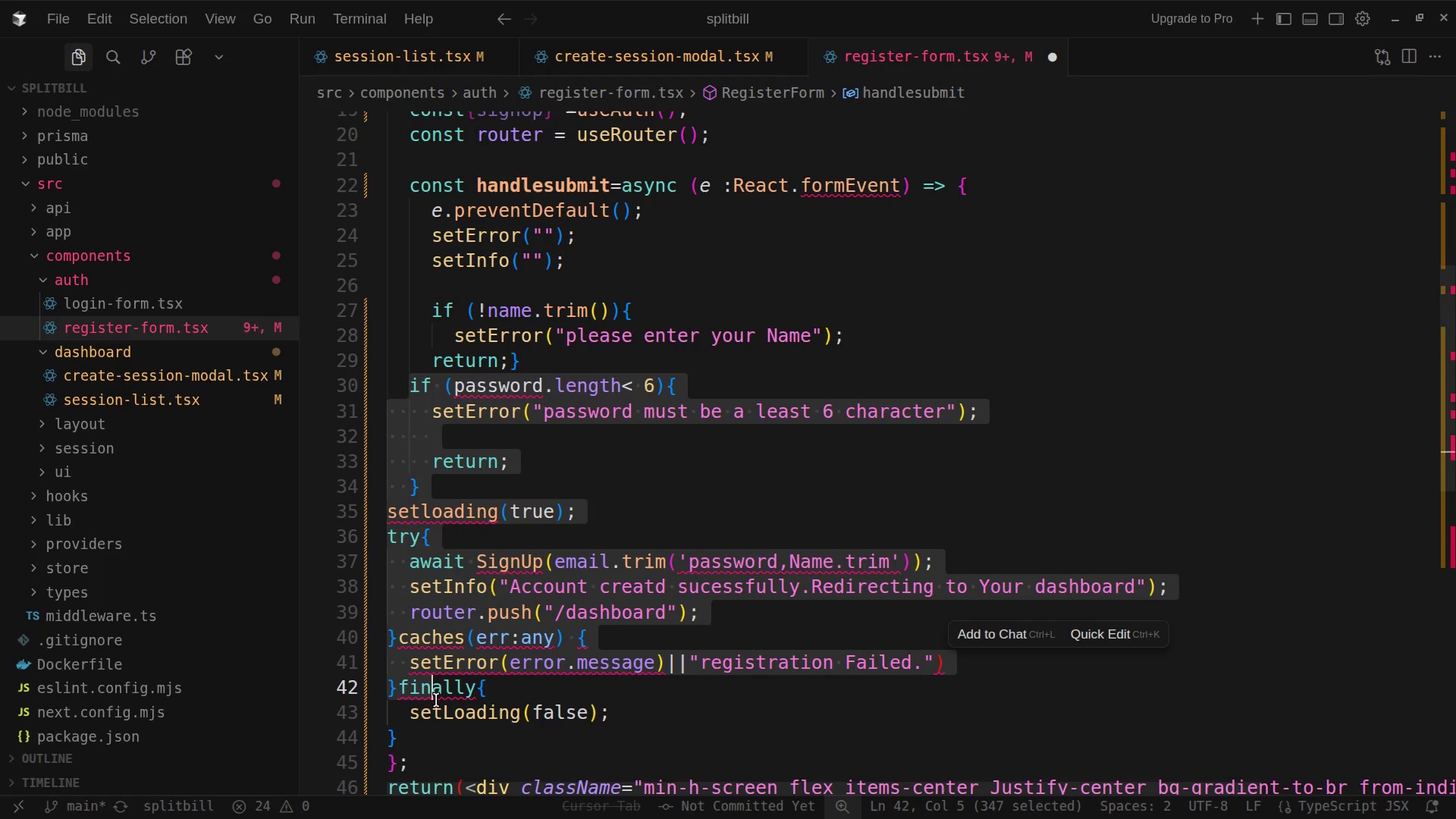 
key(Control+Shift+End)
 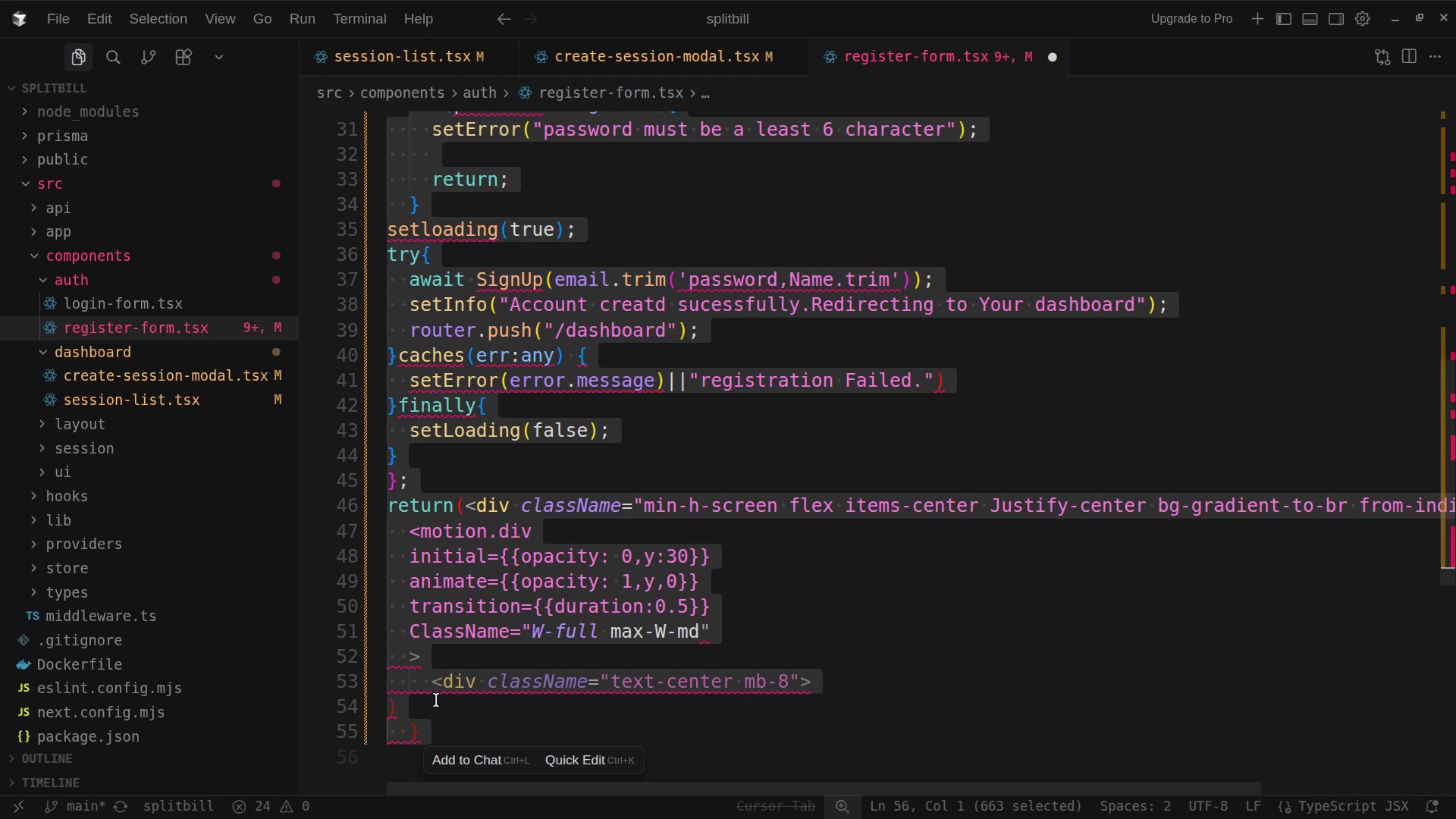 
key(Backspace)
 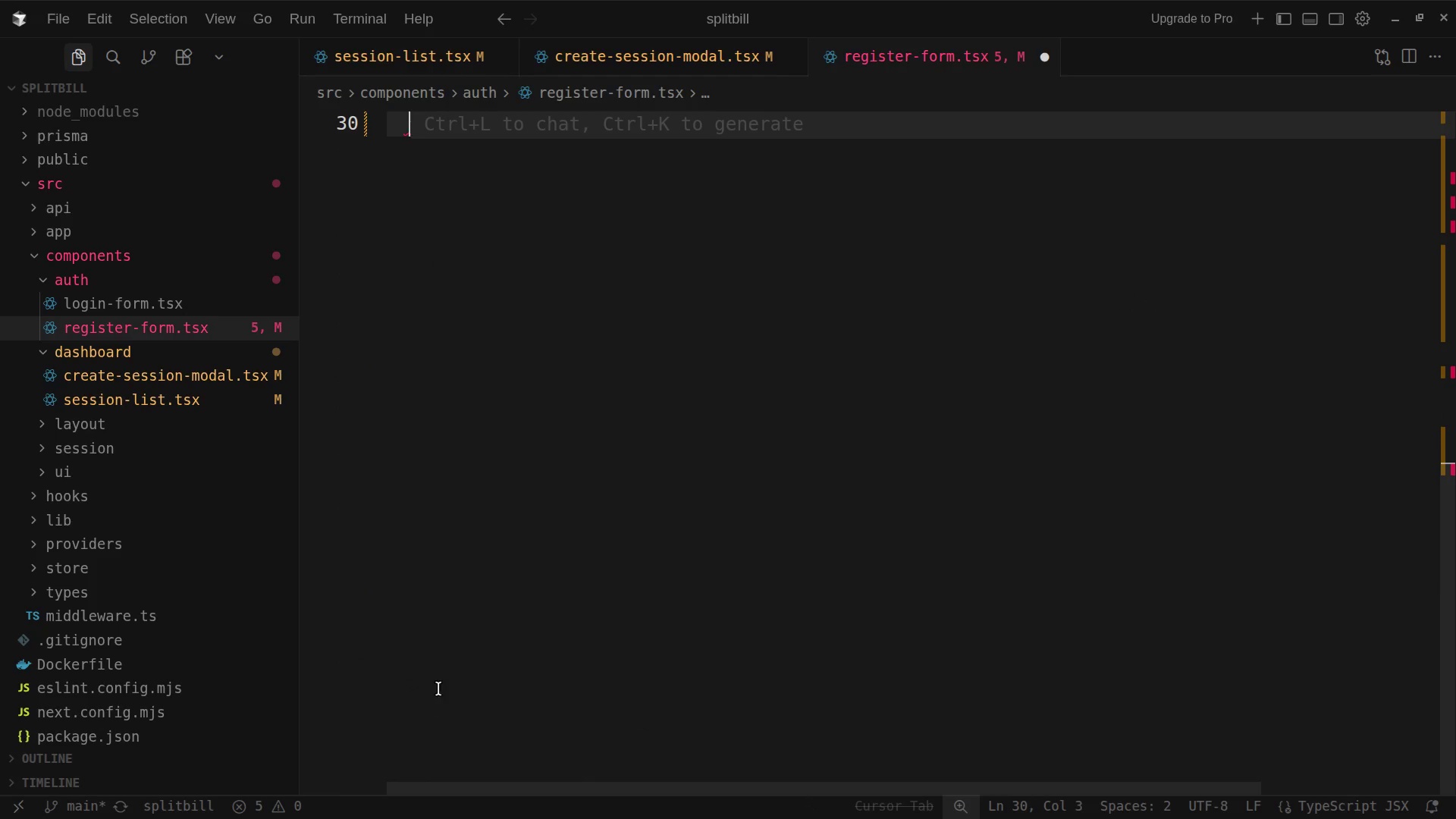 
scroll: coordinate [573, 441], scroll_direction: up, amount: 13.0
 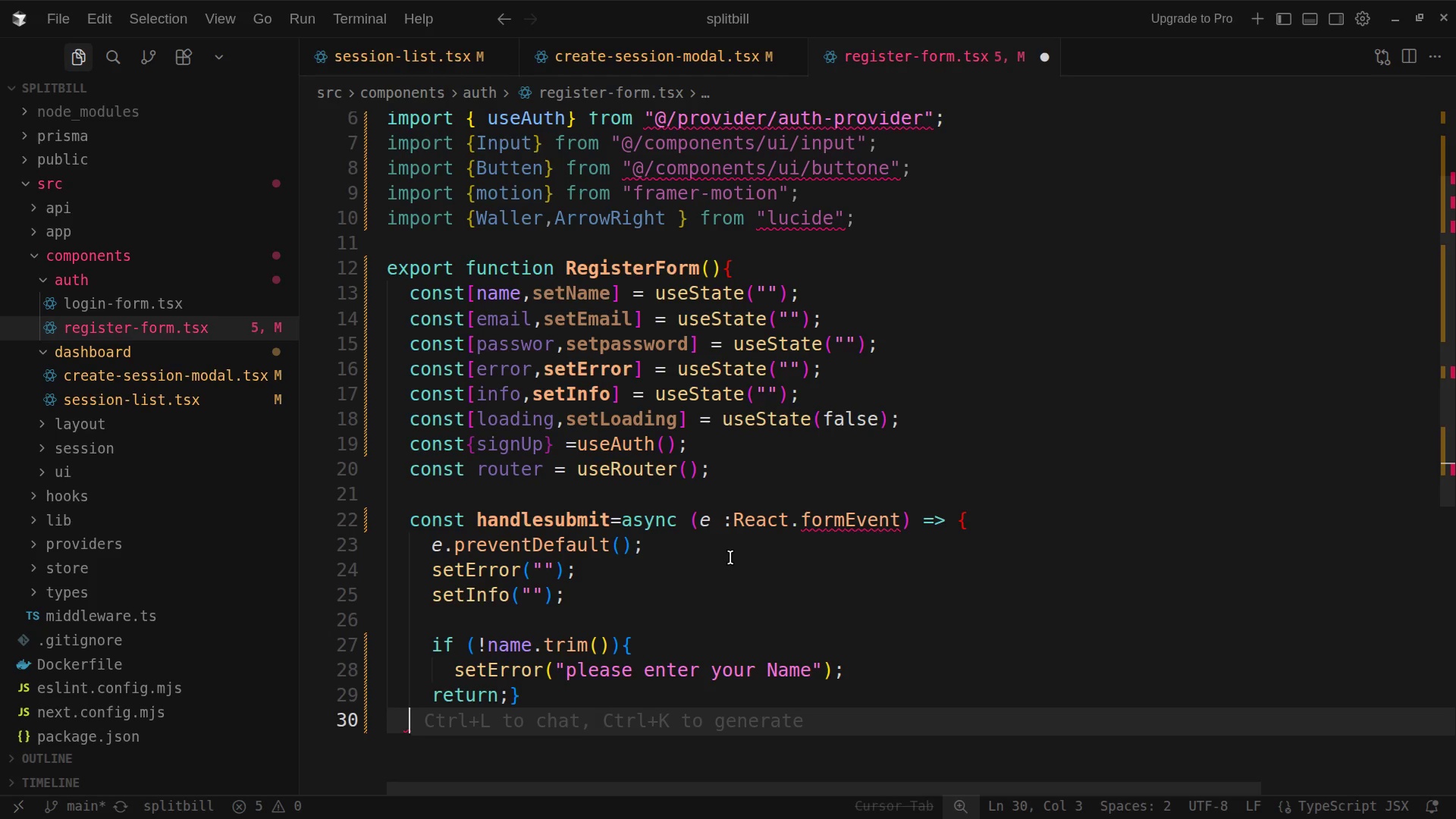 
wait(18.36)
 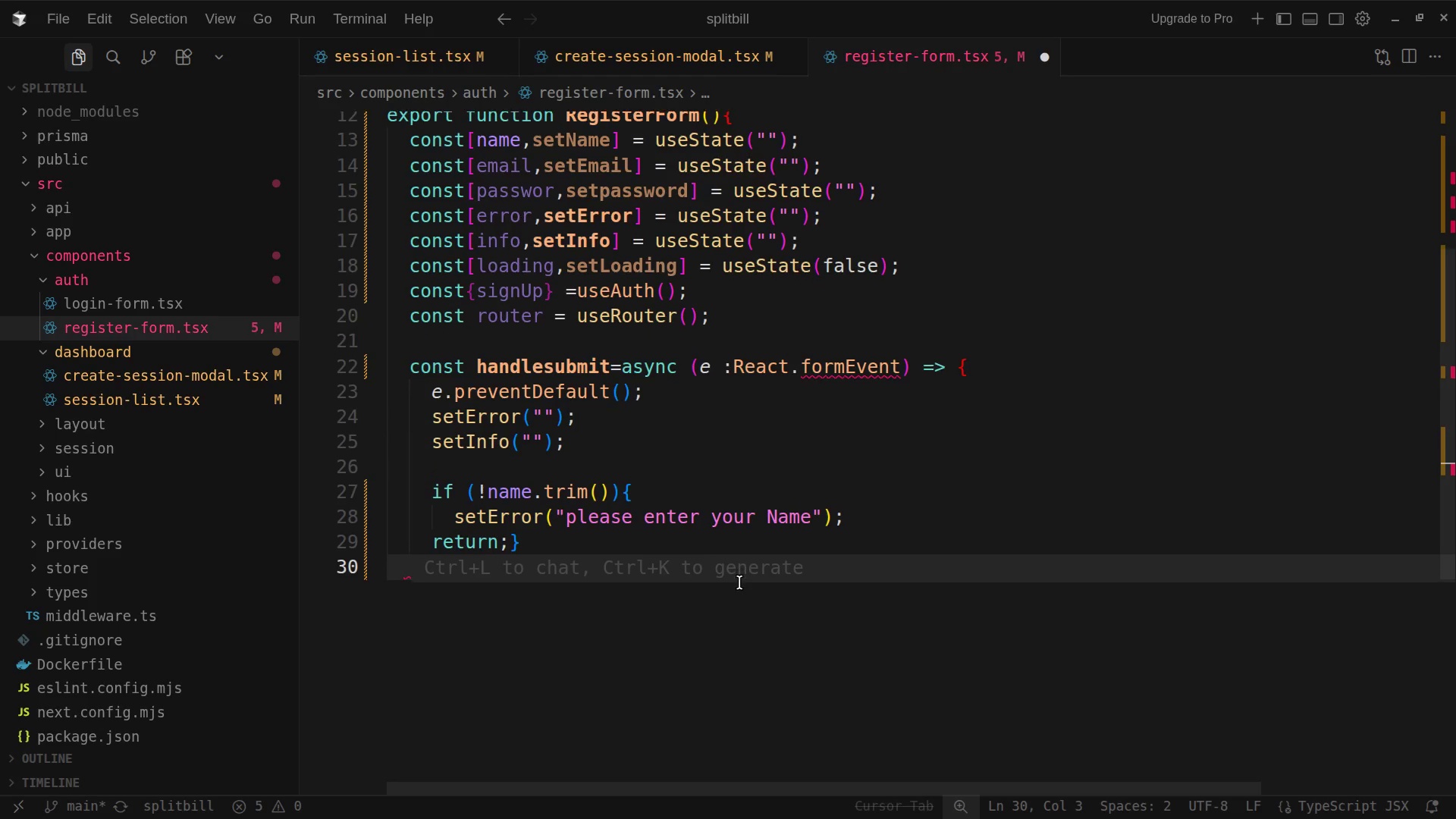 
left_click([739, 582])
 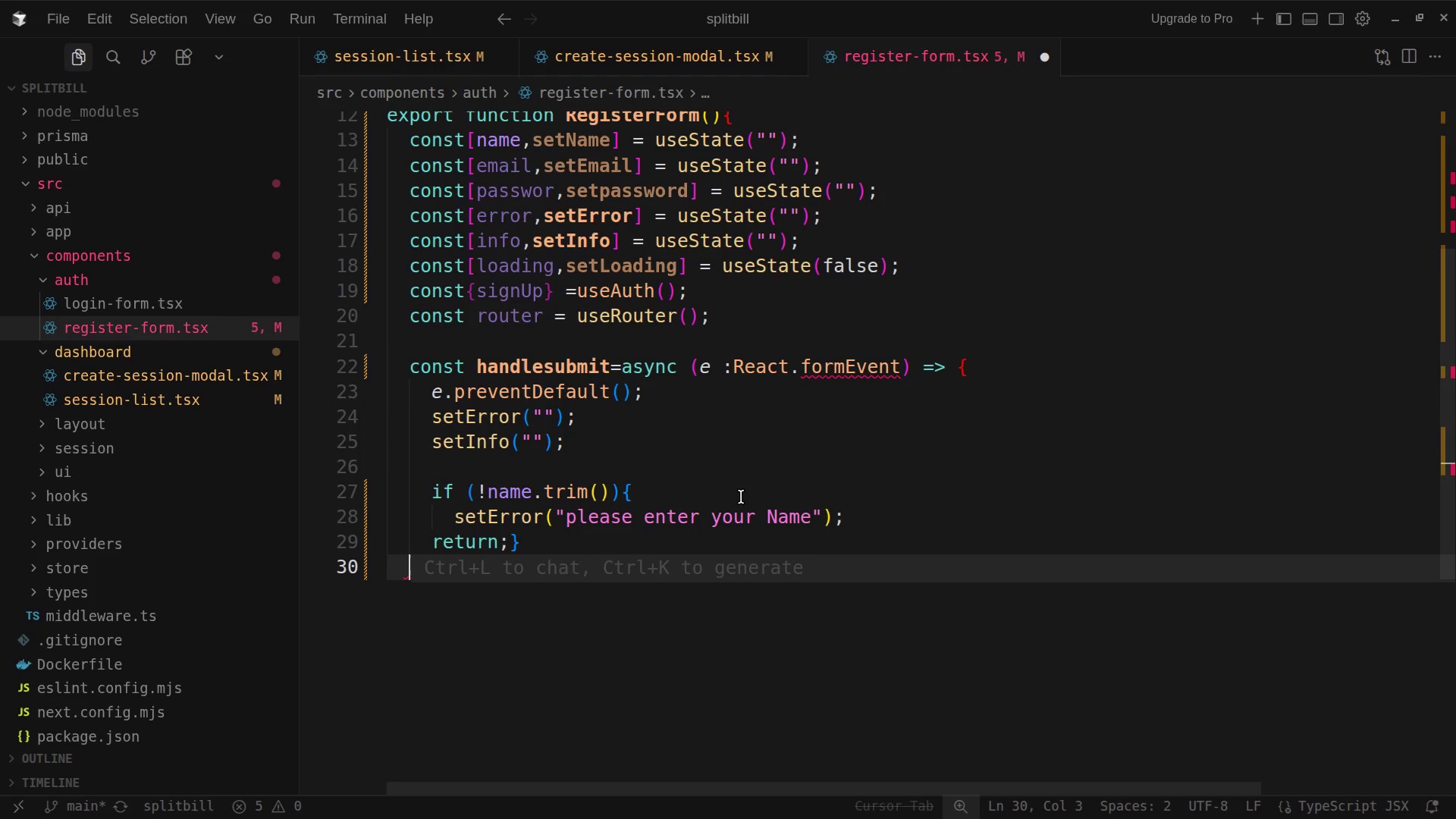 
scroll: coordinate [739, 582], scroll_direction: down, amount: 2.0
 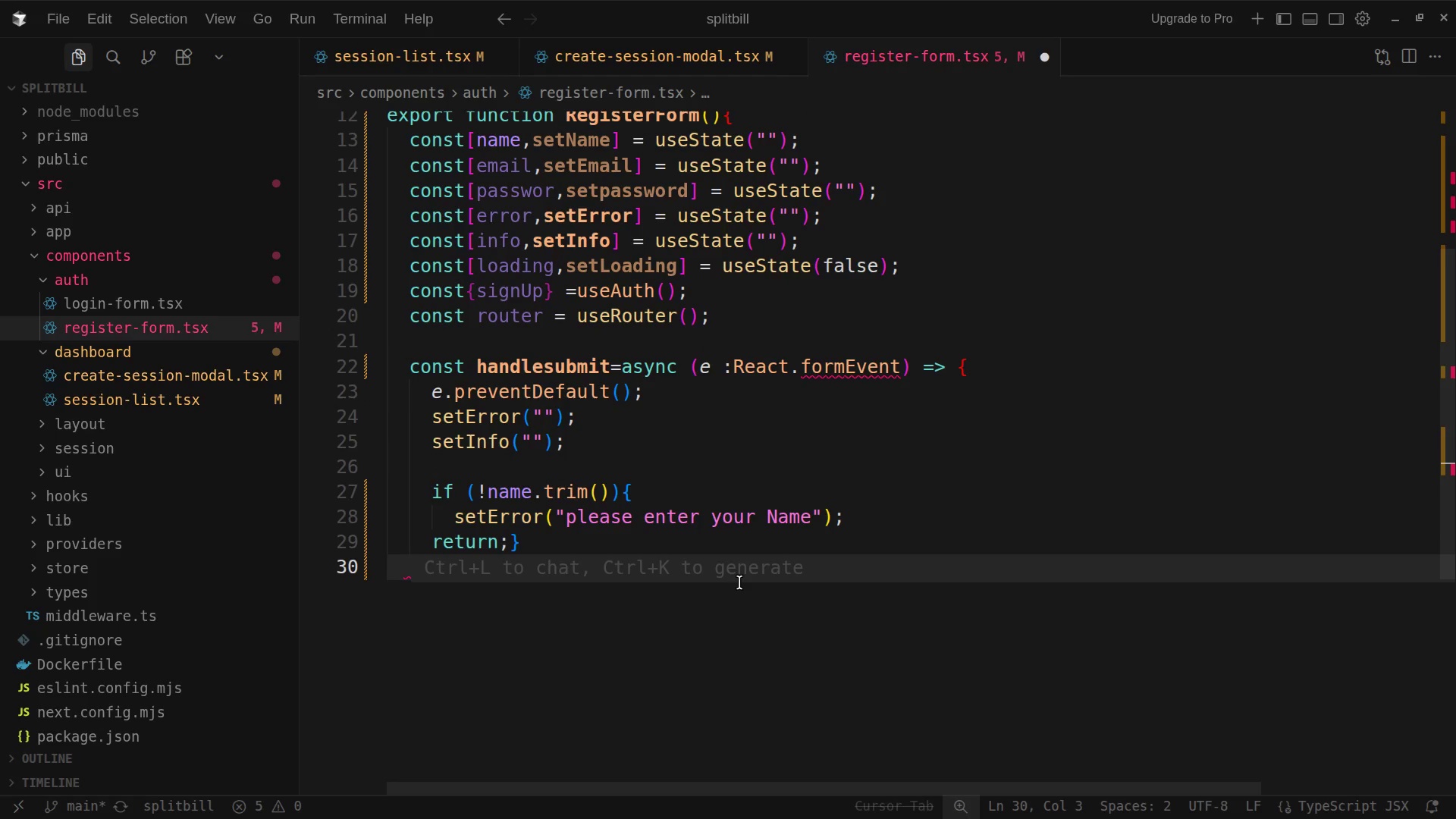 
wait(7.28)
 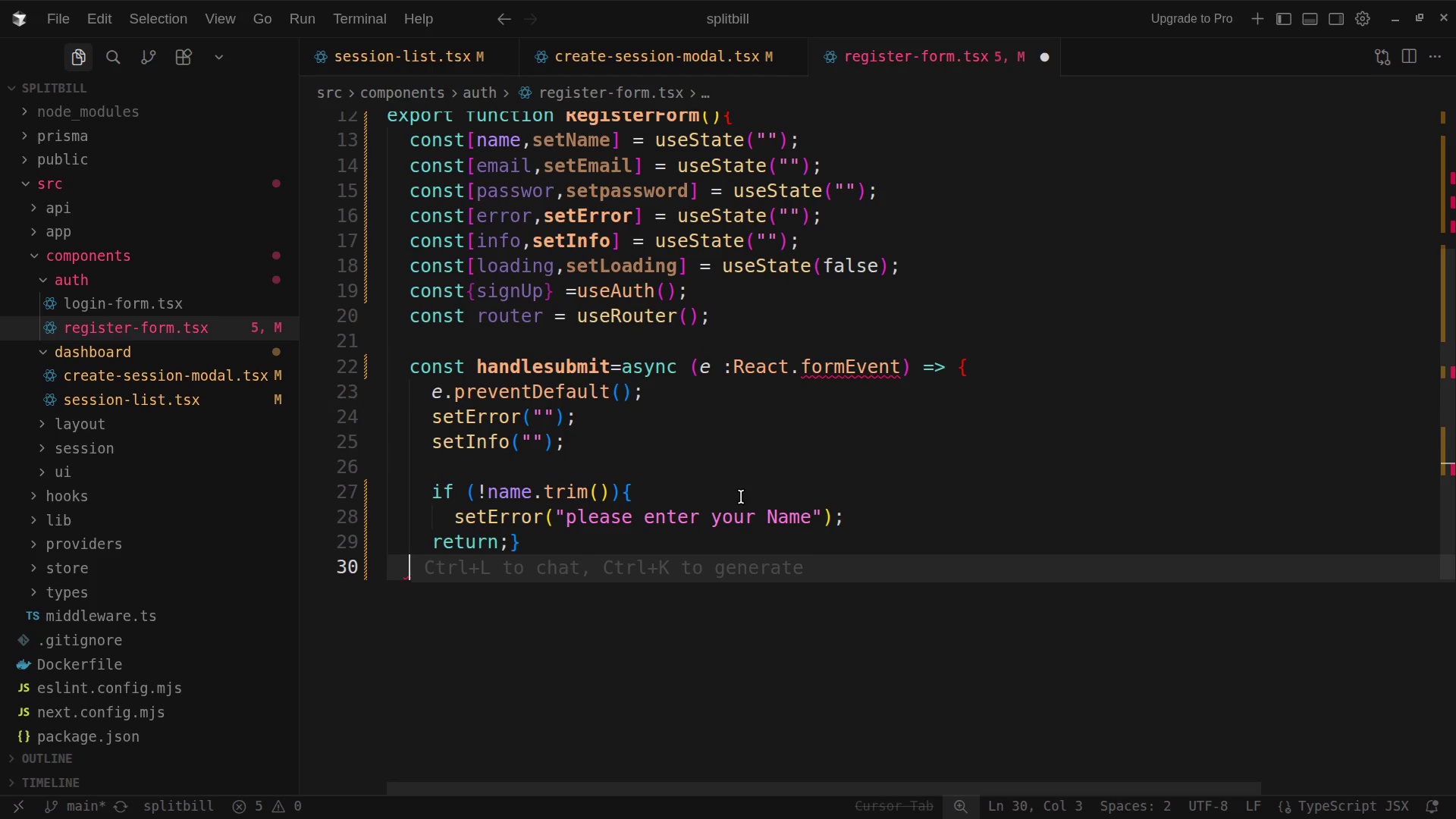 
left_click([504, 576])
 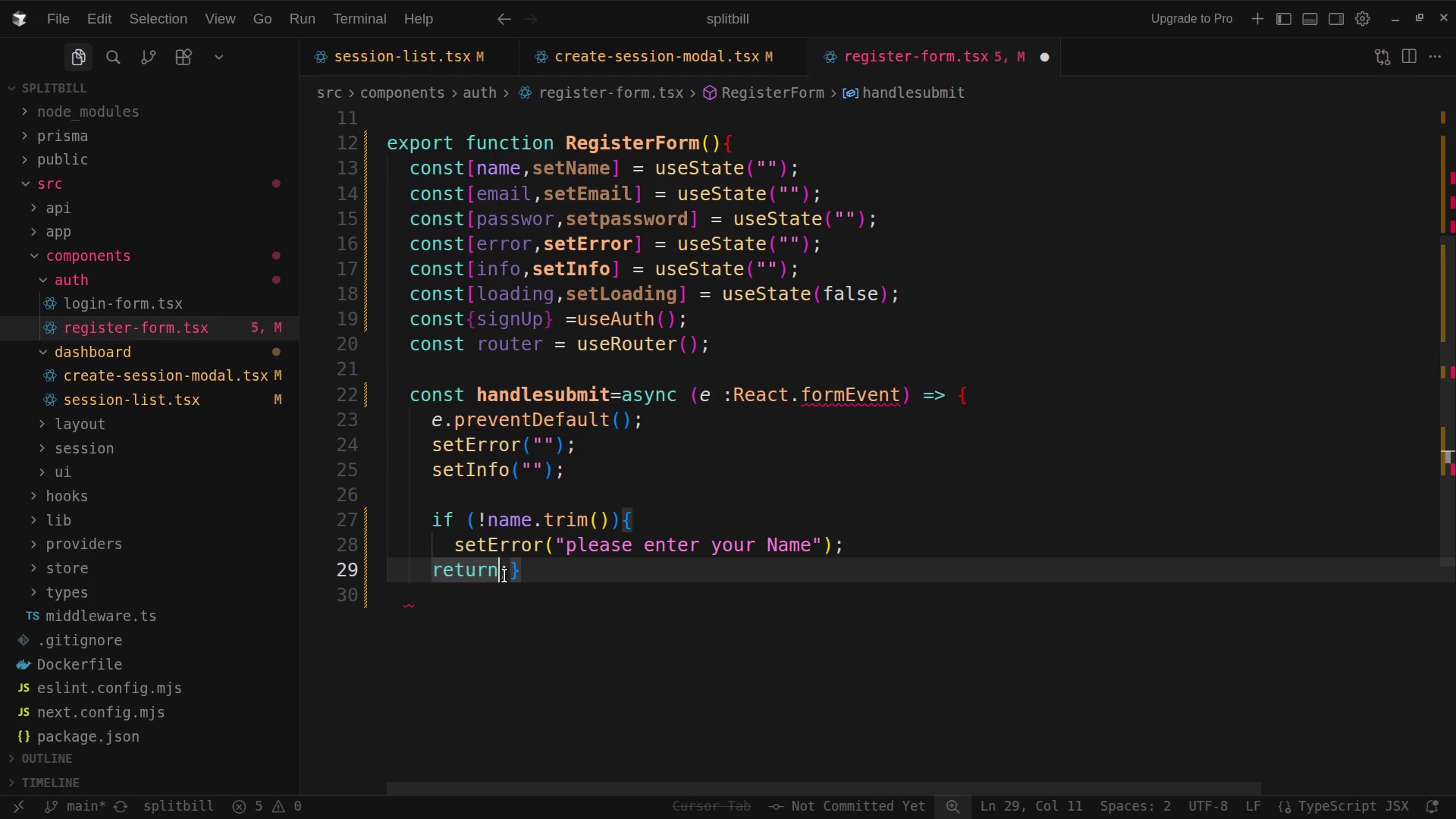 
key(ArrowRight)
 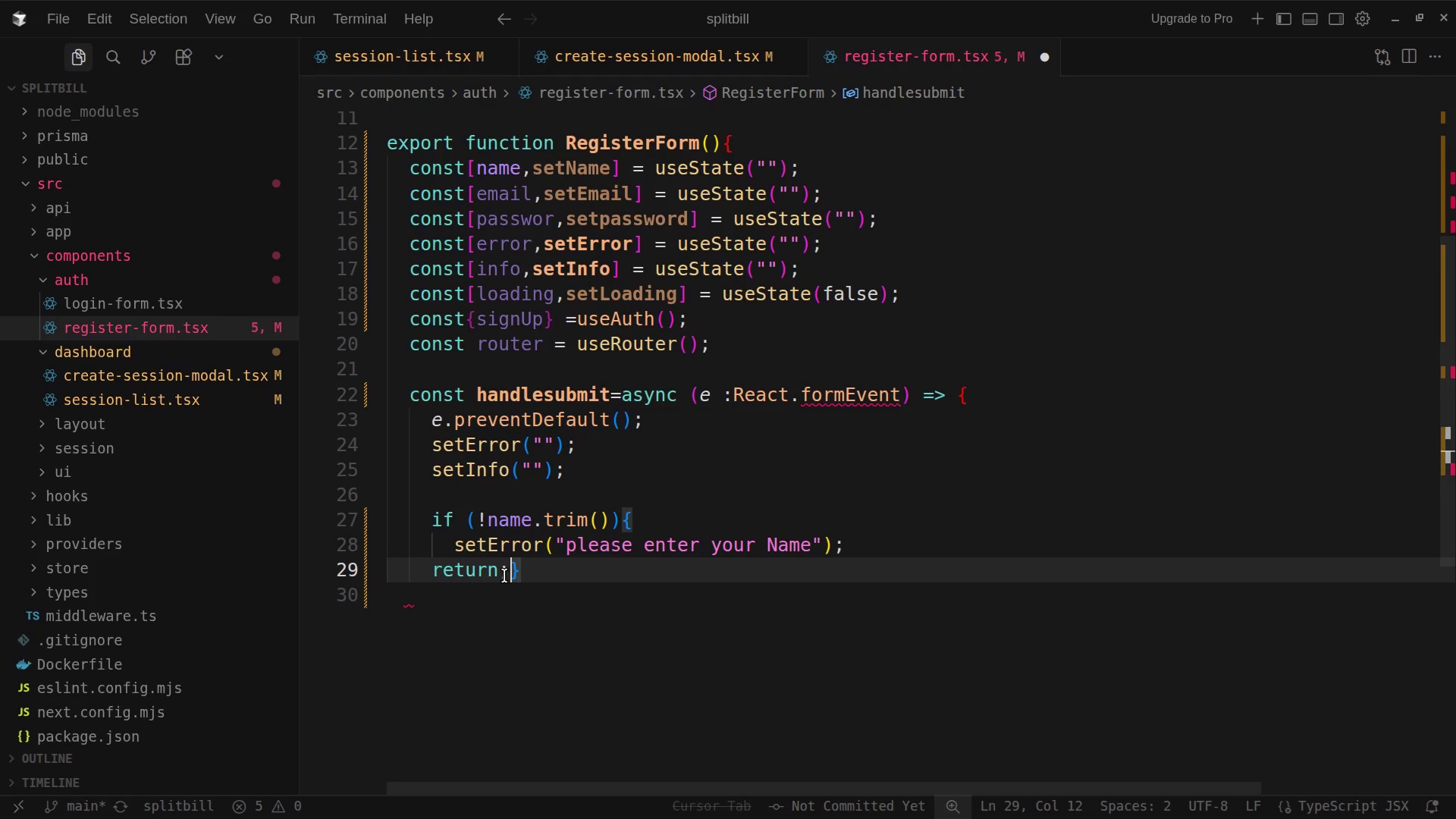 
key(Enter)
 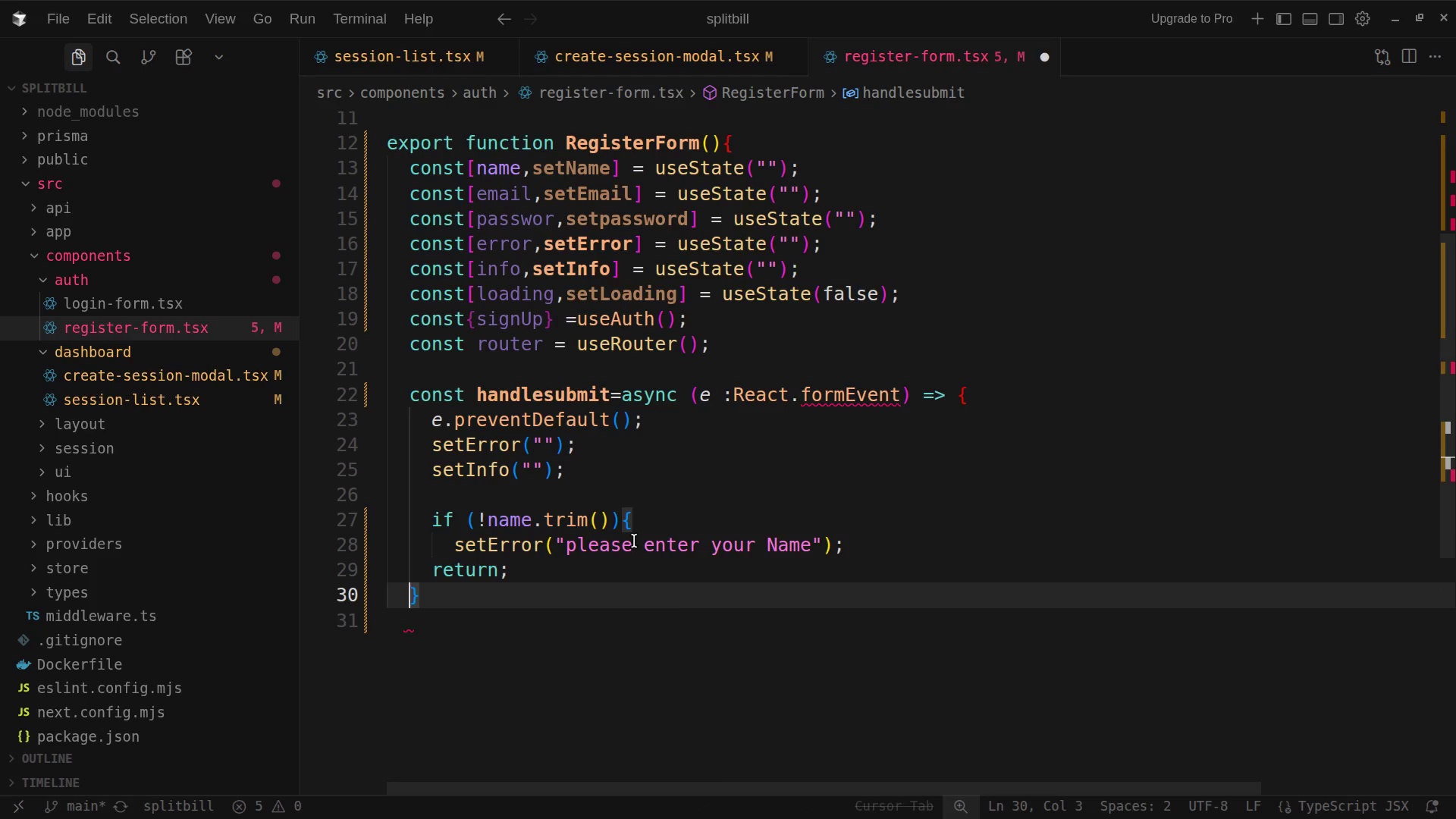 
left_click([576, 569])
 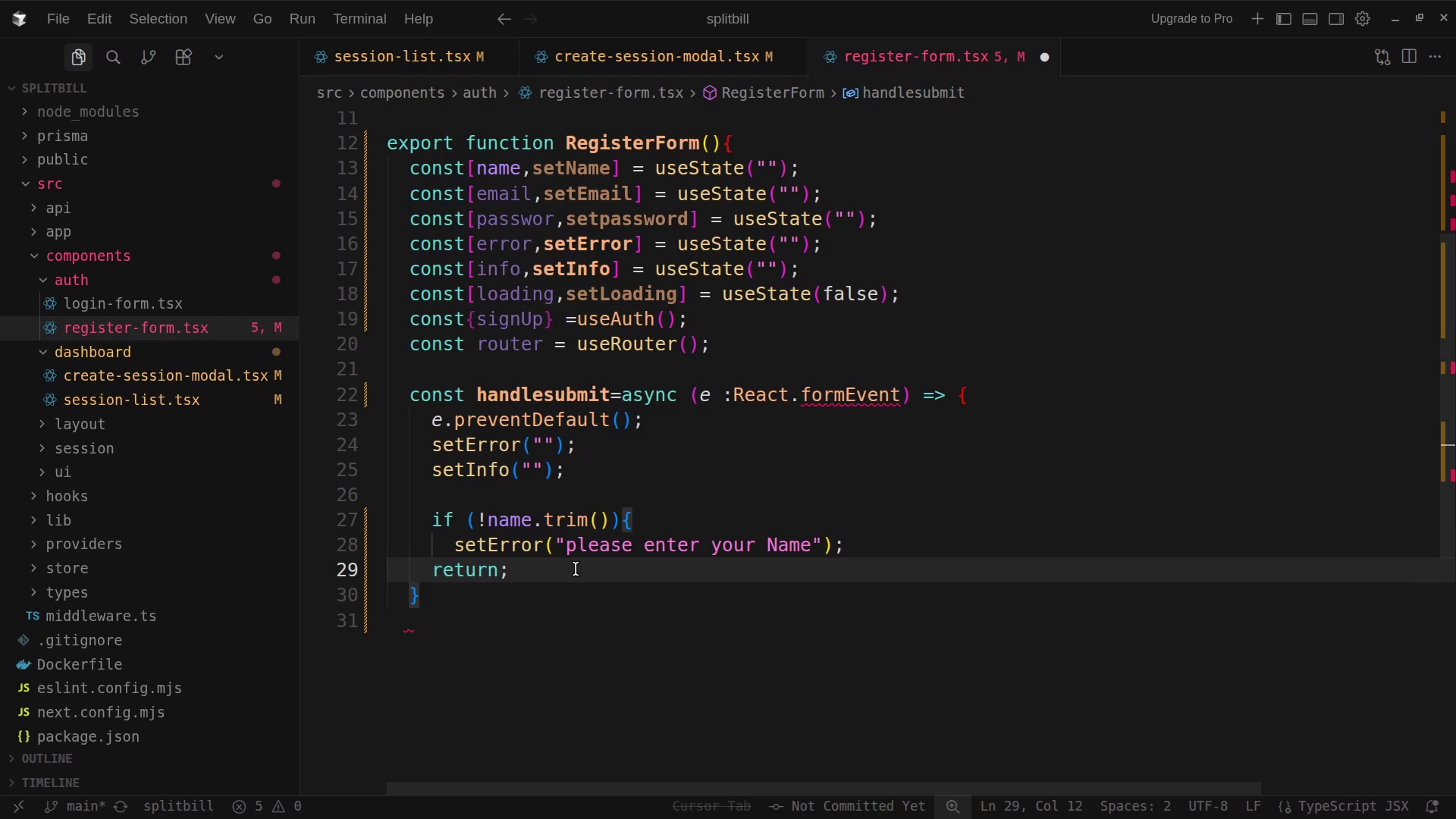 
key(Enter)
 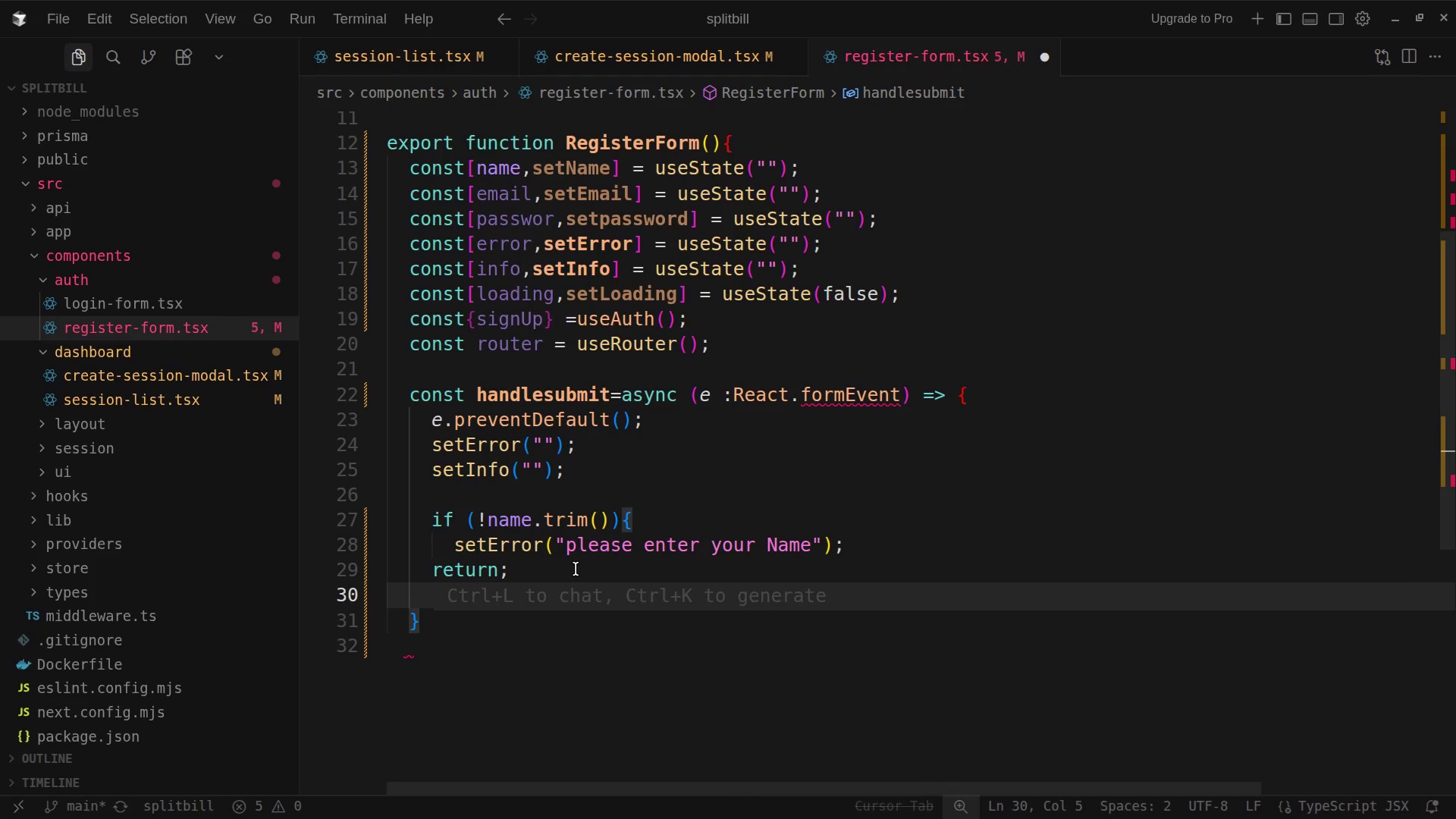 
key(Shift+BracketRight)
 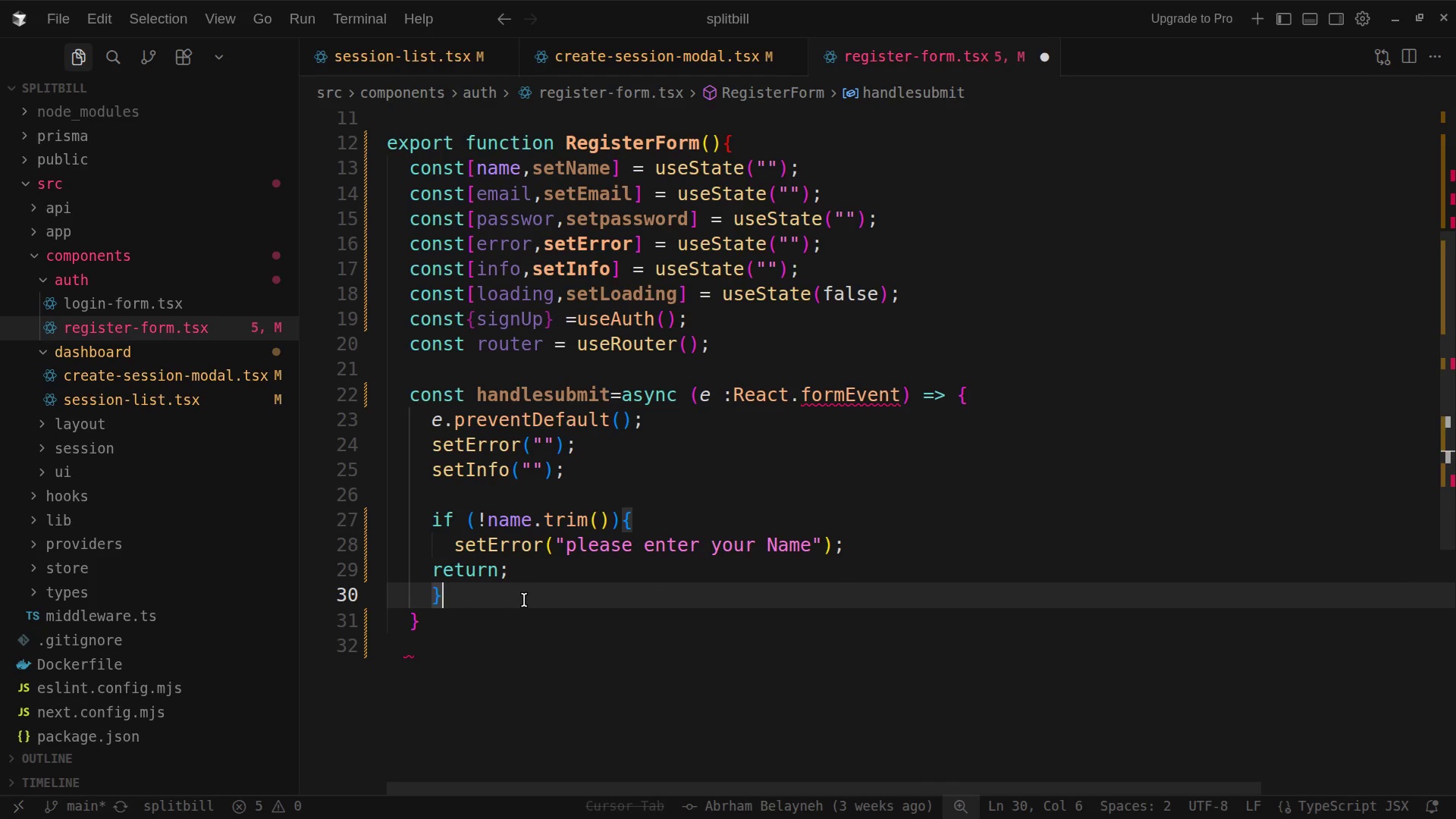 
key(Enter)
 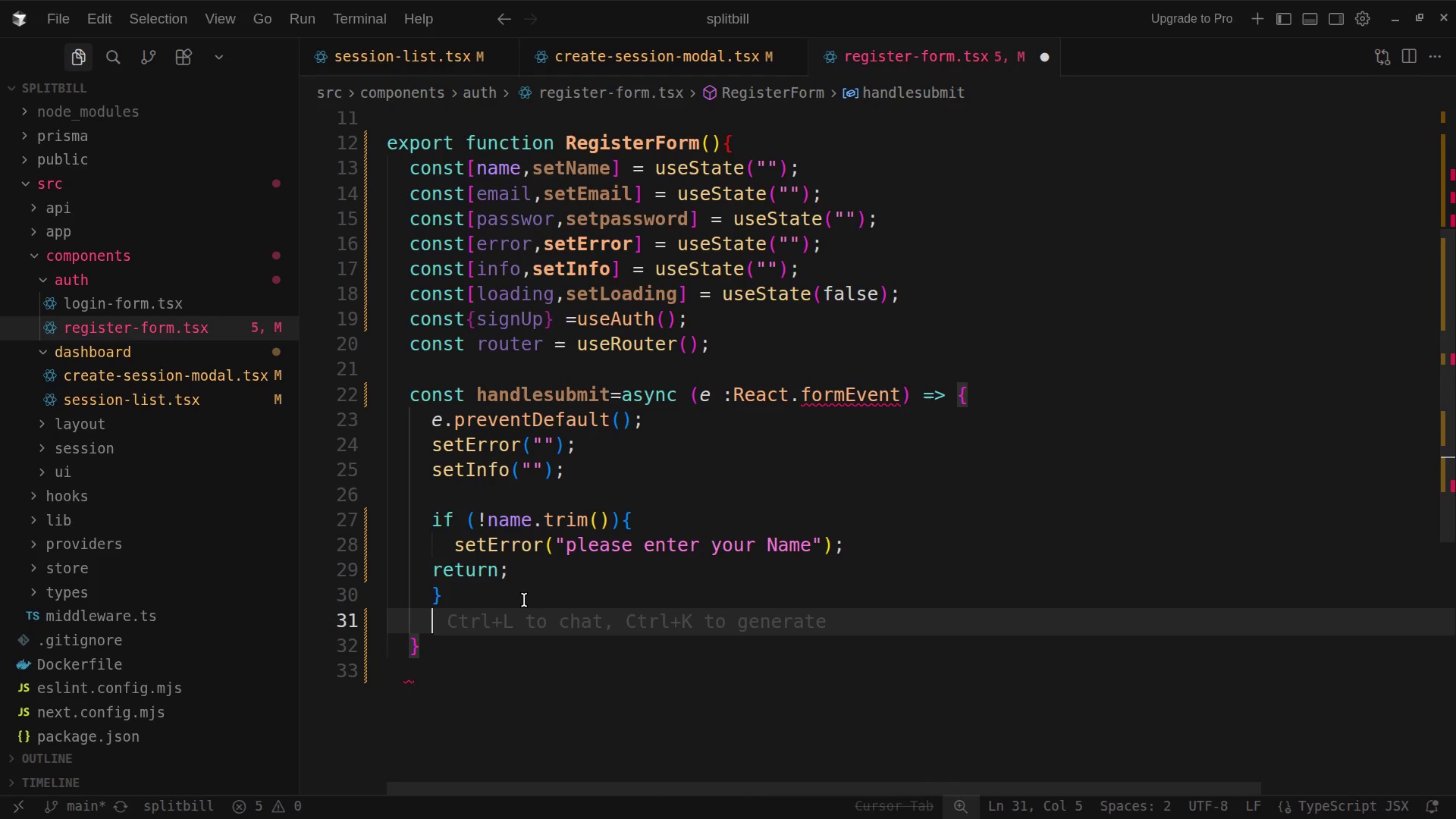 
key(Enter)
 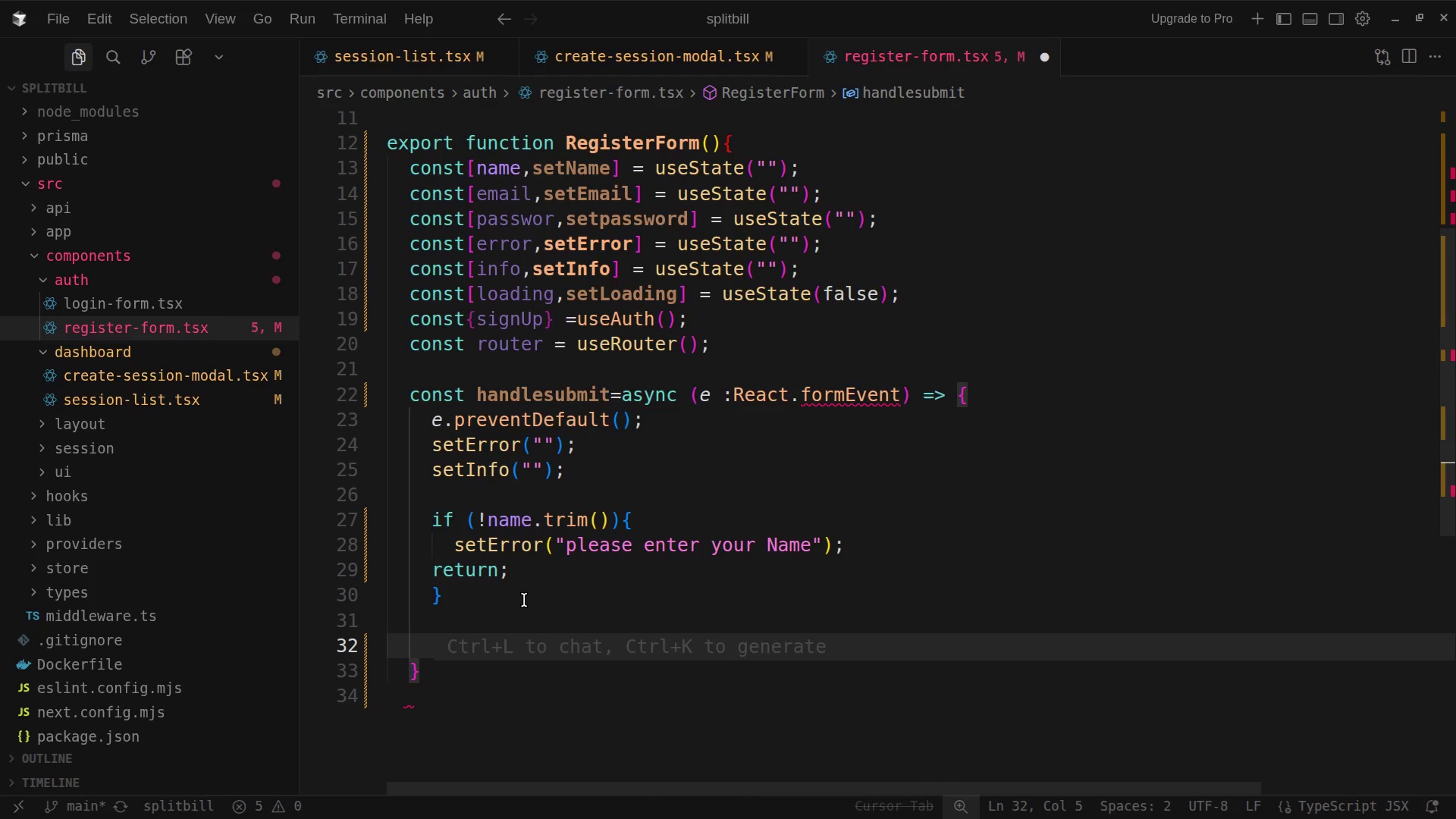 
type(if (pass)
key(Tab)
 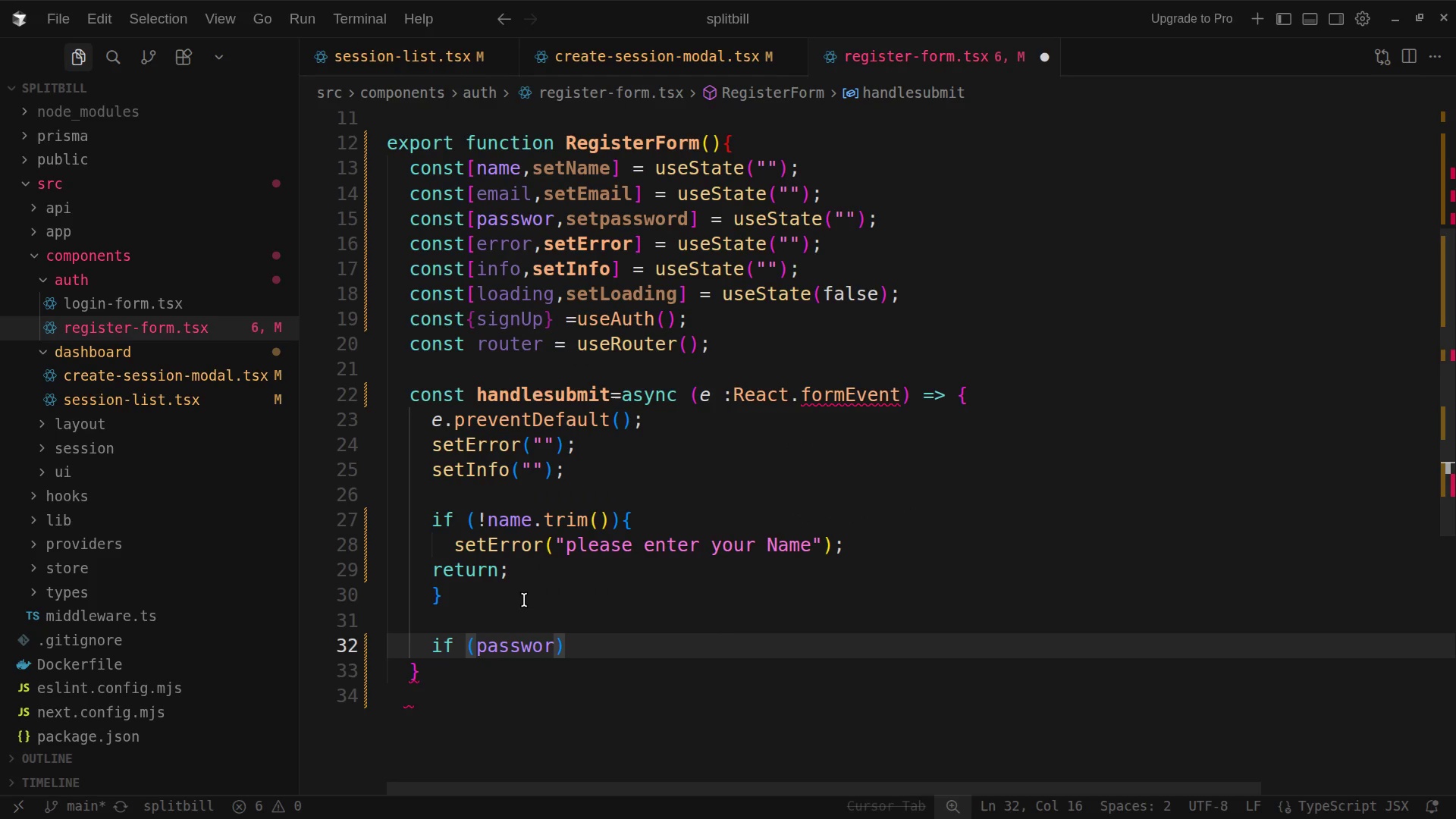 
hold_key(key=ControlLeft, duration=0.76)
left_click([521, 654])
 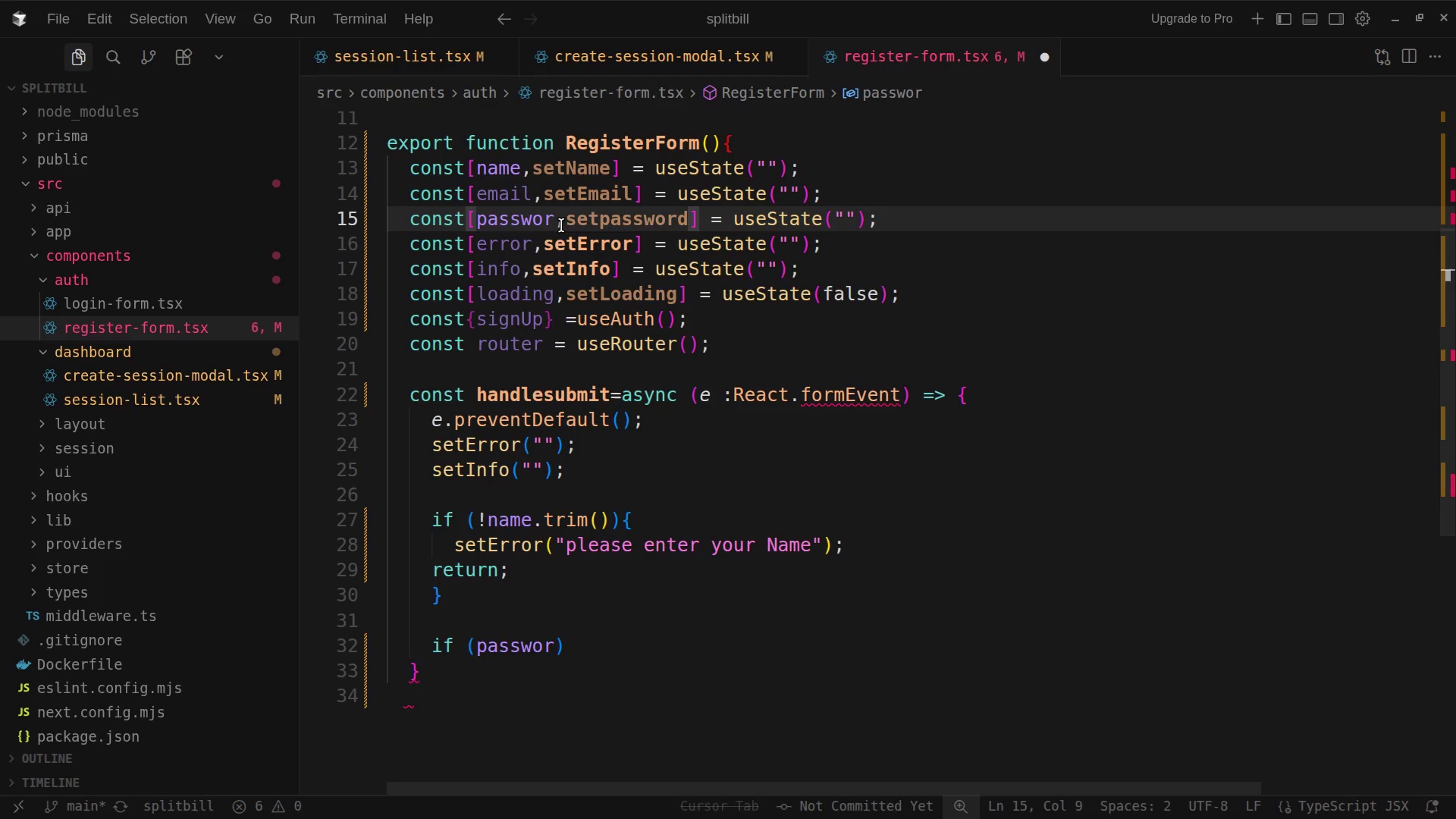 
left_click([557, 219])
 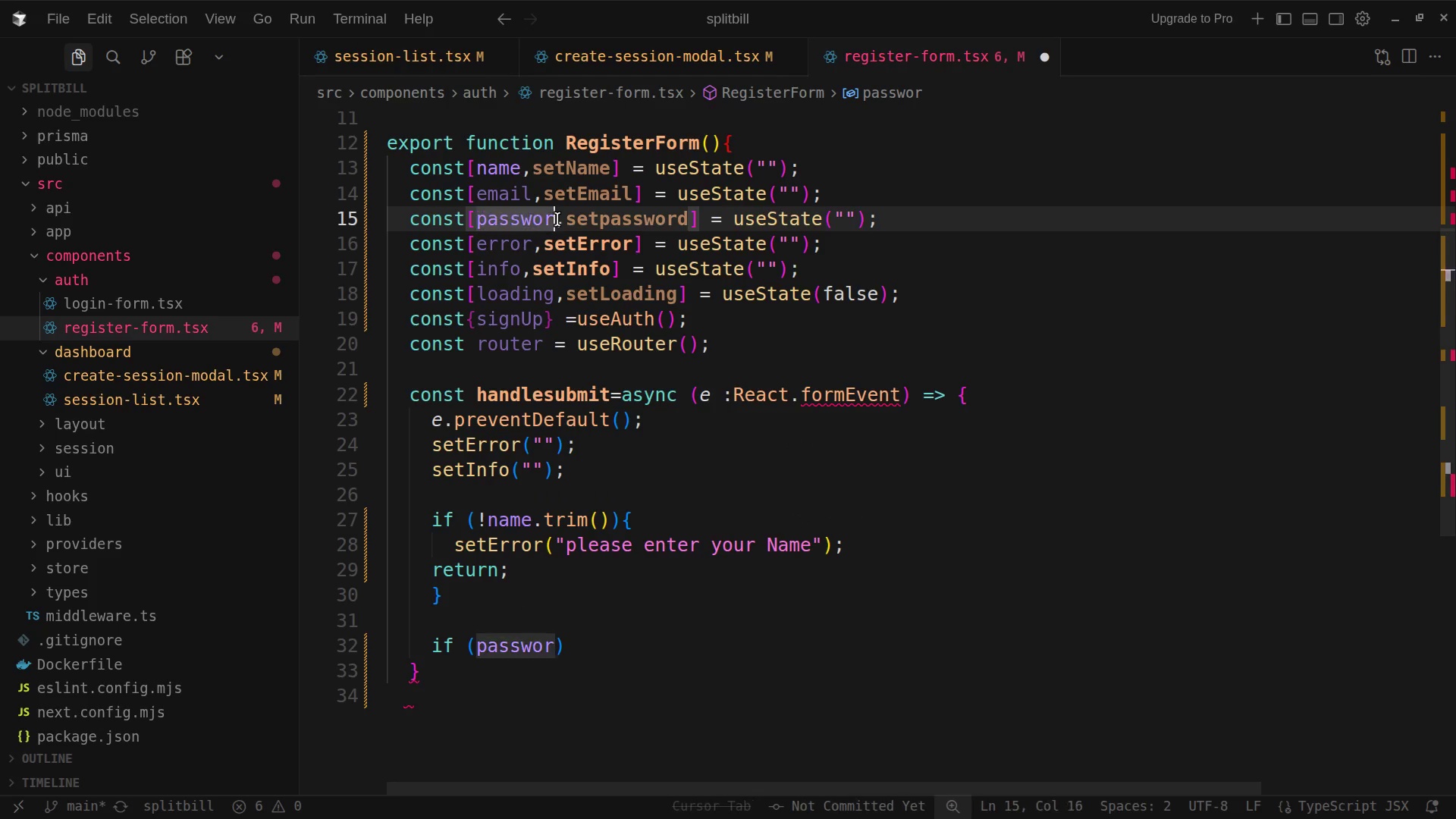 
key(S)
 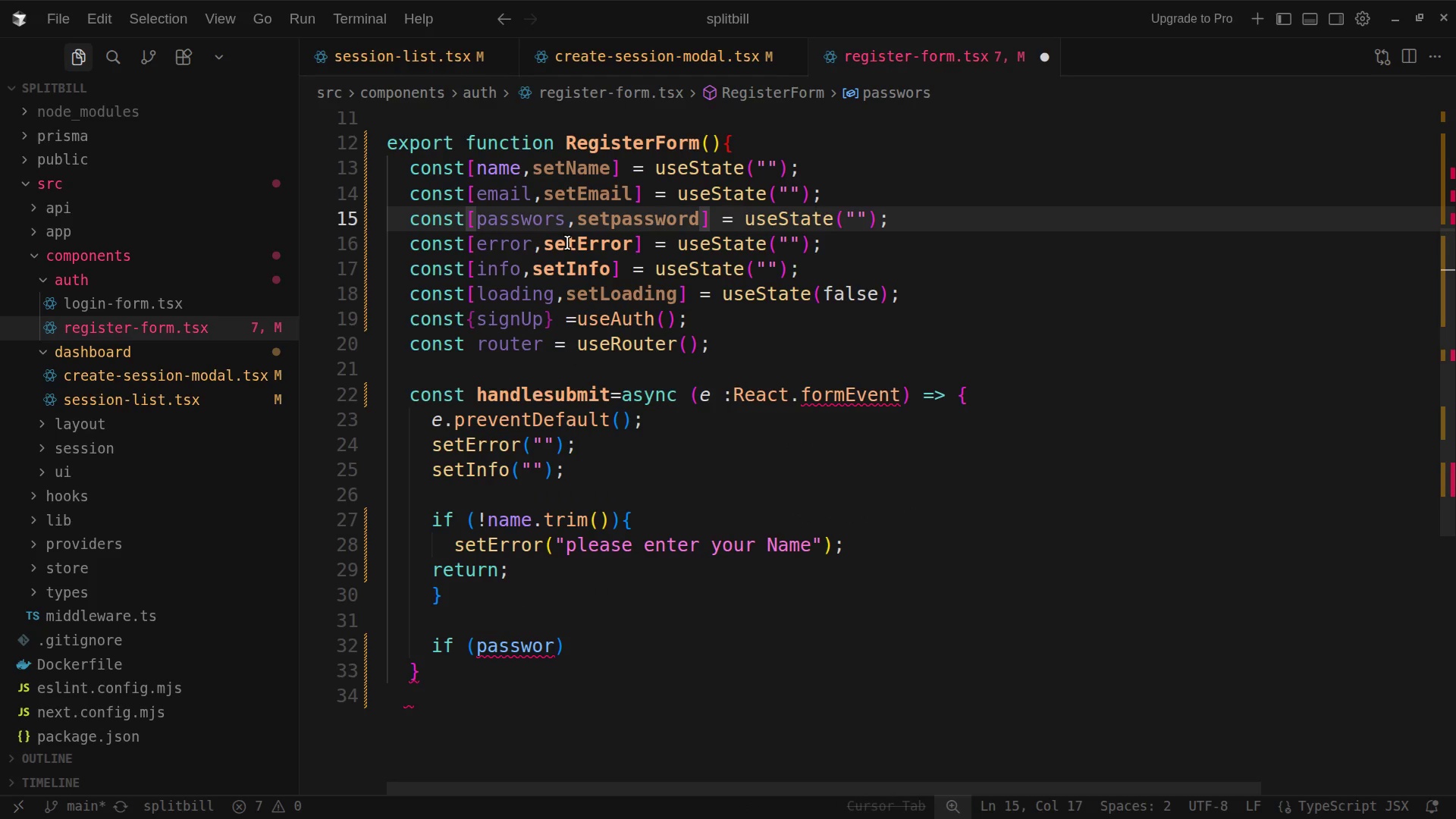 
key(Backspace)
 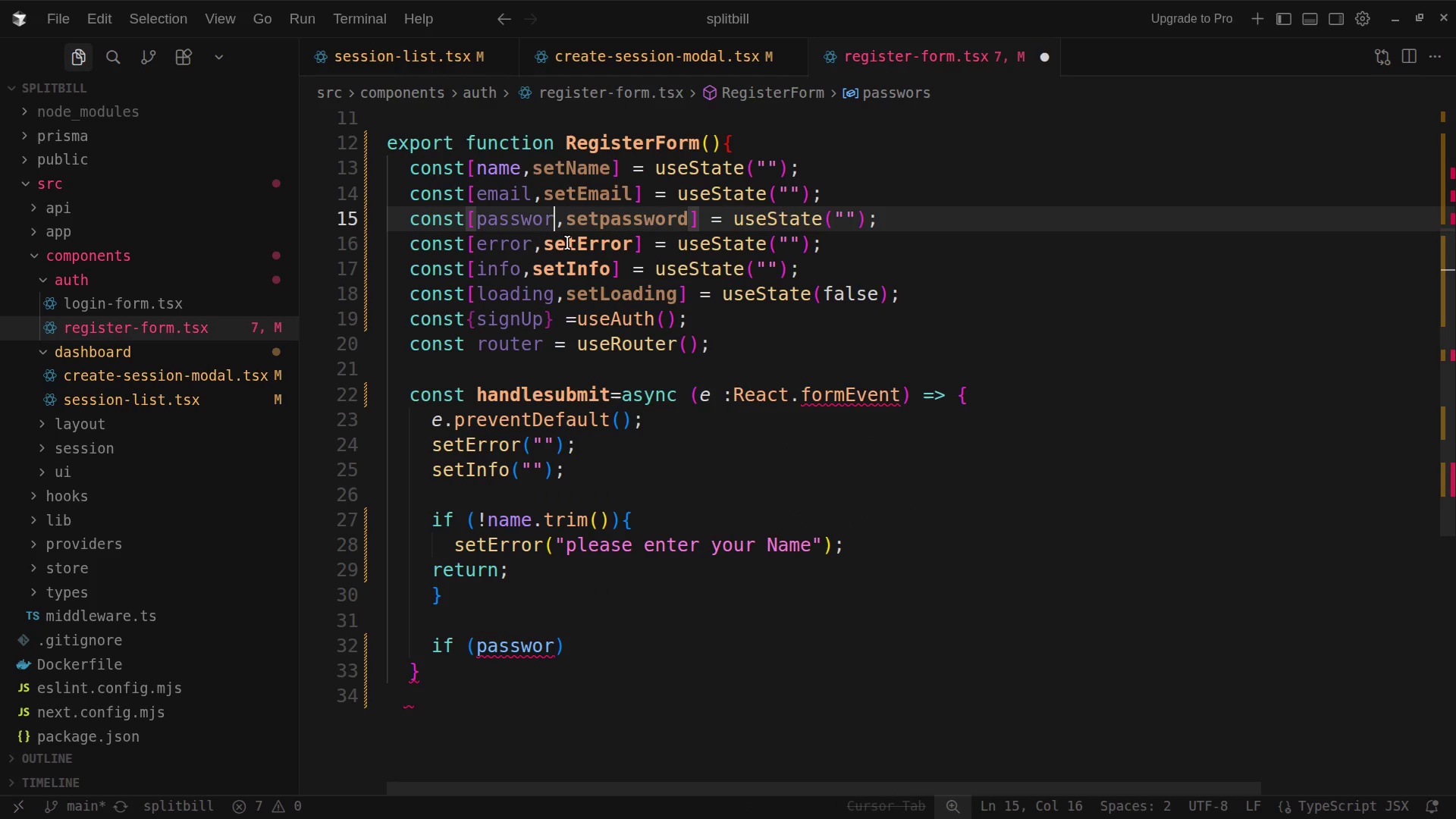 
key(D)
 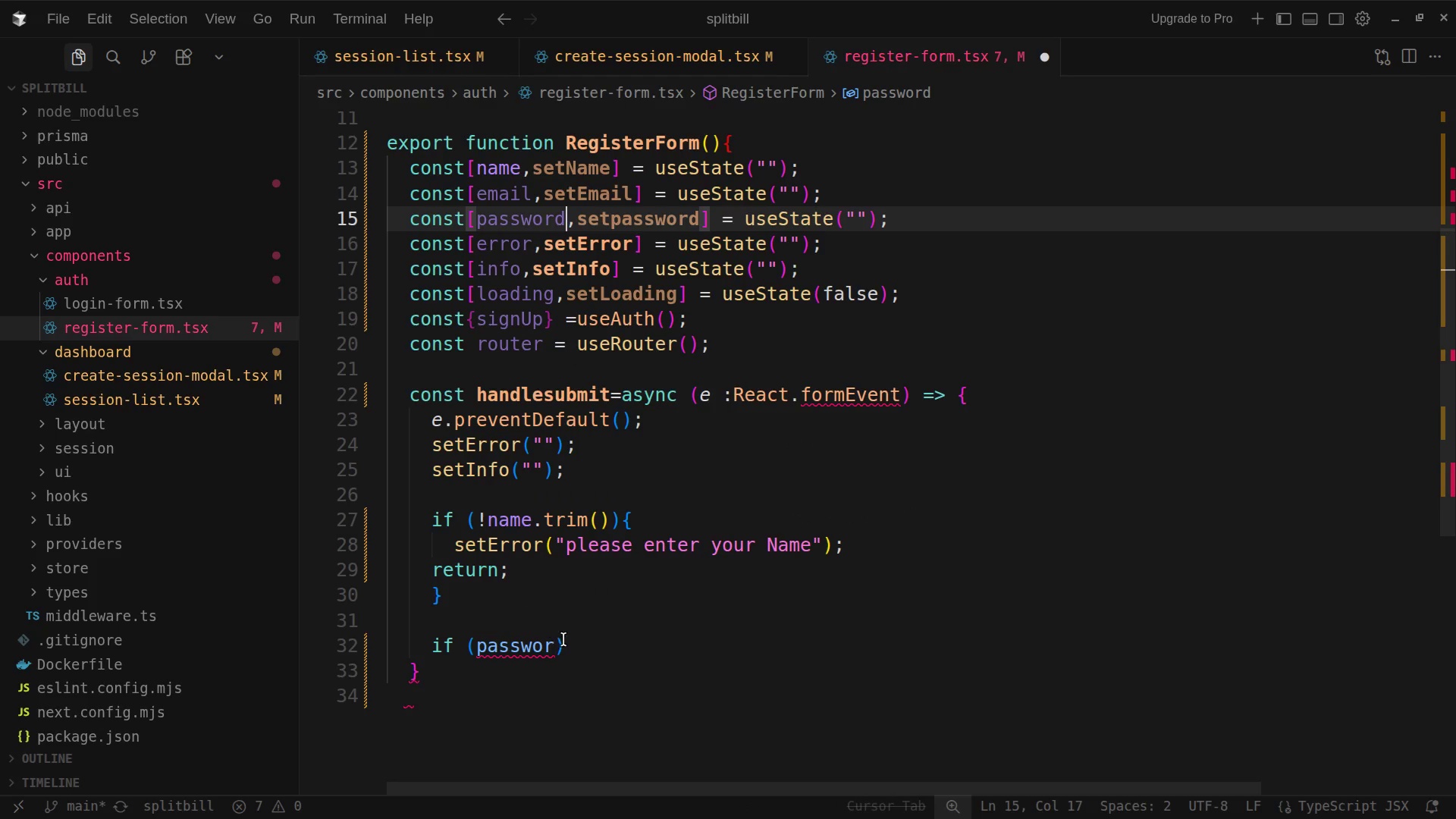 
left_click([558, 644])
 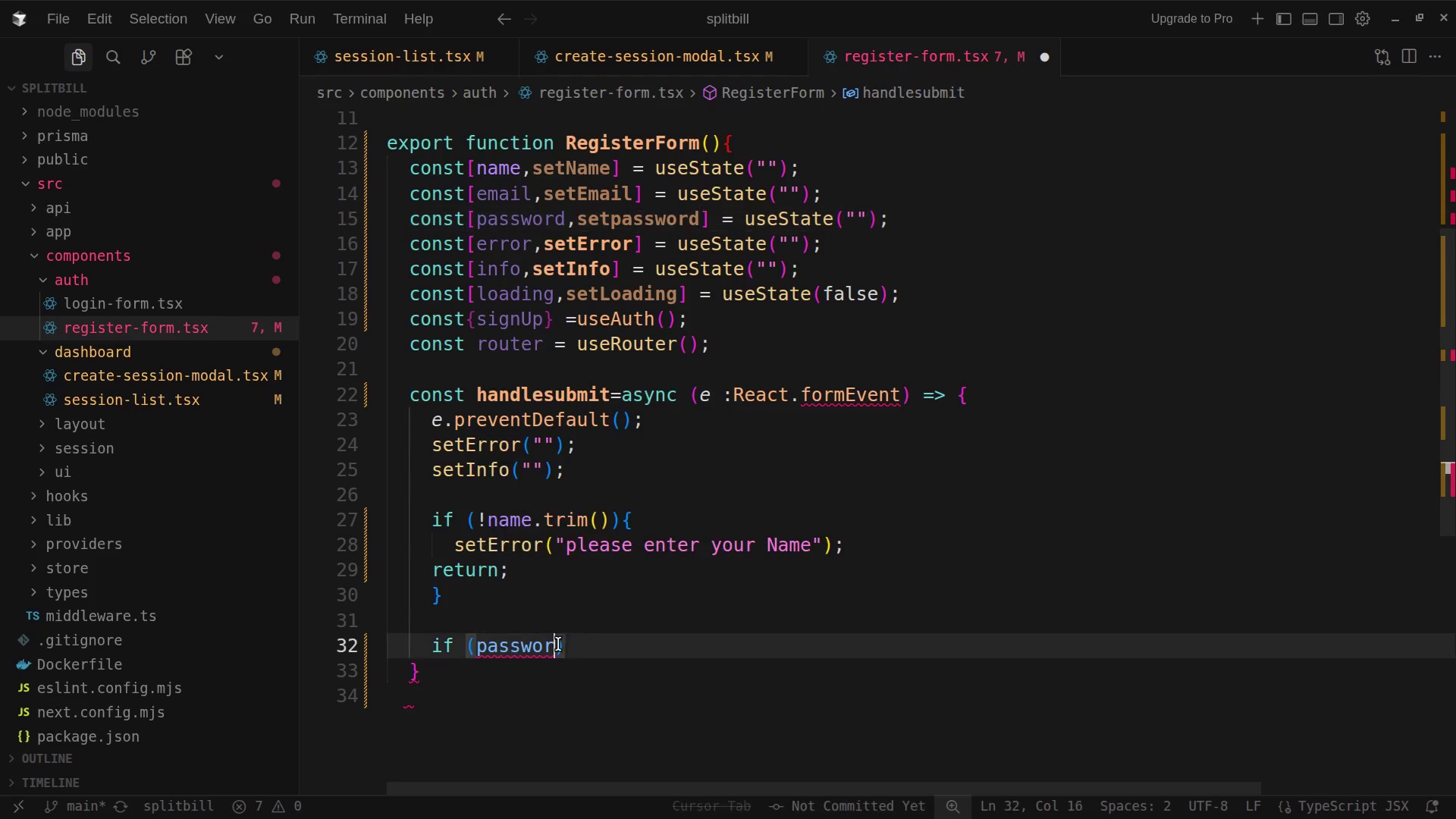 
key(D)
 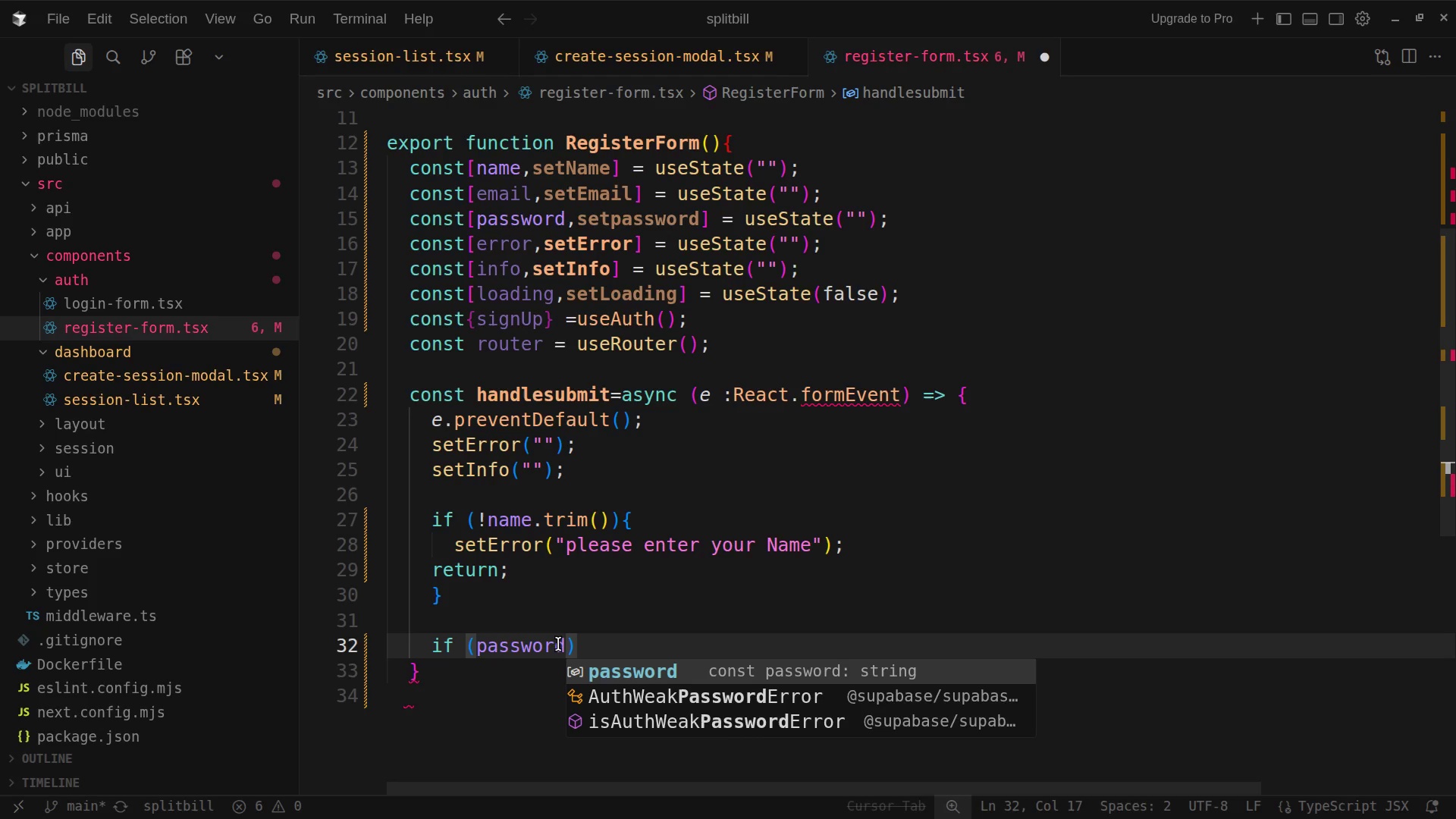 
wait(8.62)
 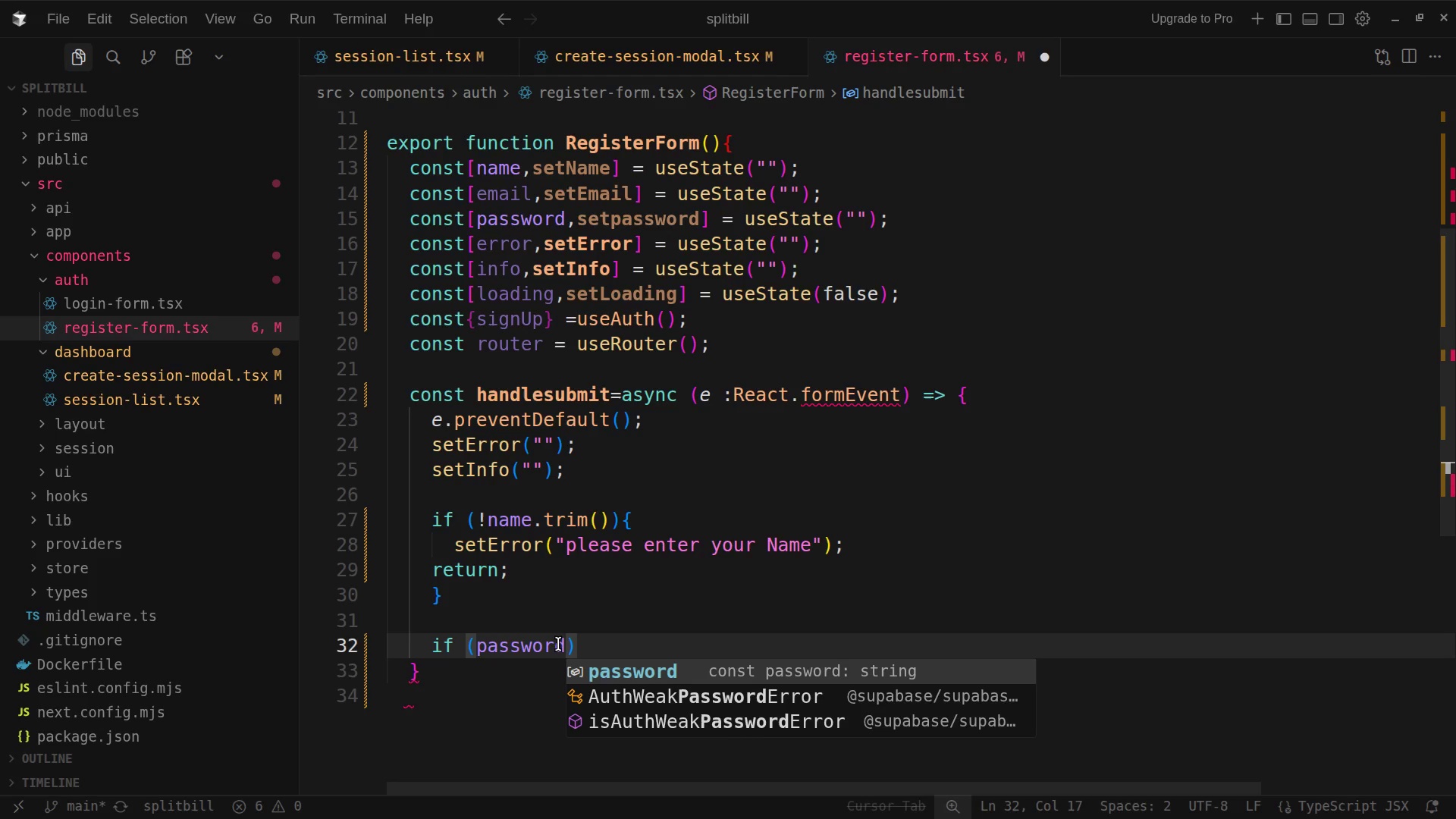 
type(.length < 6)
 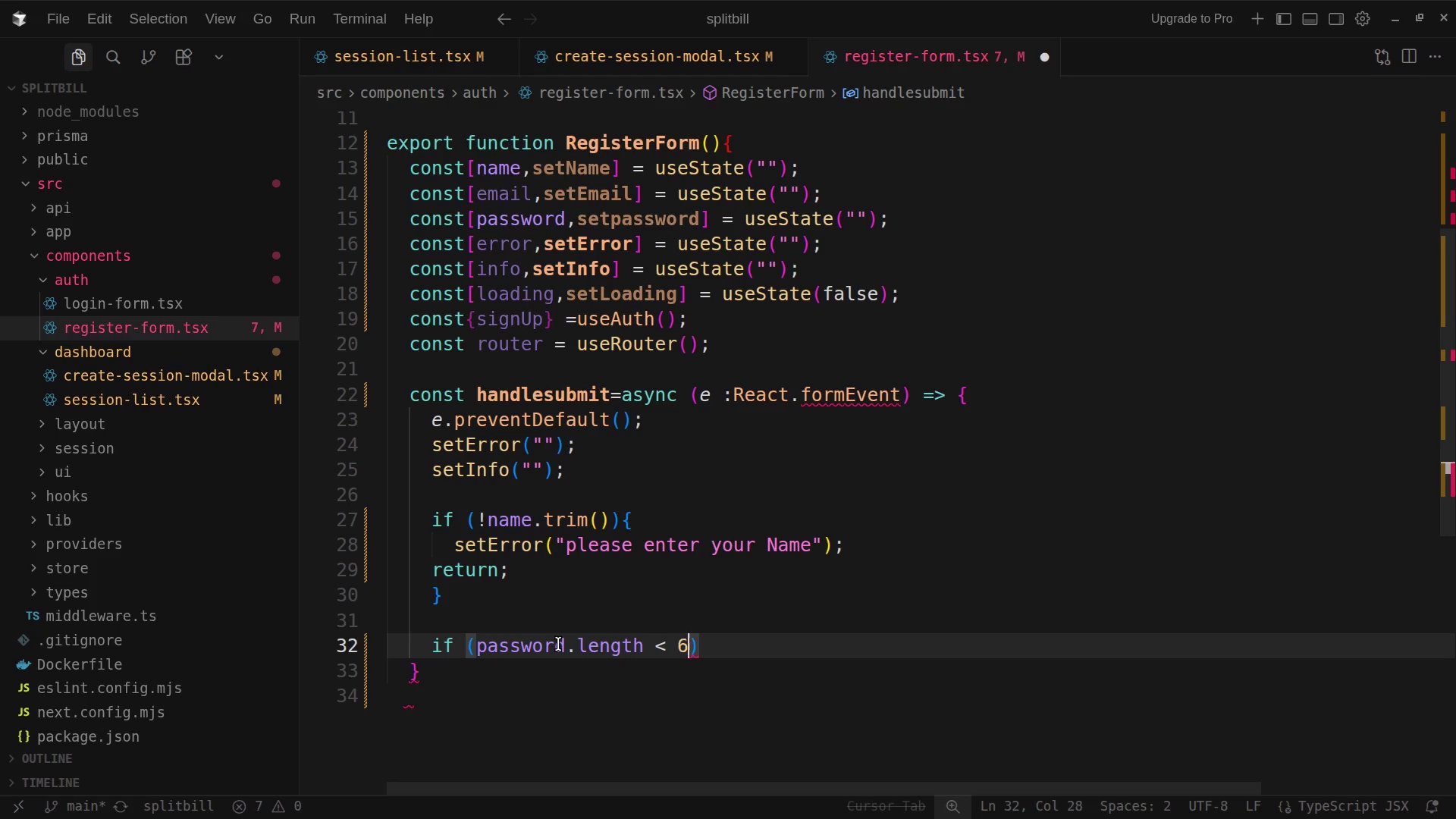 
key(ArrowRight)
 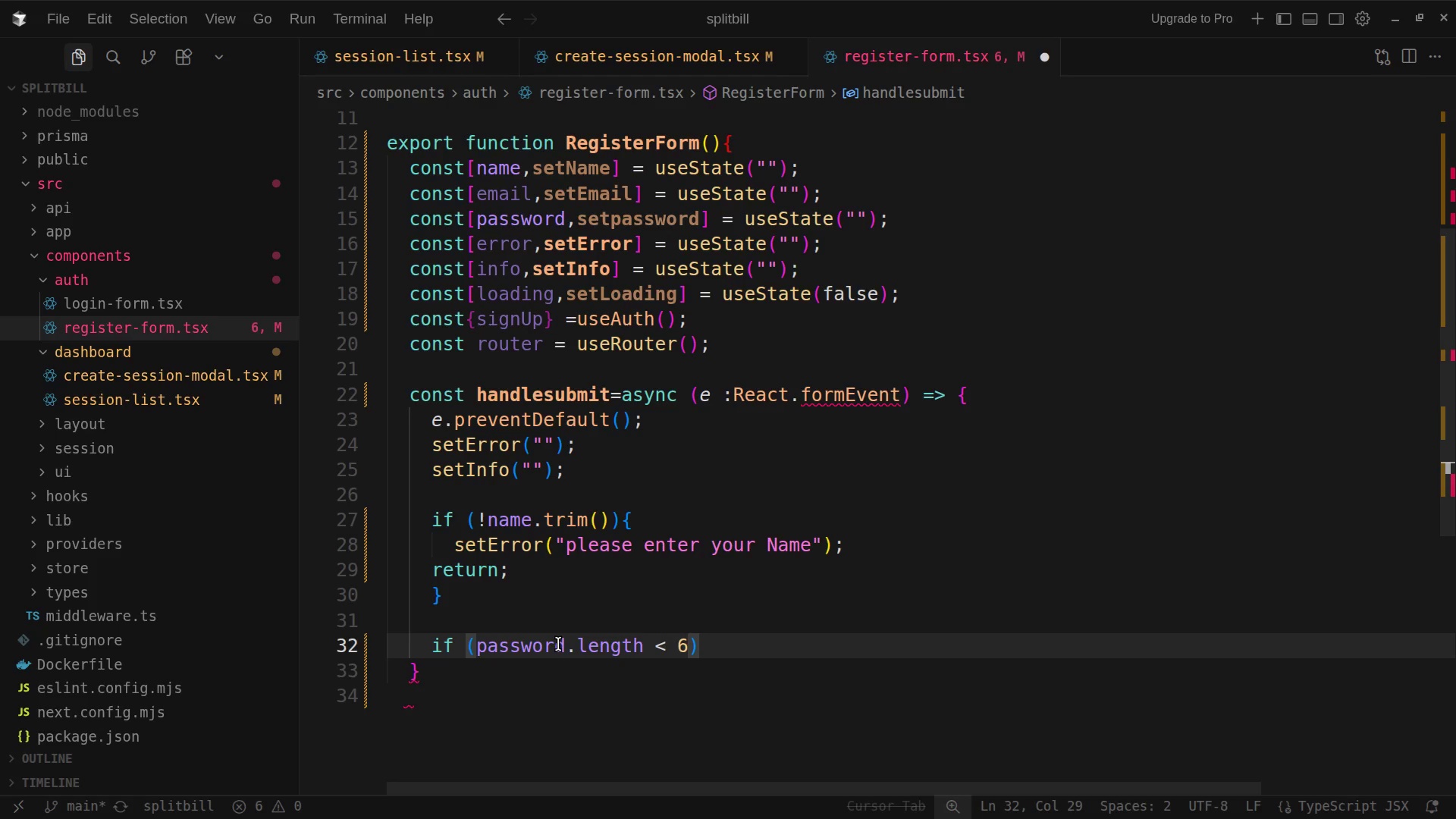 
key(Space)
 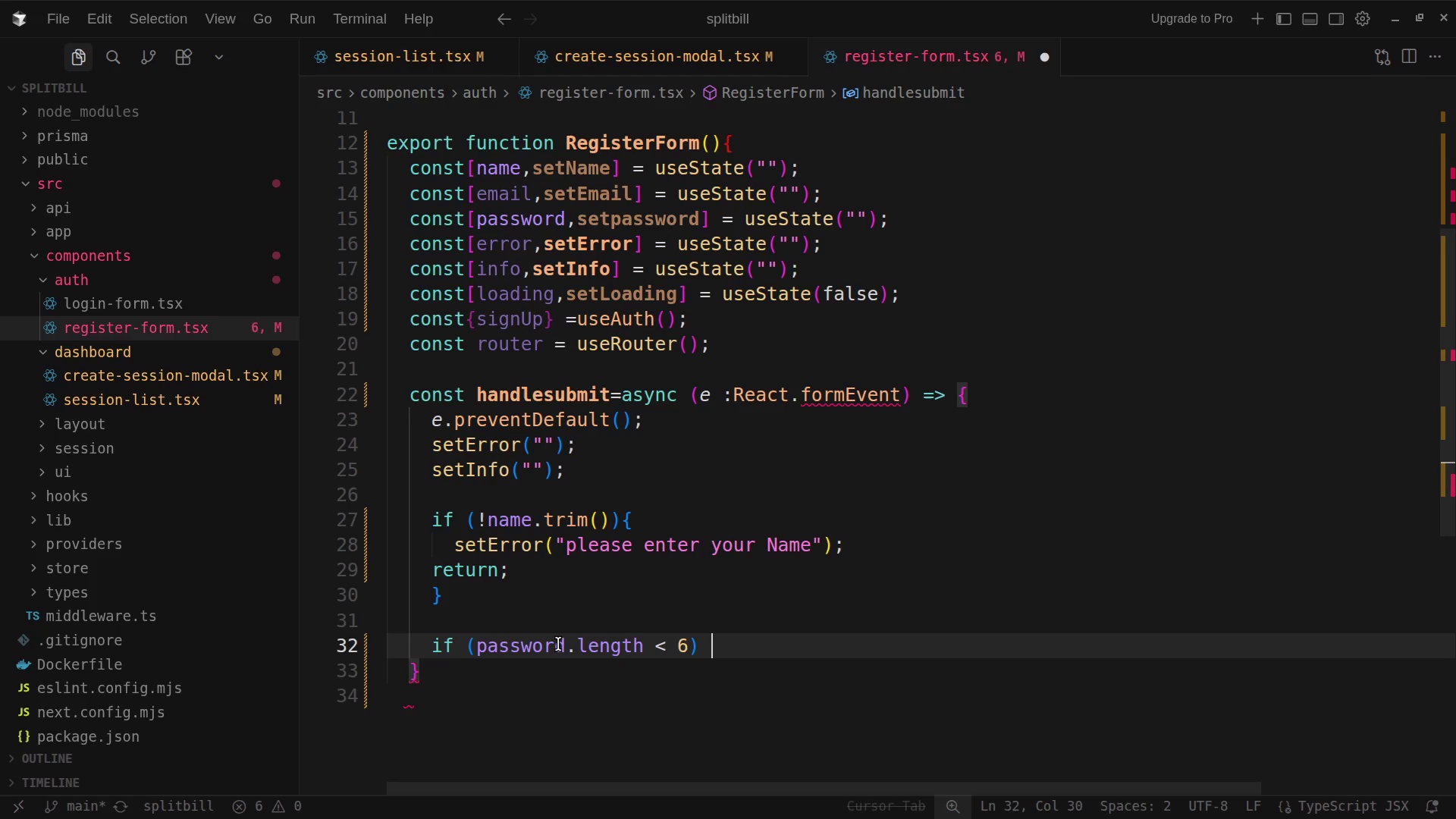 
key(Shift+ShiftLeft)
 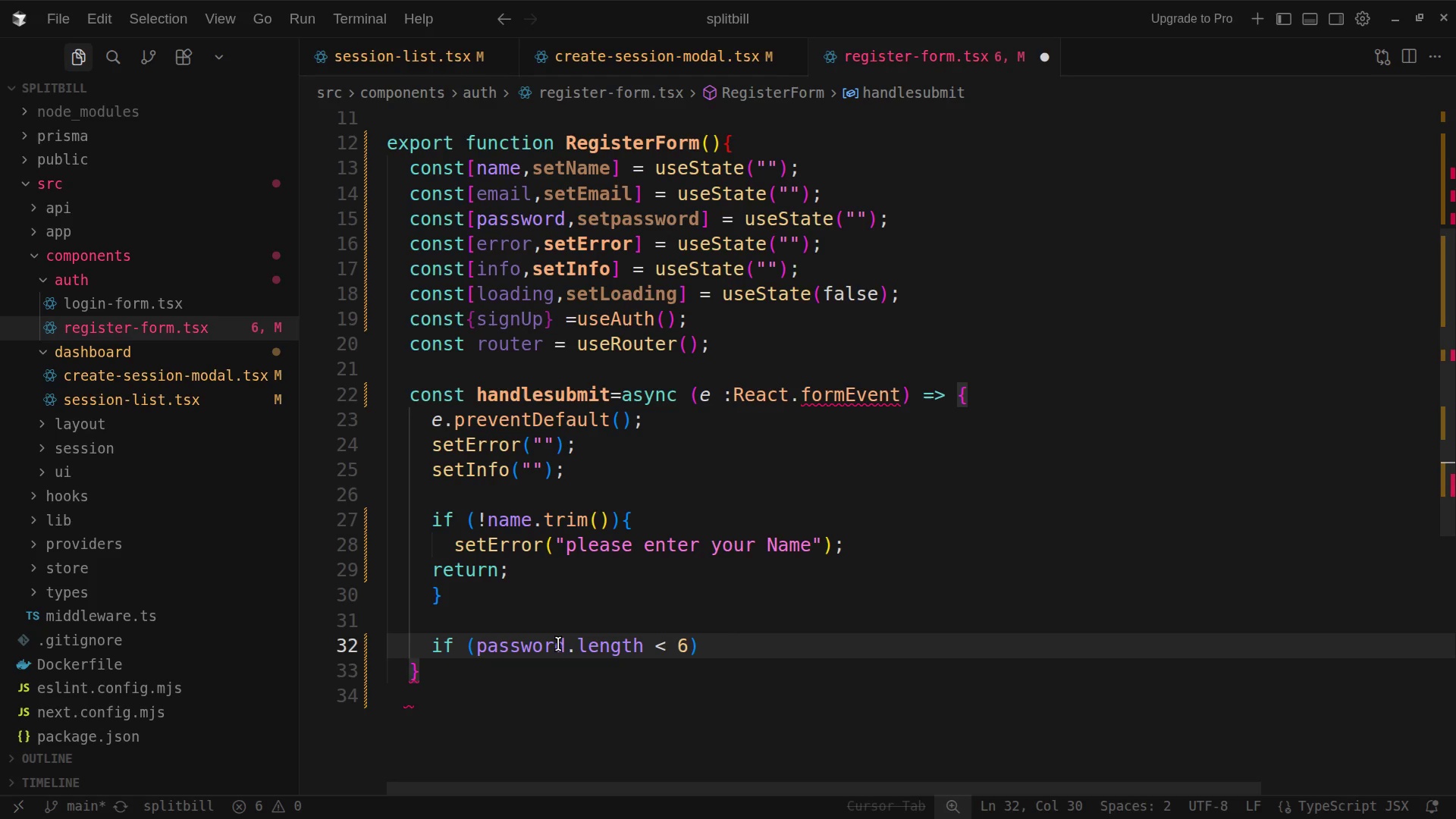 
key(Shift+BracketLeft)
 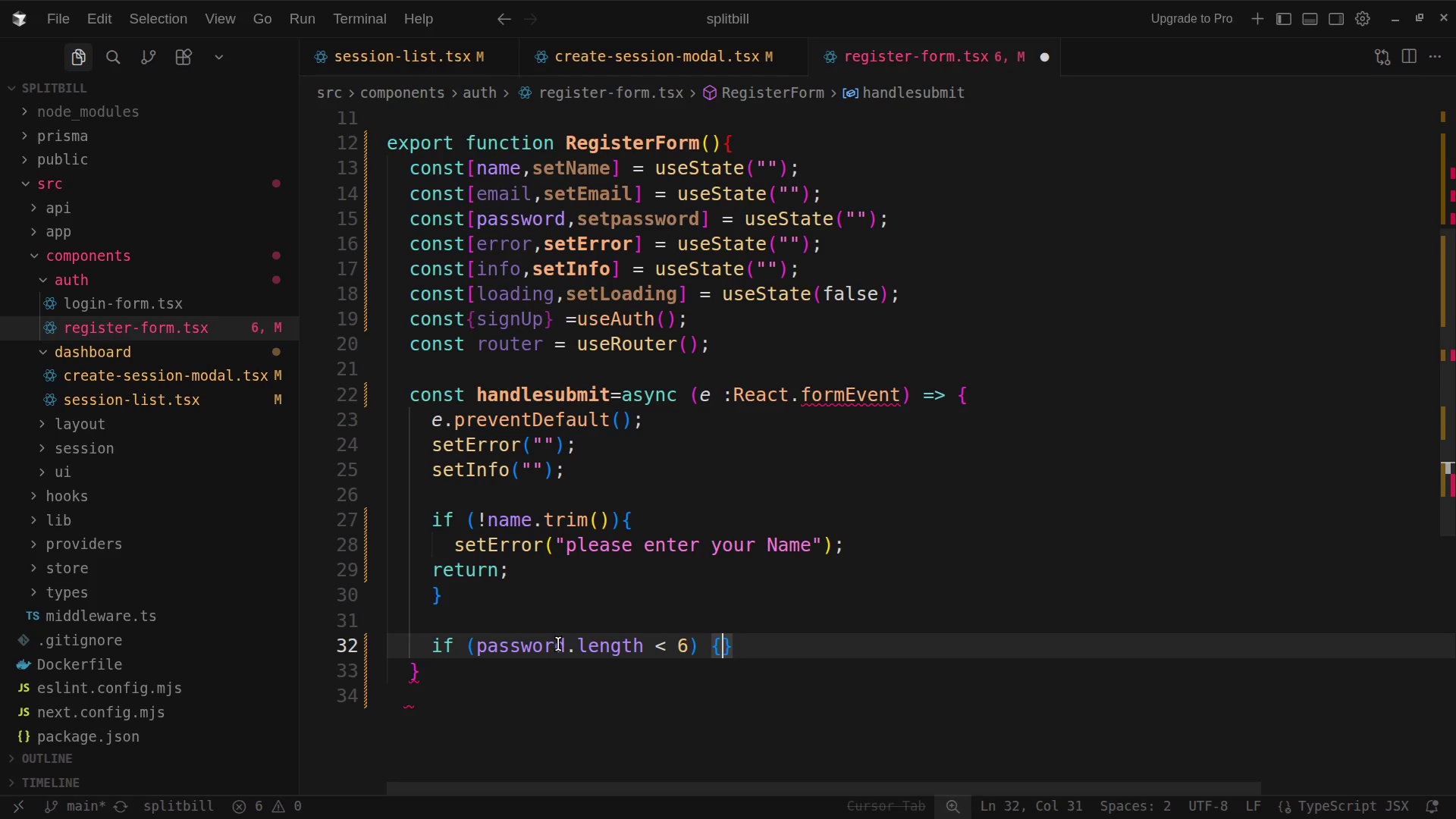 
key(Enter)
 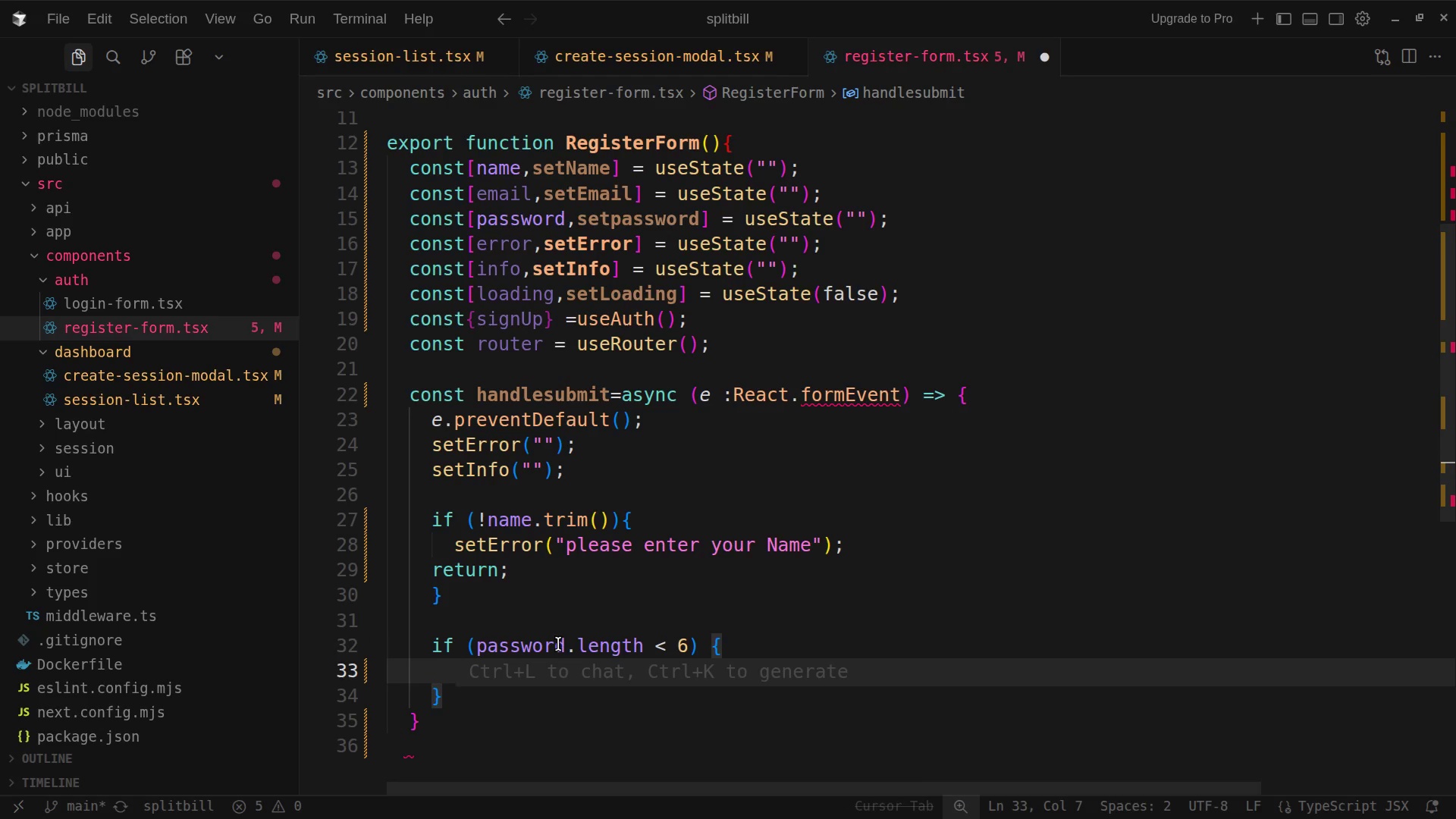 
type(e)
key(Backspace)
type(setError("Password must be at least )
 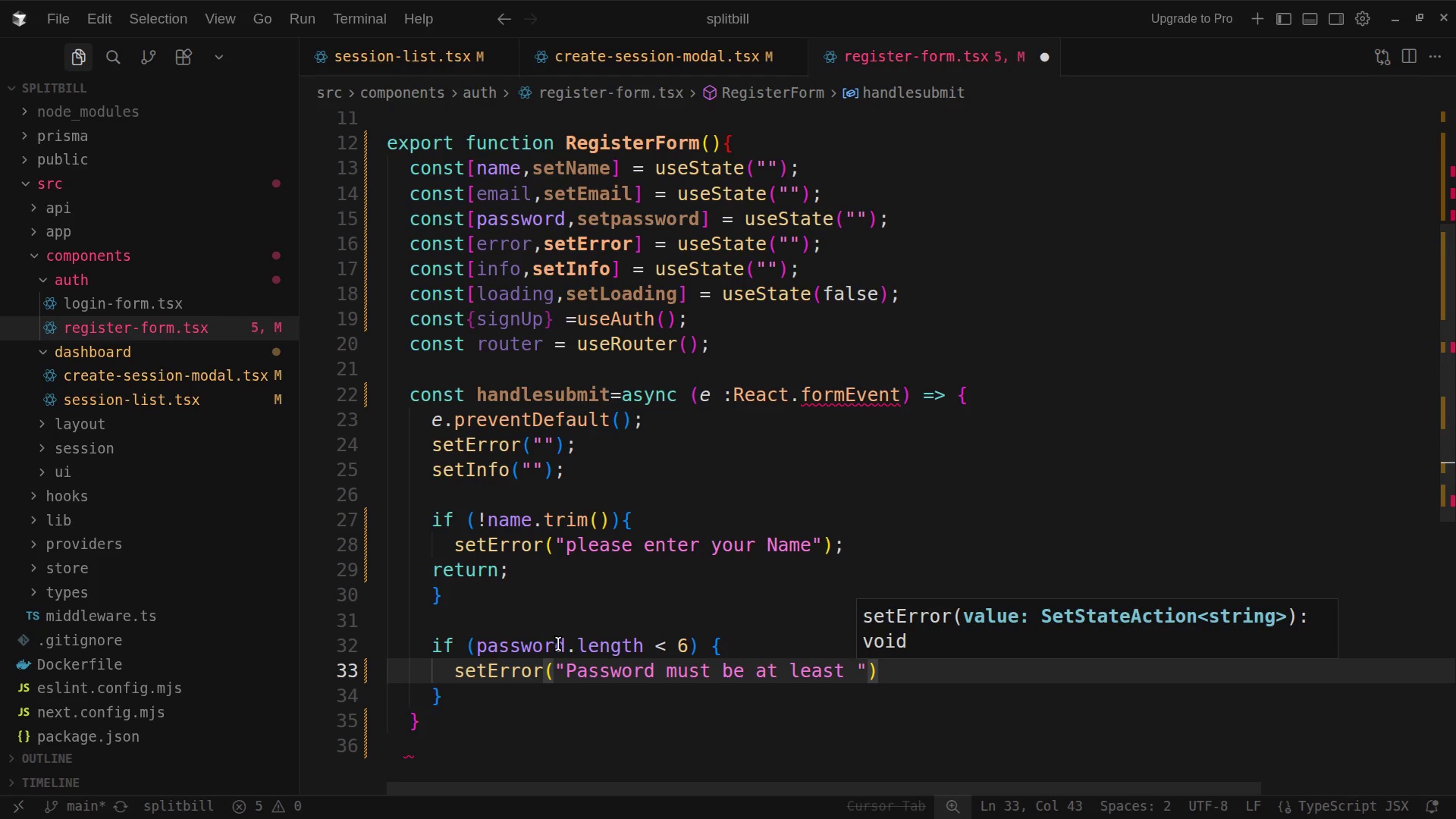 
type(6 characers)
 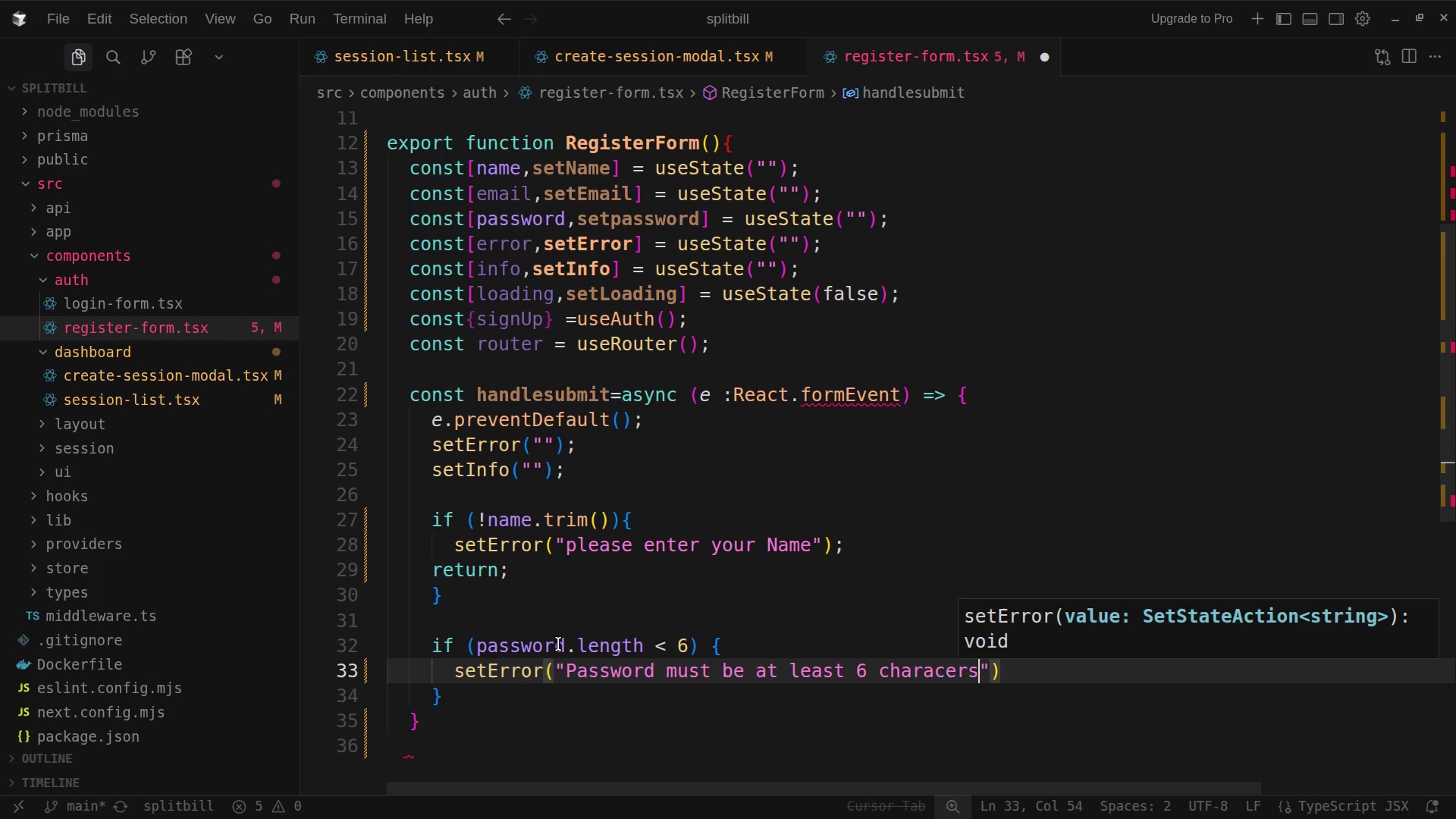 
key(Period)
 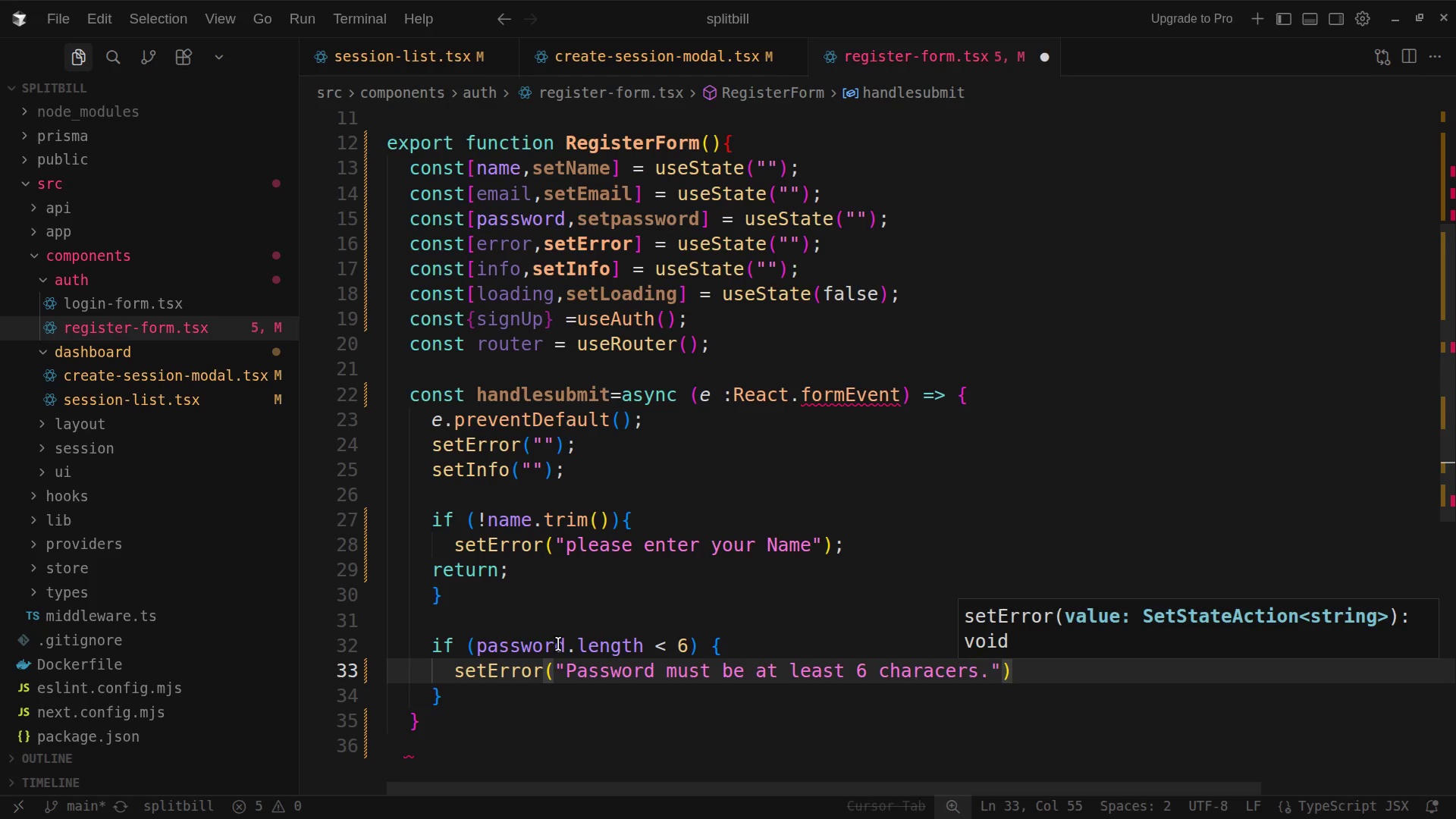 
key(ArrowLeft)
 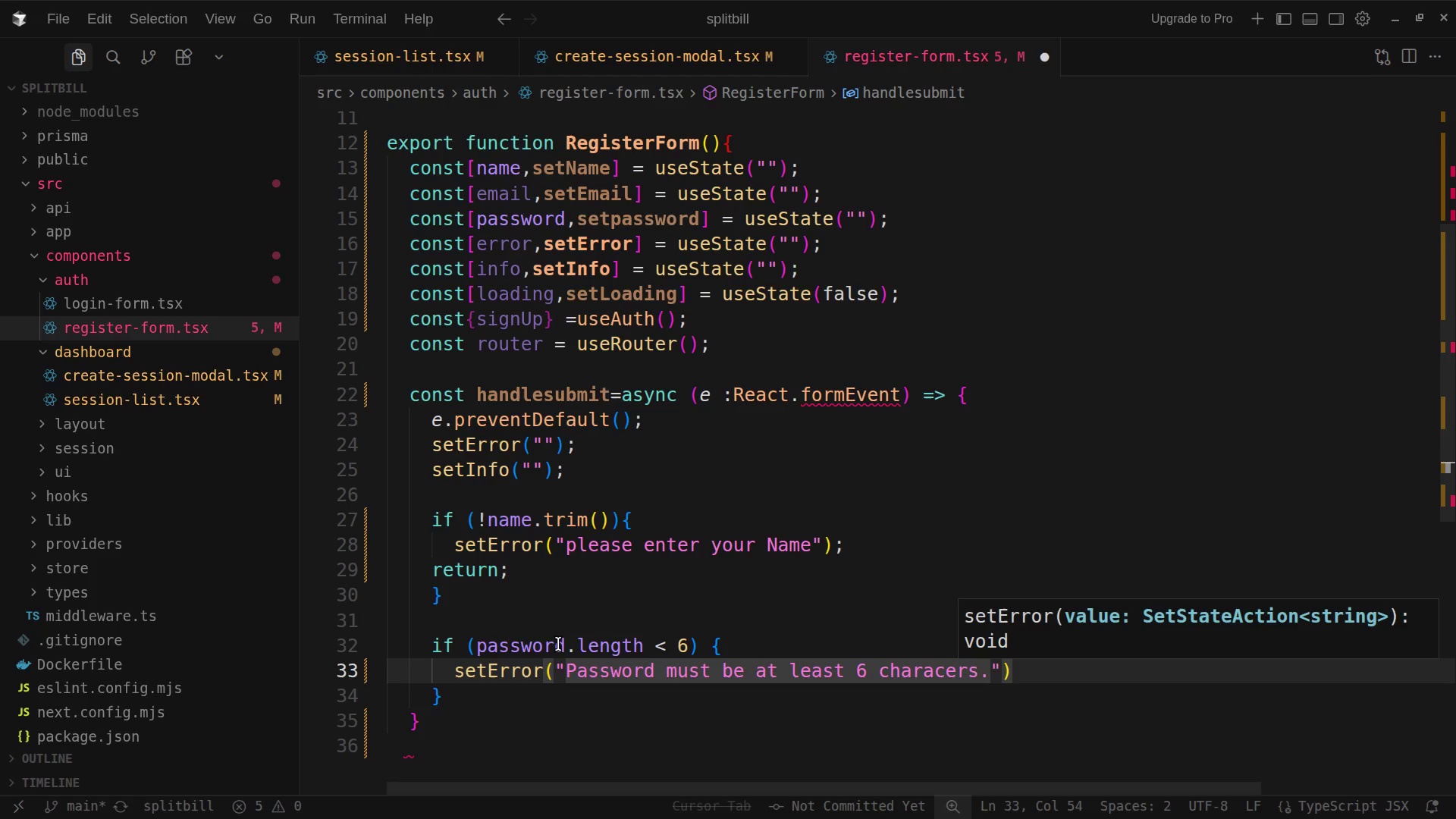 
key(End)
 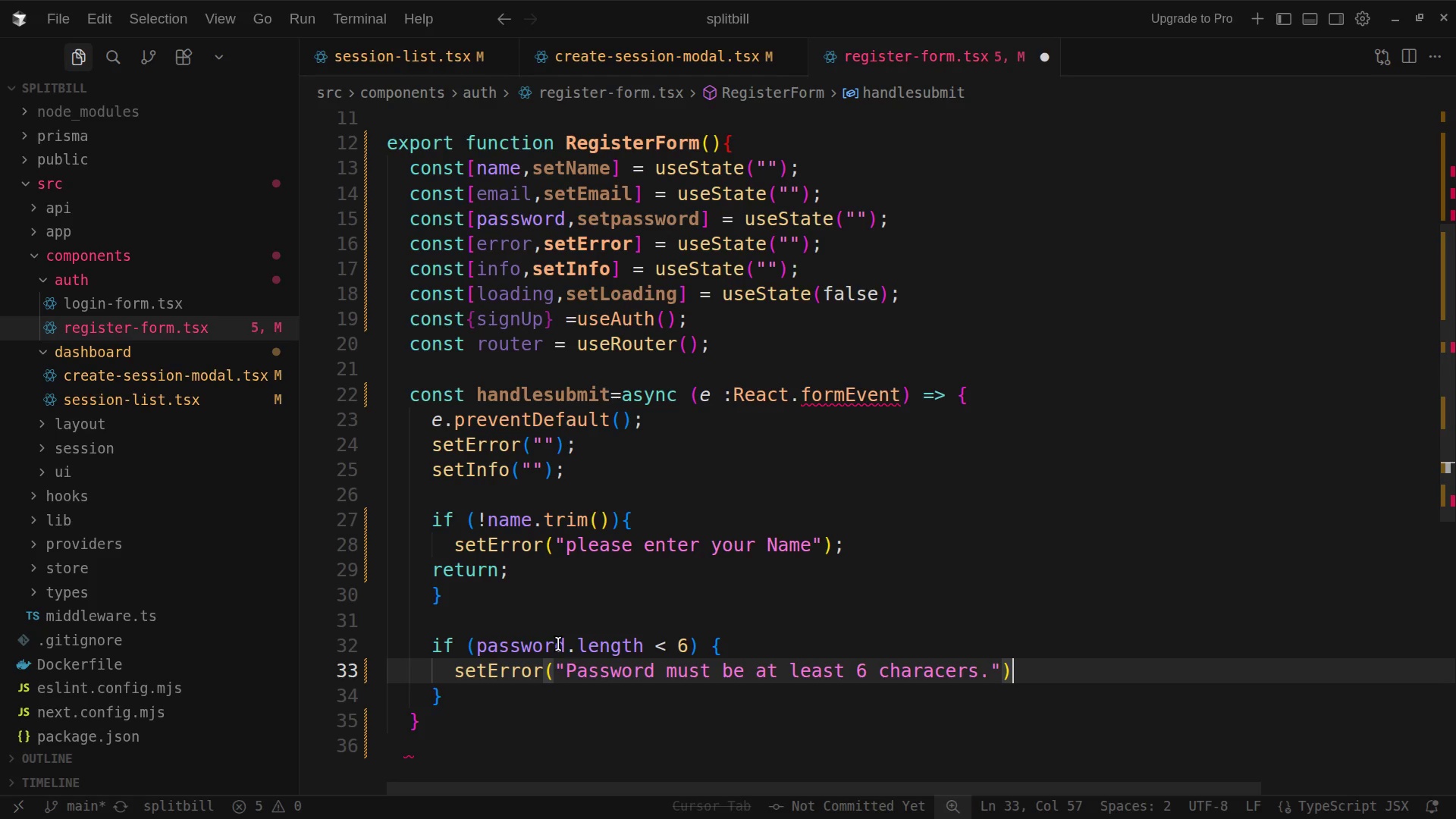 
key(Semicolon)
 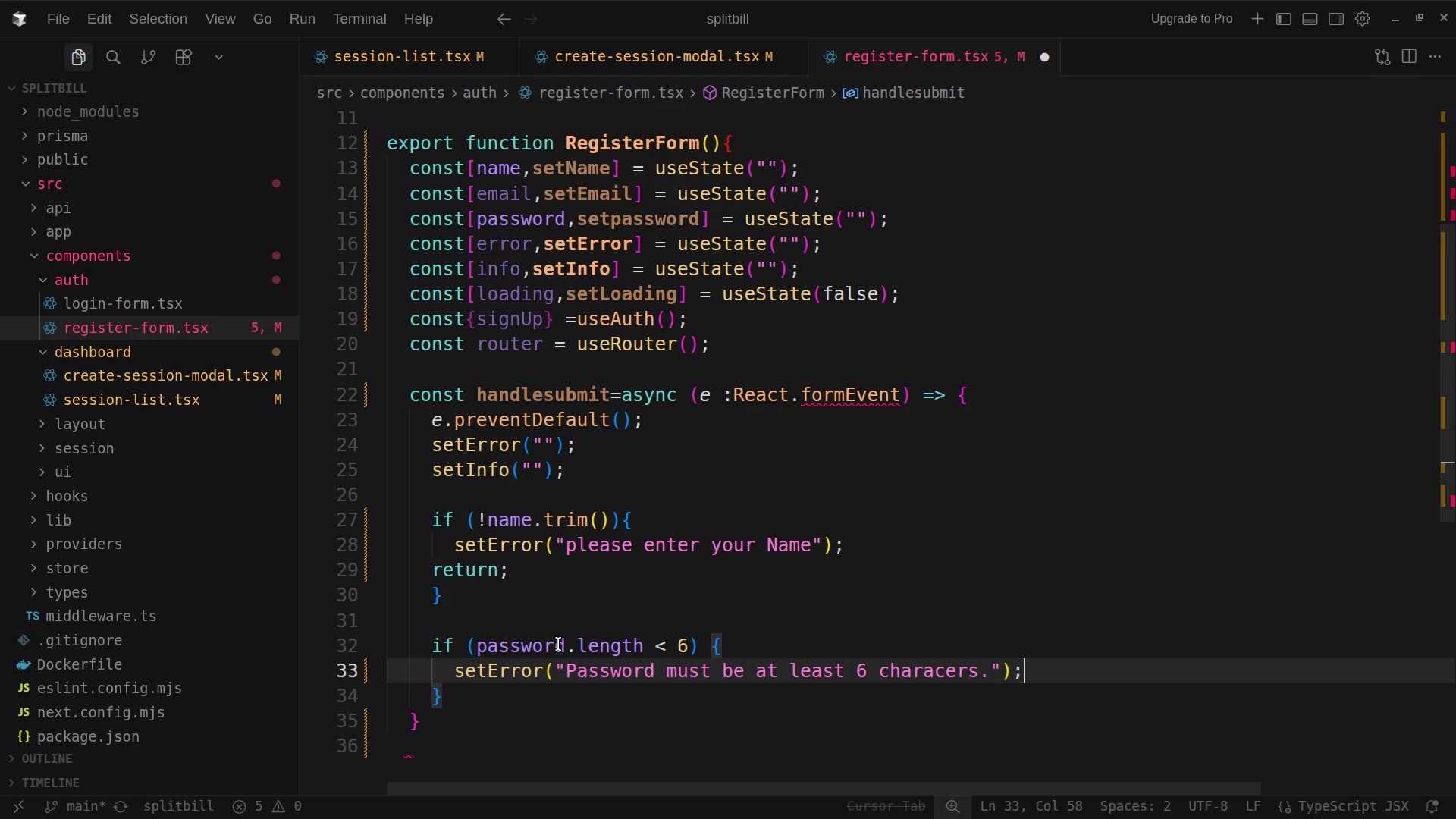 
key(Enter)
 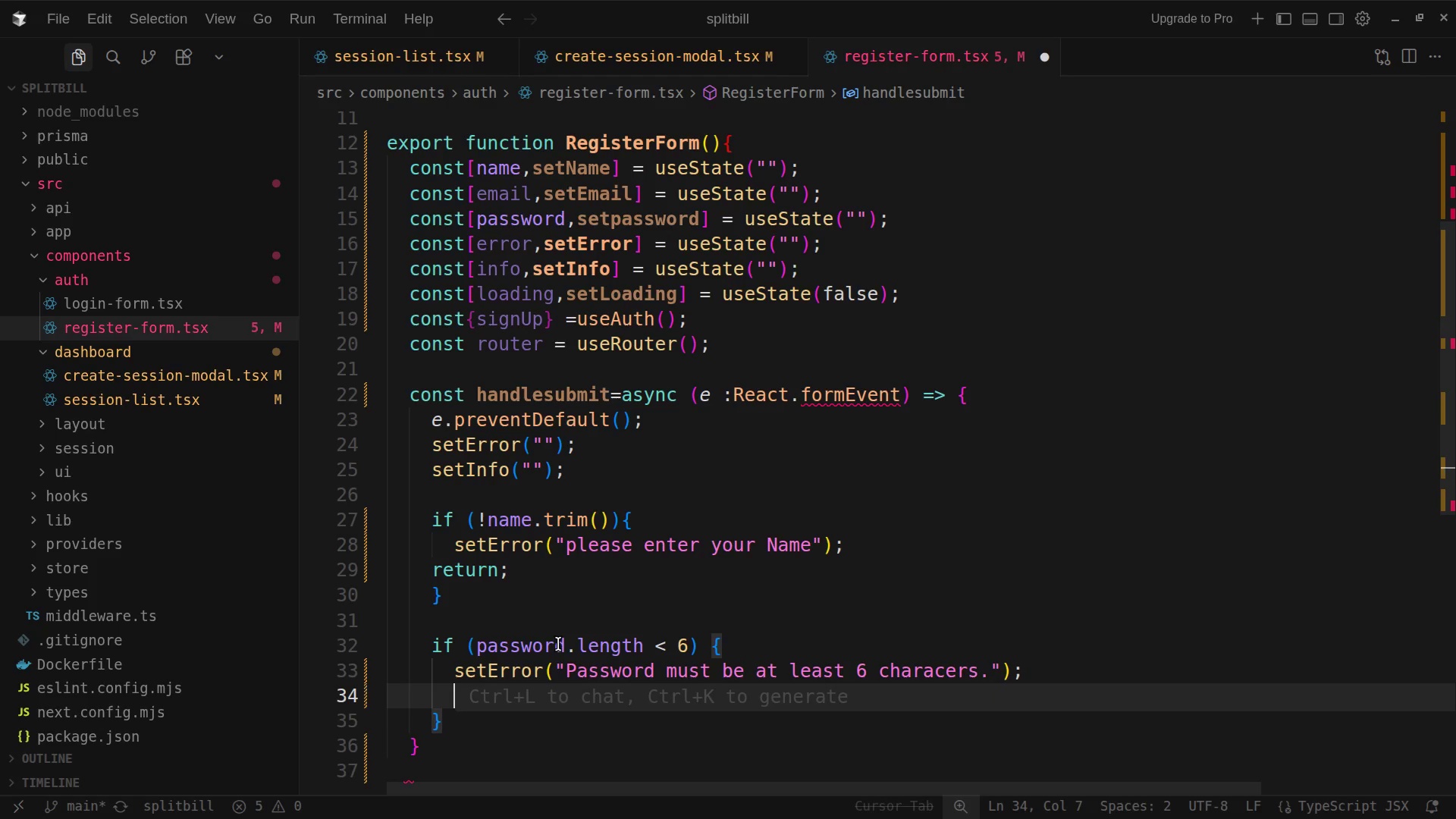 
type(return;)
 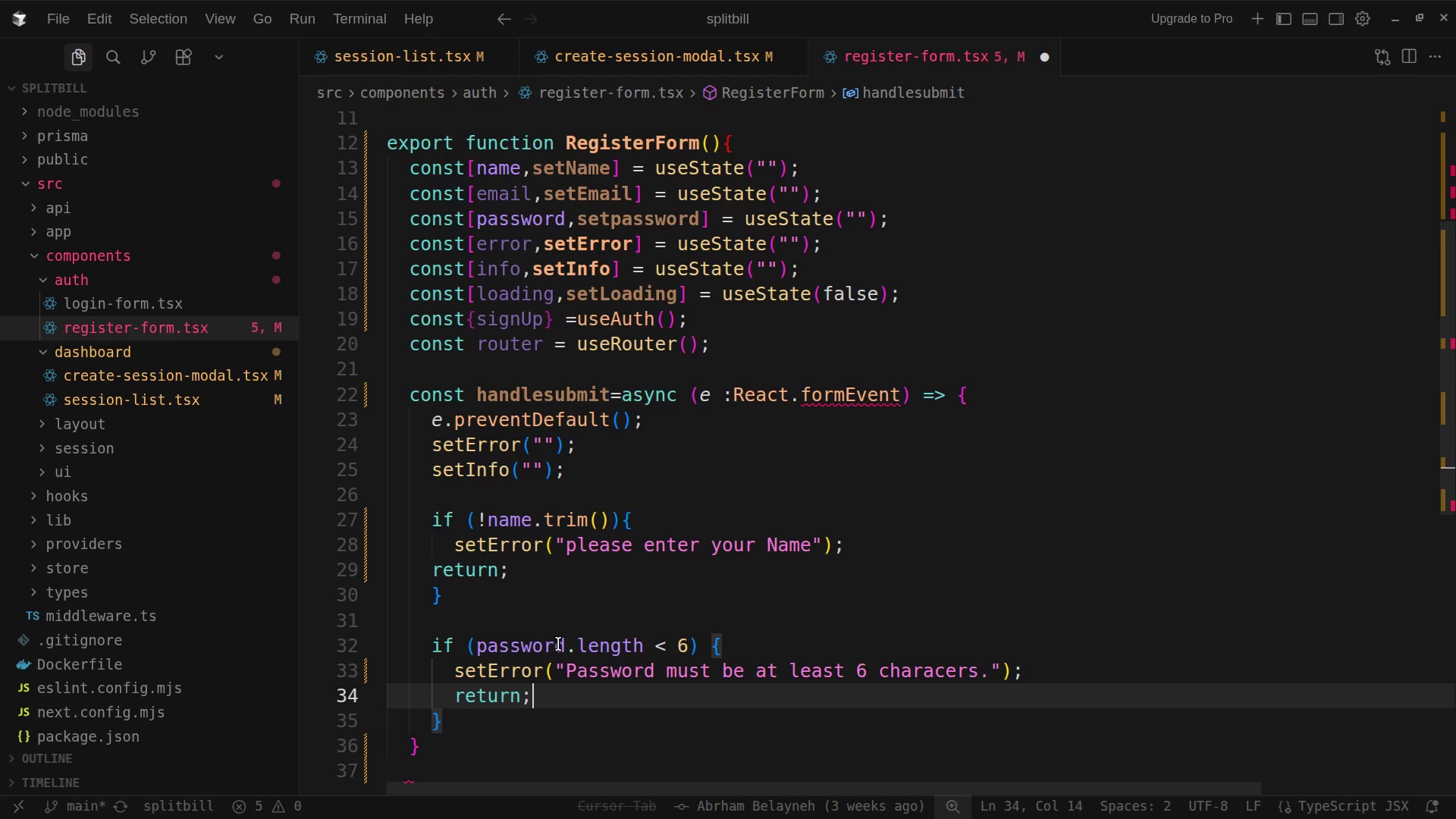 
wait(8.25)
 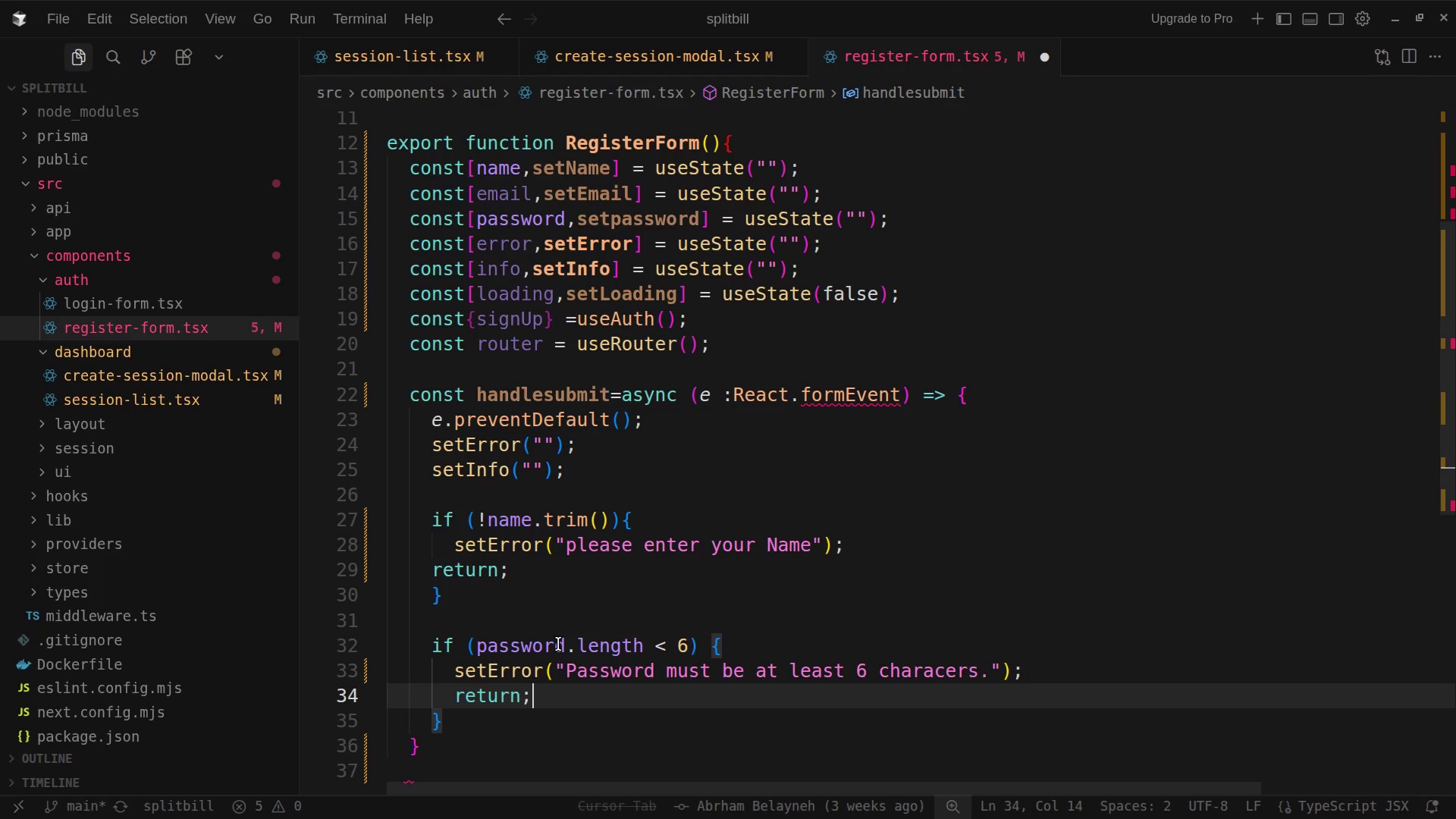 
key(ArrowDown)
 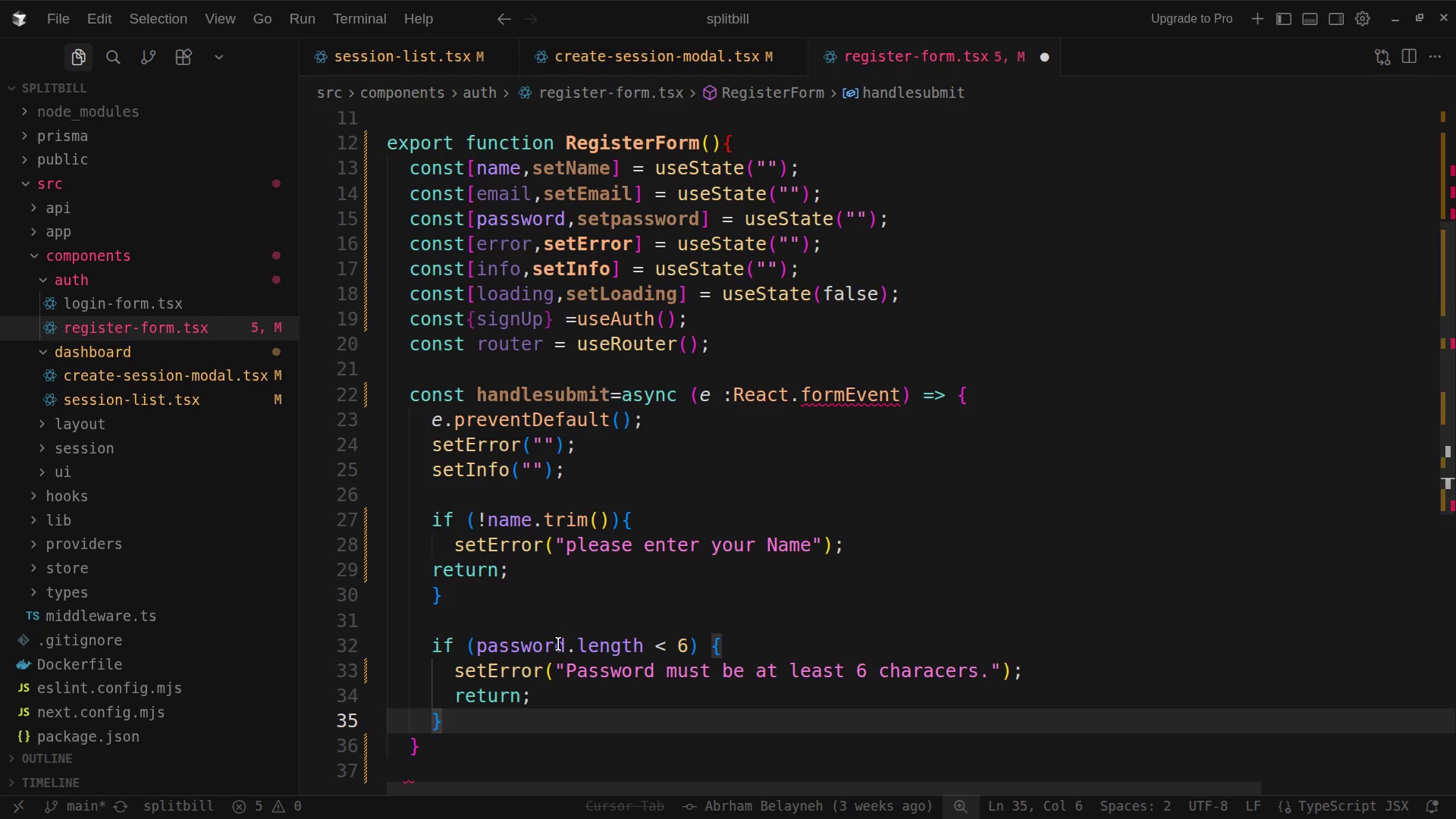 
key(Enter)
 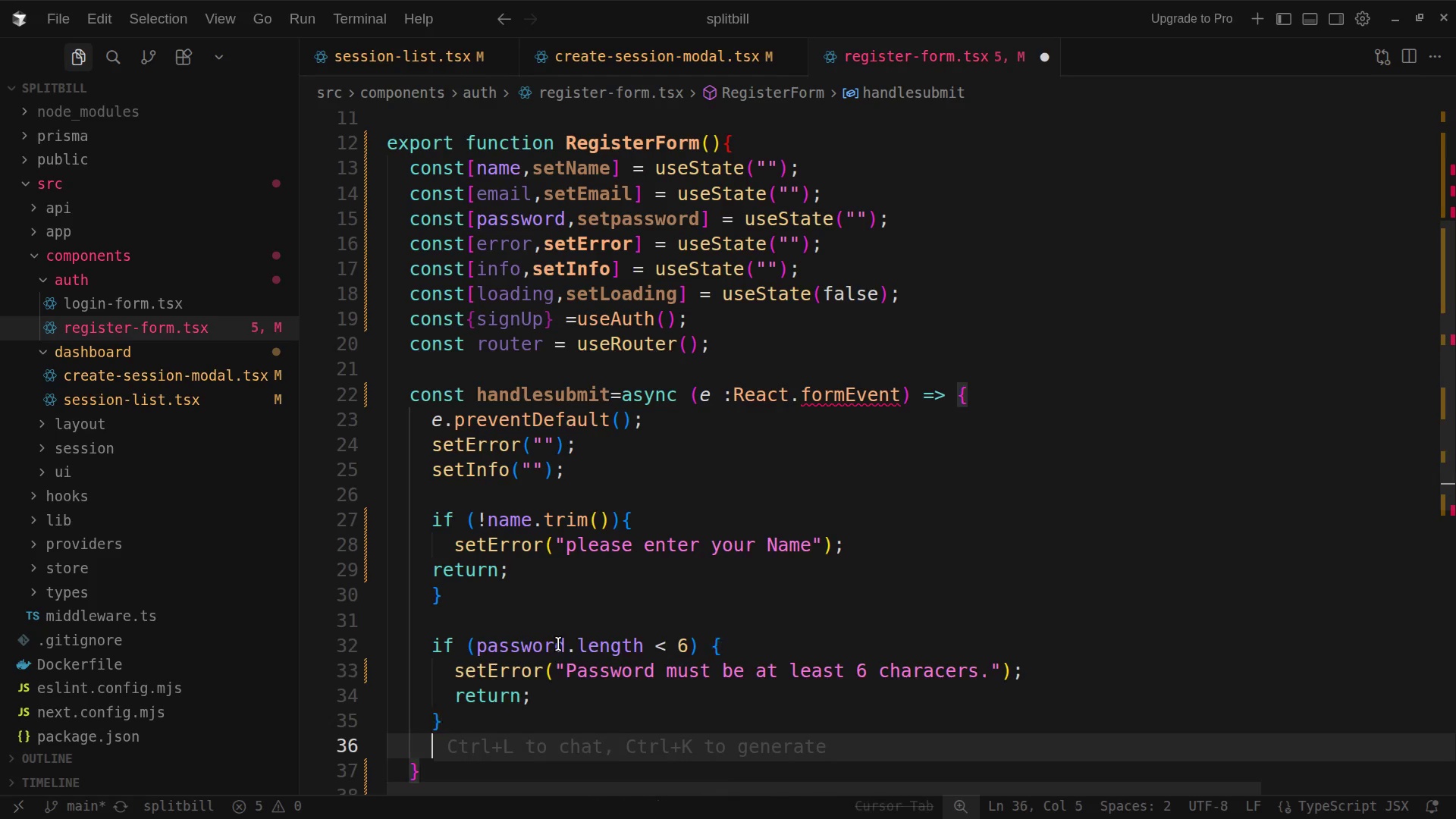 
key(Enter)
 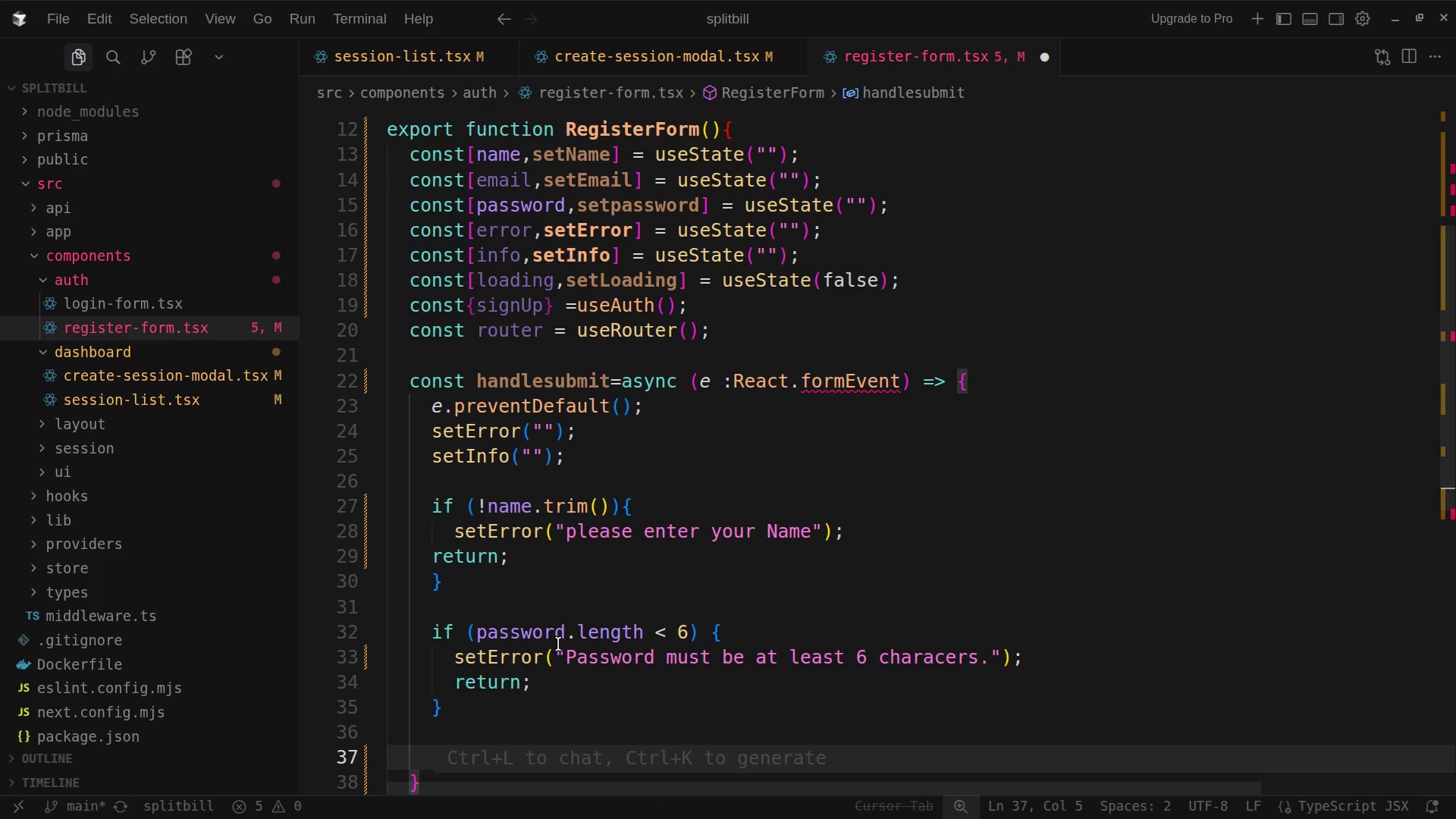 
type(setLa)
key(Backspace)
type(oading(true)
 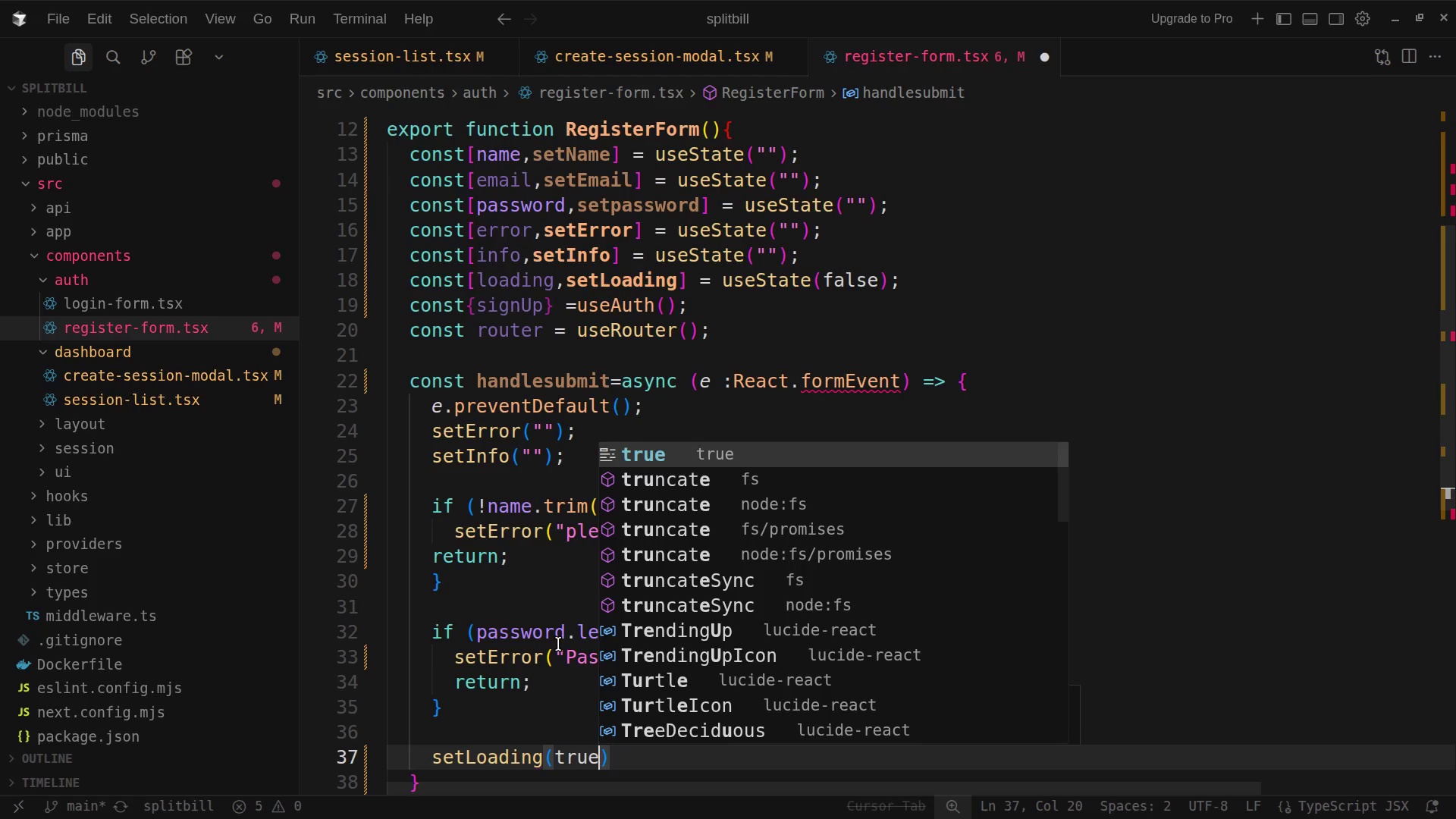 
key(ArrowRight)
 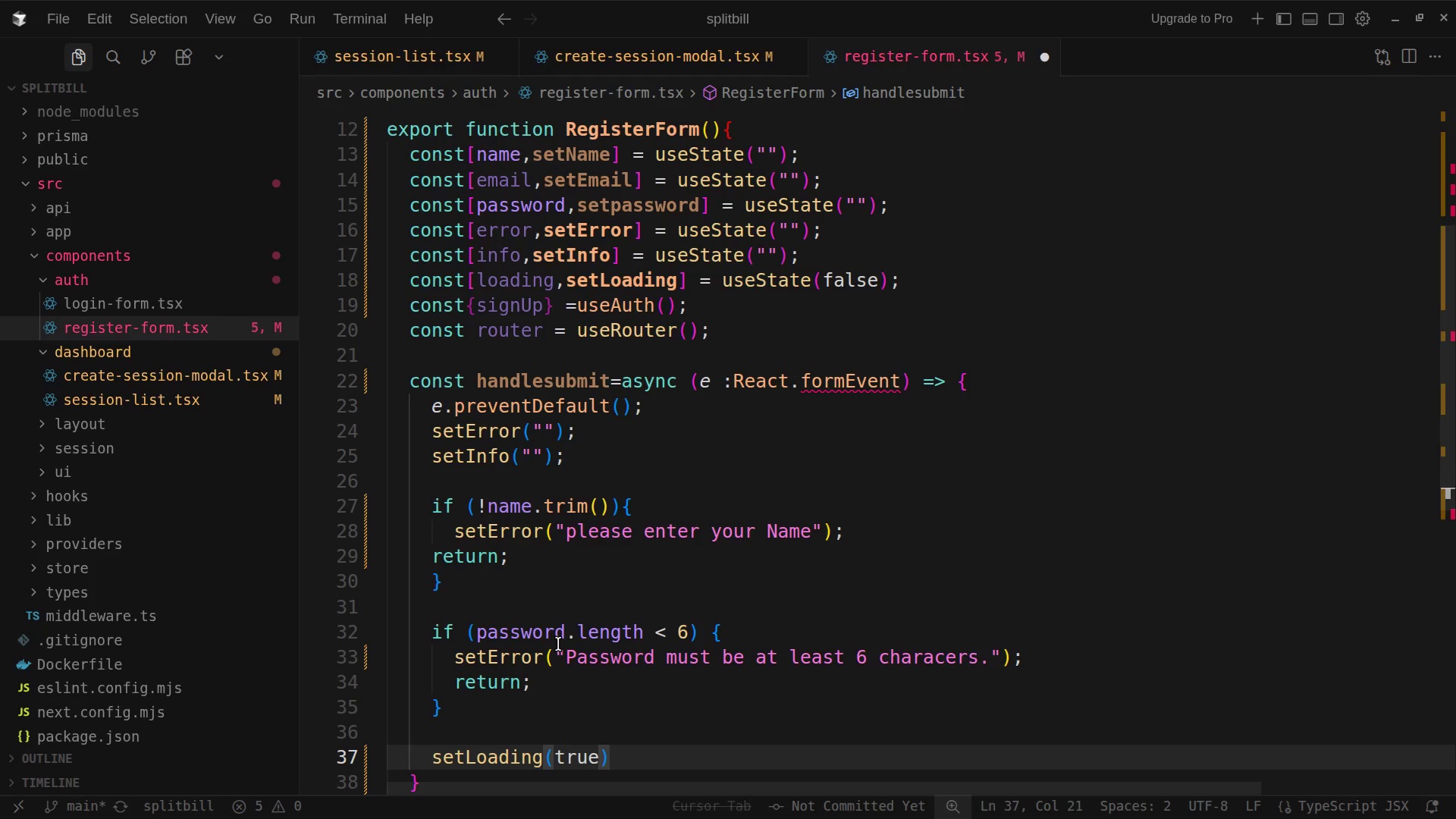 
key(Semicolon)
 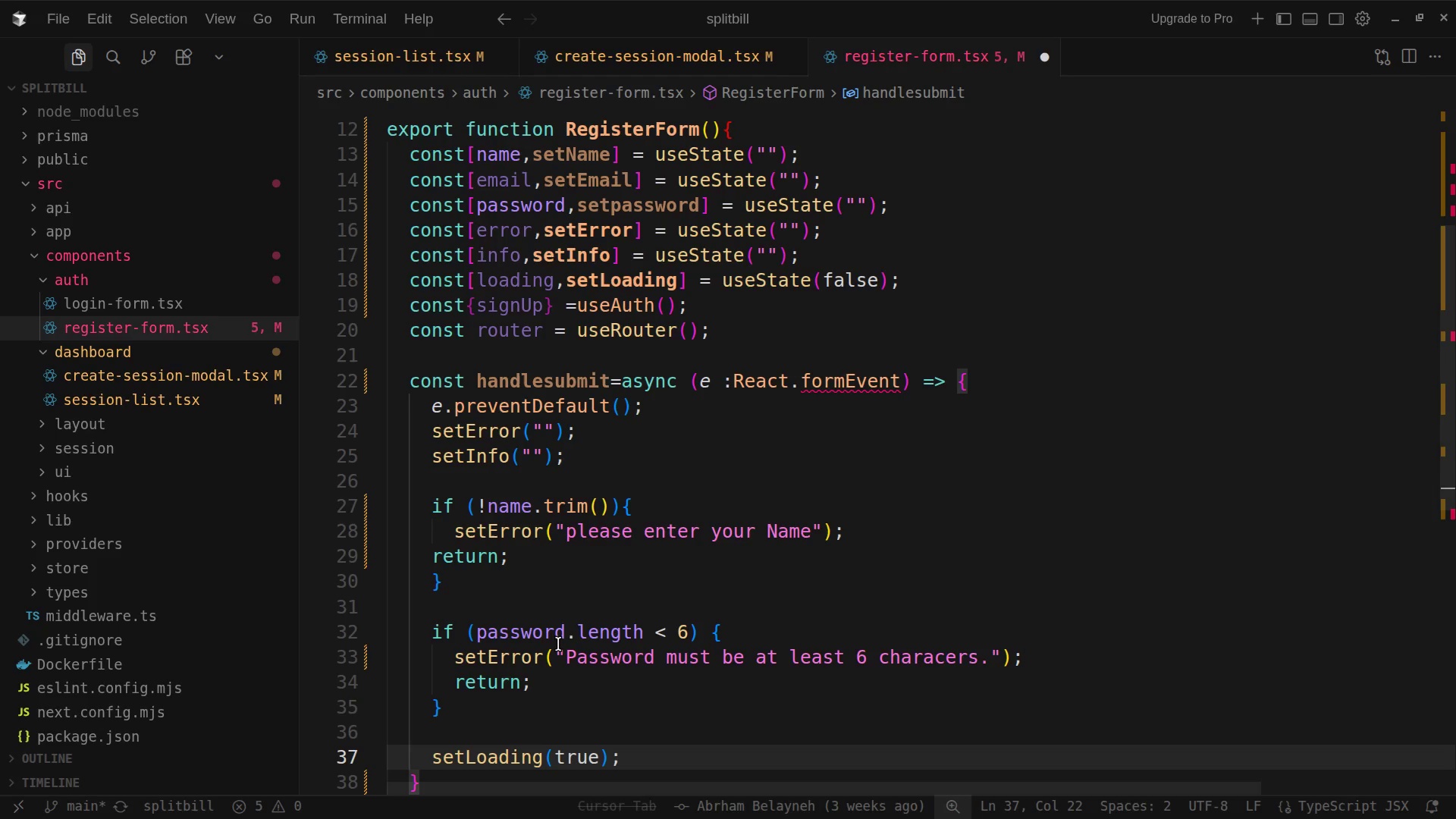 
key(Enter)
 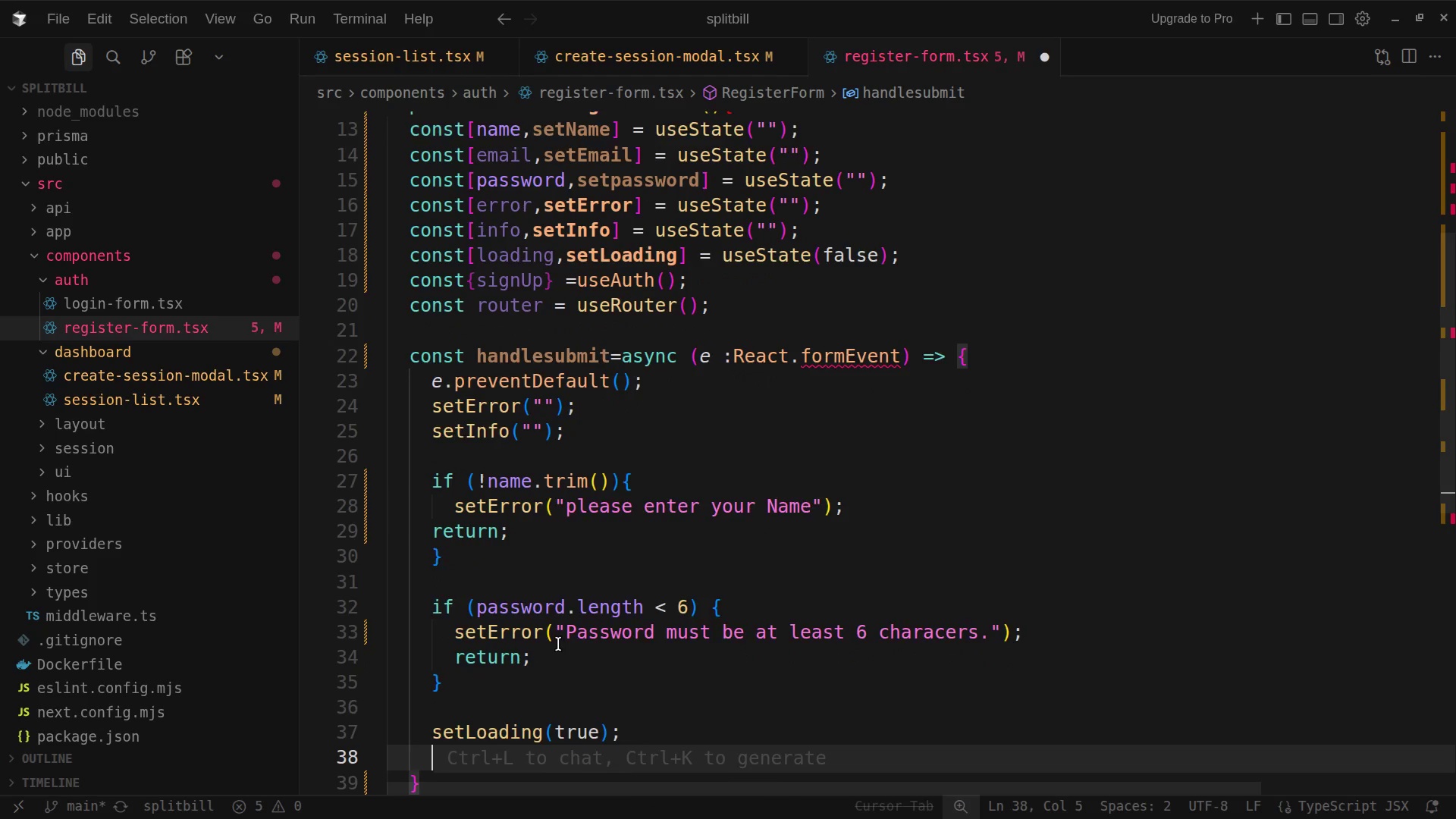 
key(Enter)
 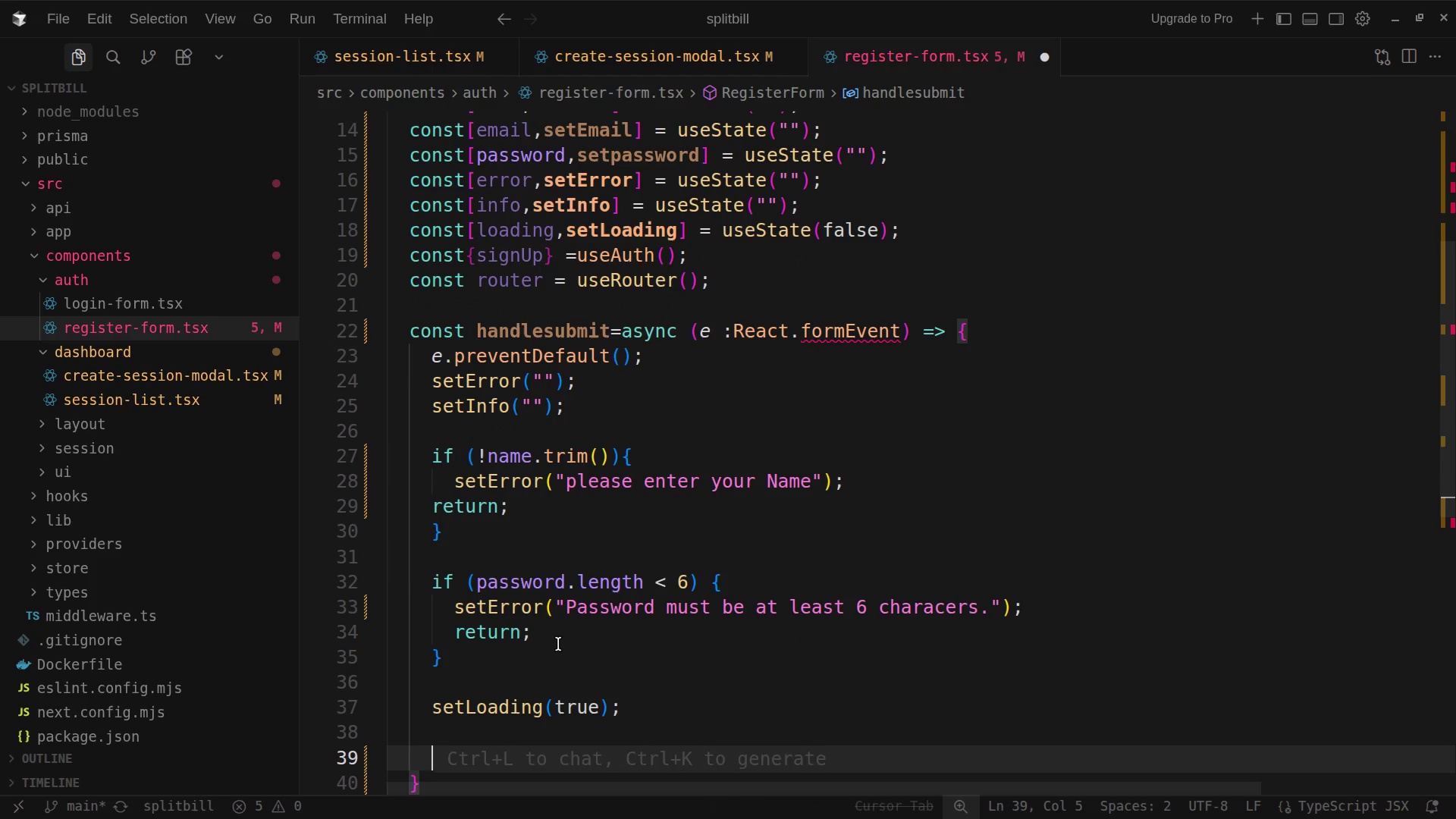 
type(trycat)
key(Tab)
 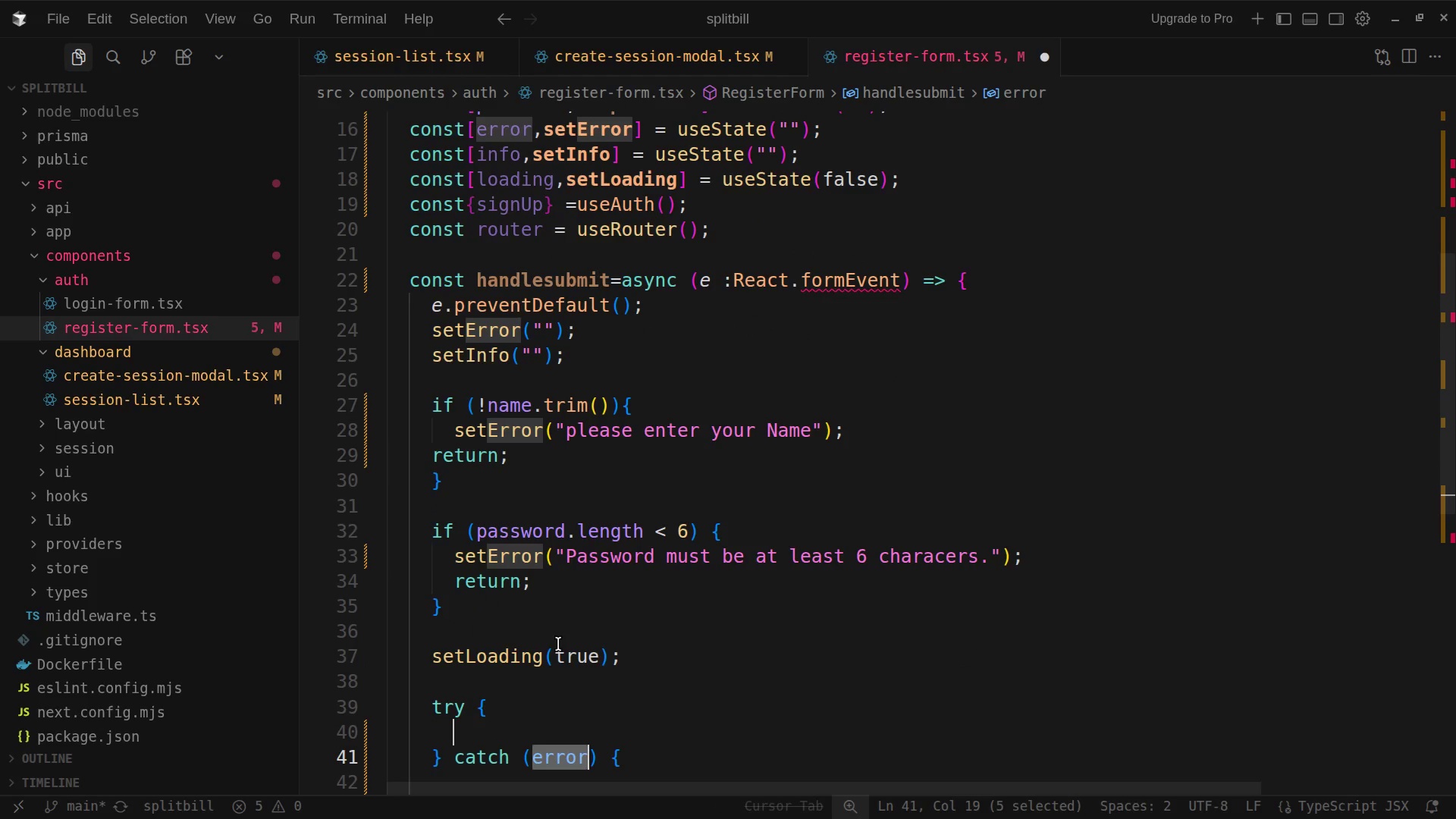 
key(ArrowUp)
 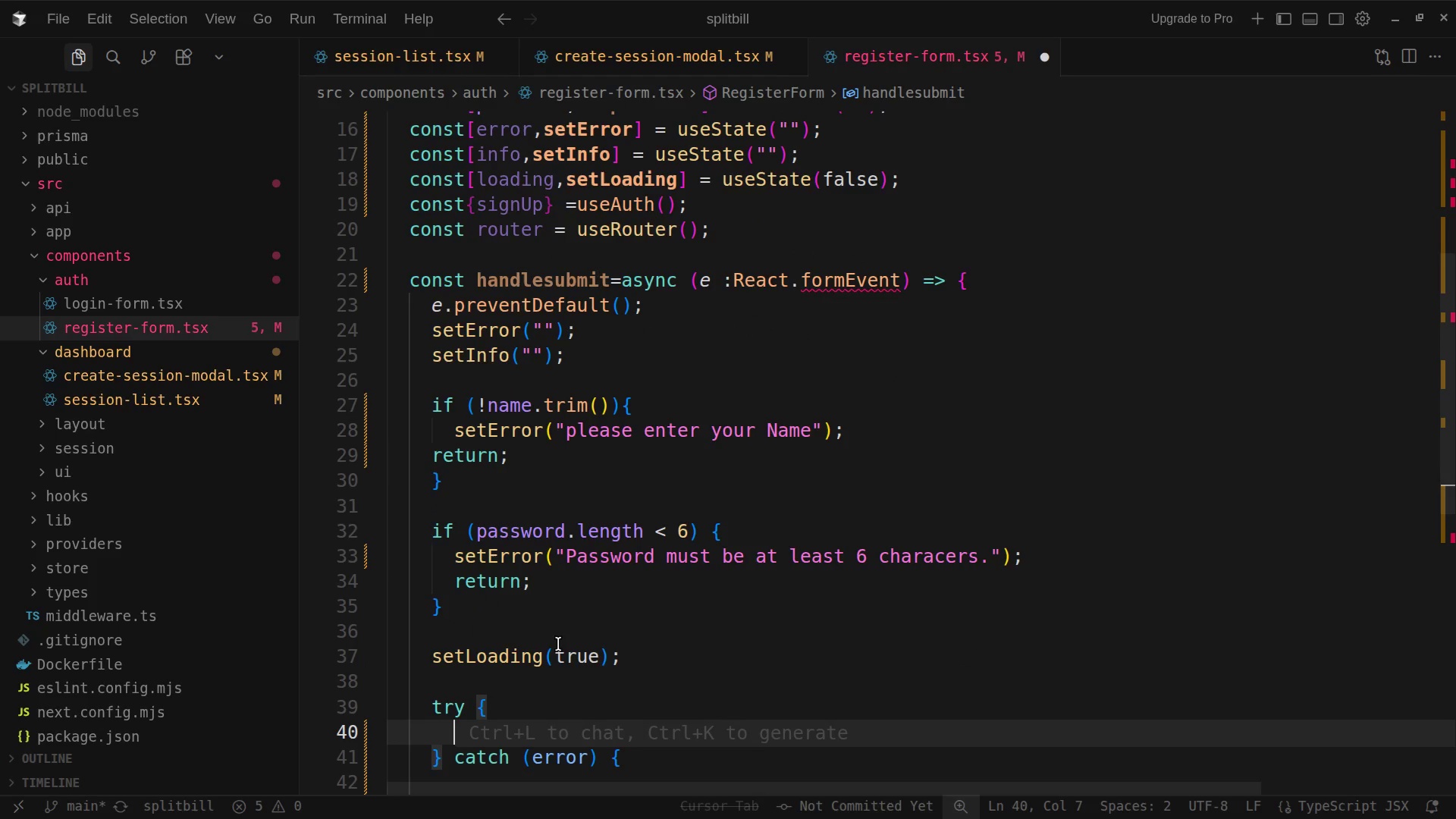 
type(await signUp(email.trim()
key(Tab)
key(Backspace)
key(Backspace)
type(), password, name.trim()
 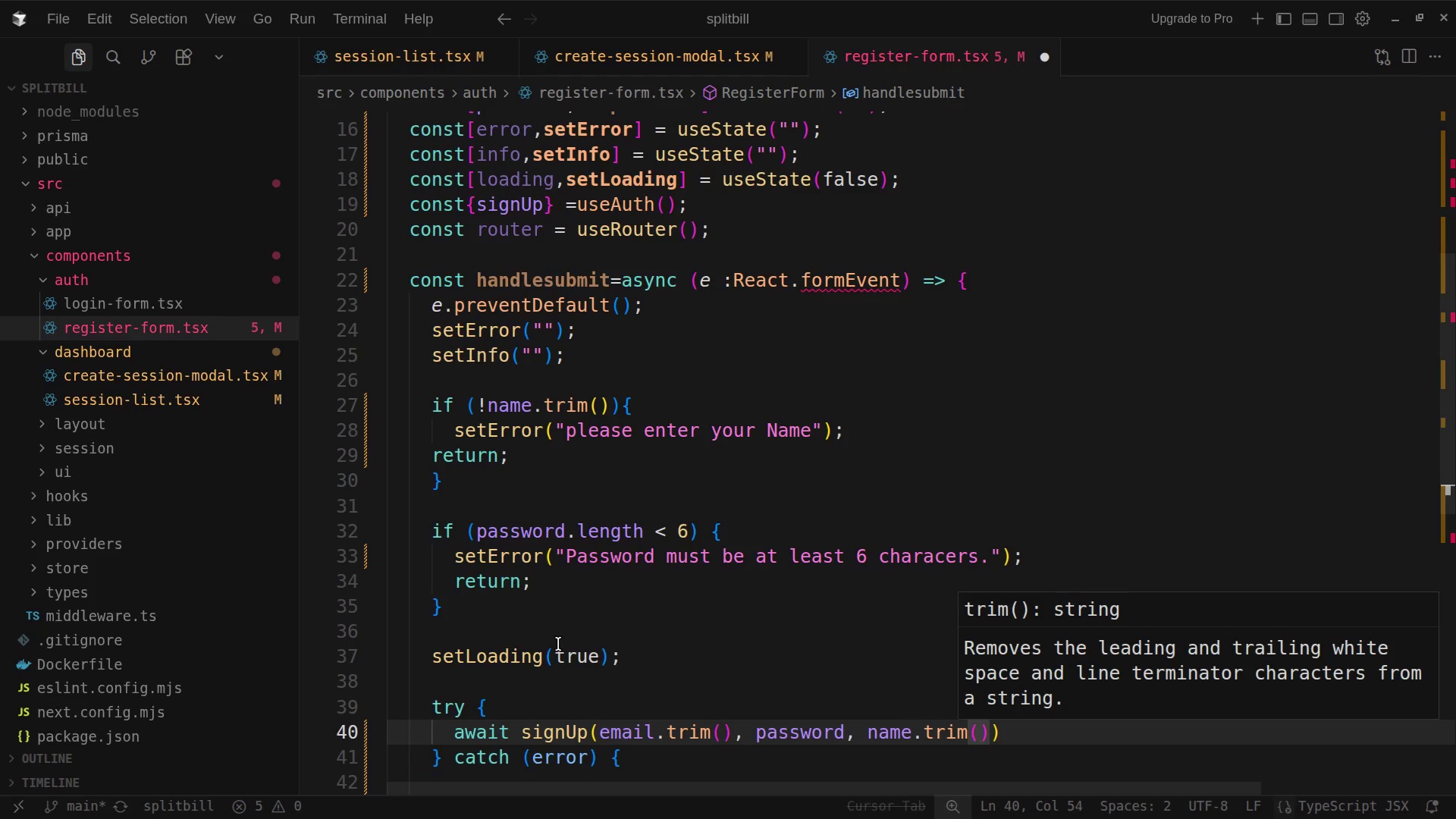 
key(ArrowRight)
 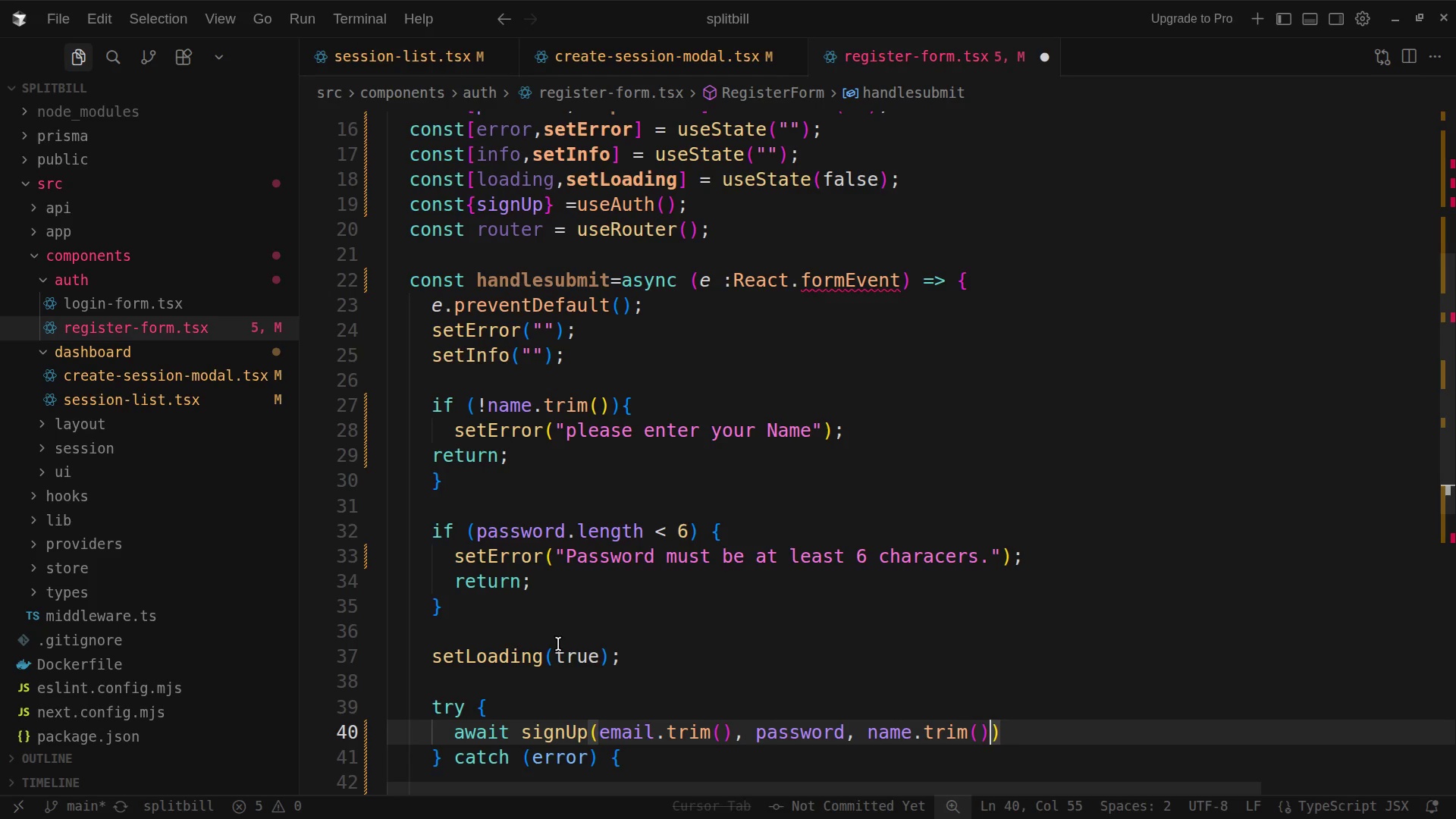 
key(ArrowRight)
 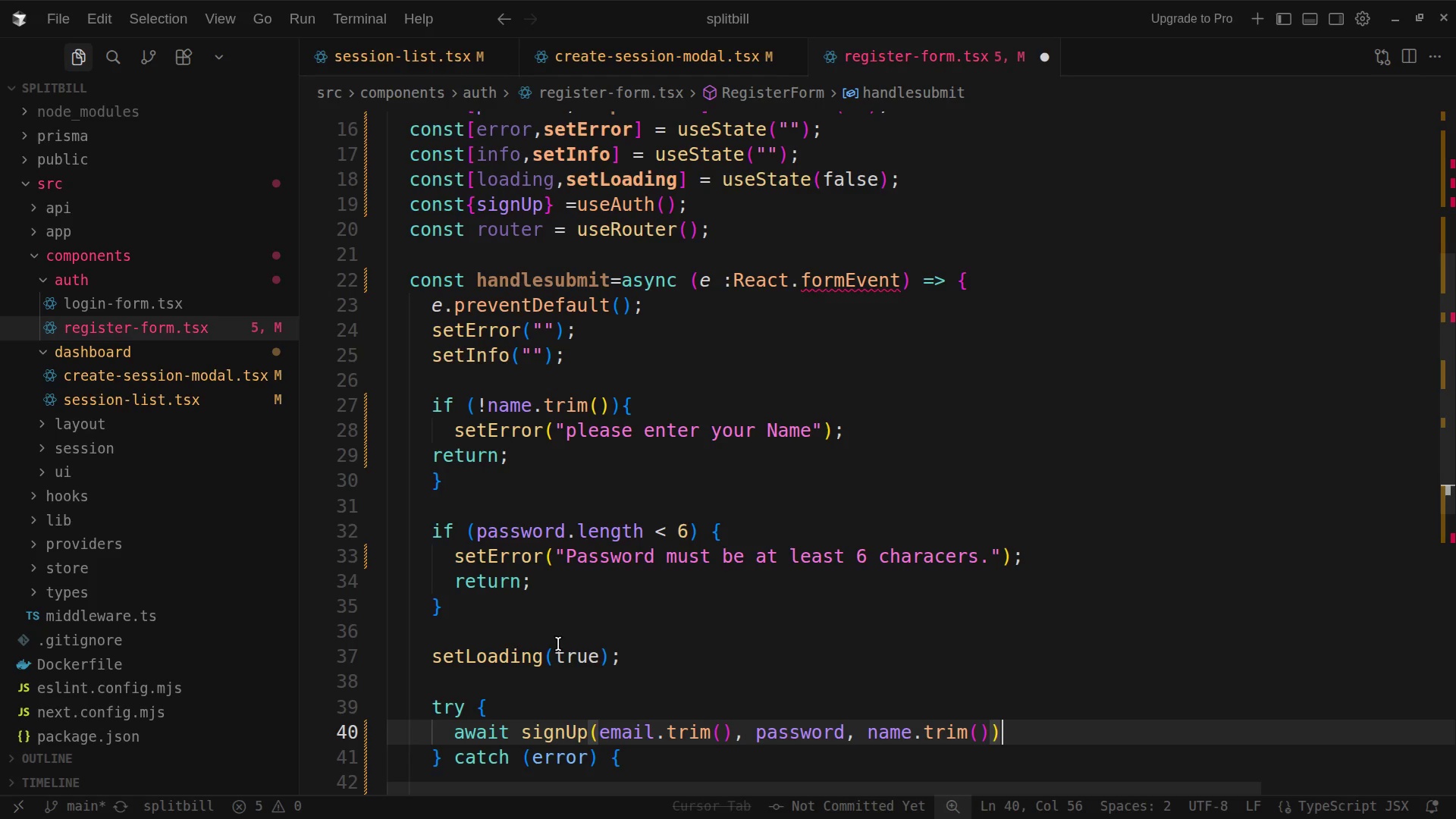 
key(Semicolon)
 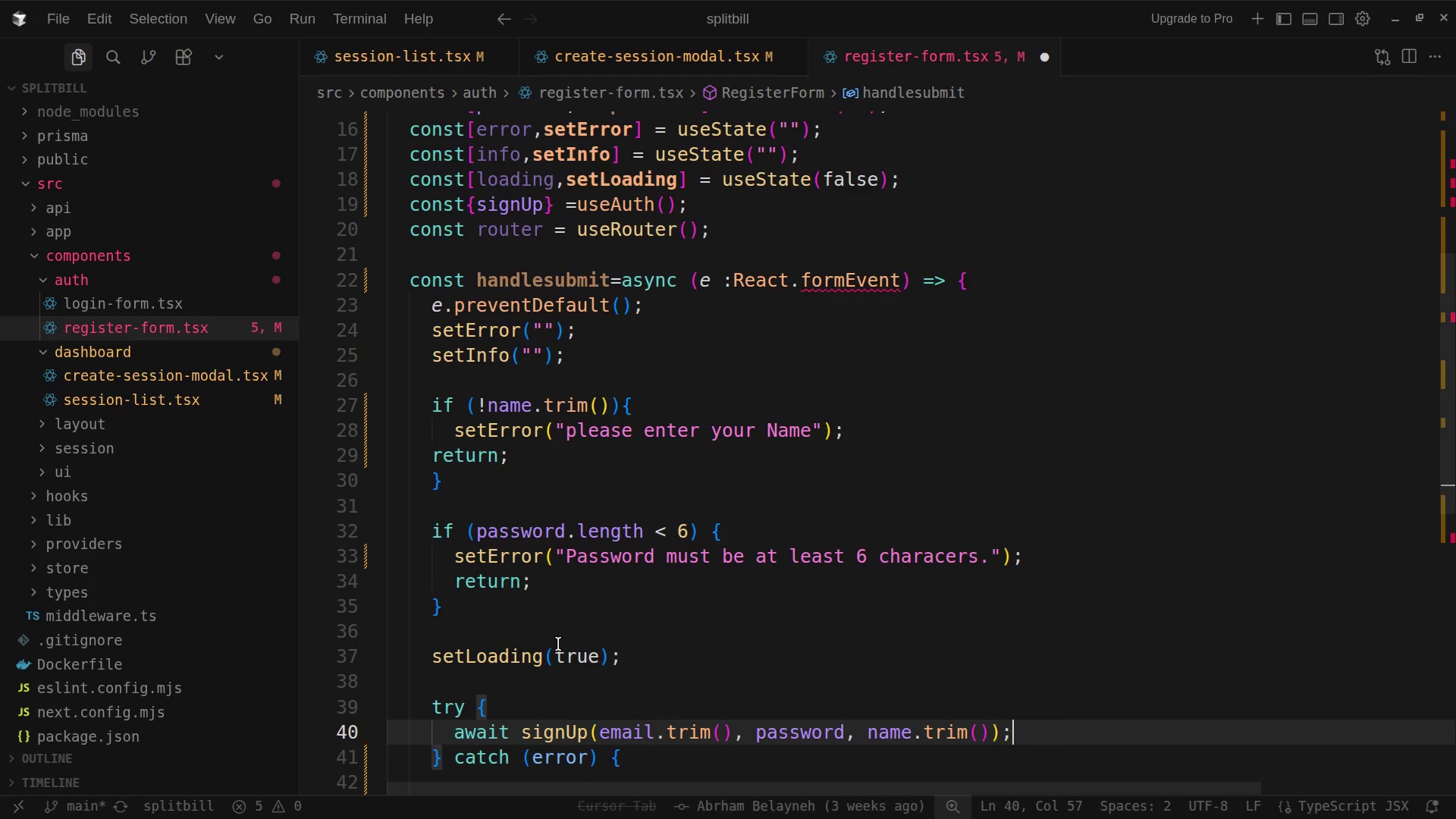 
key(Enter)
 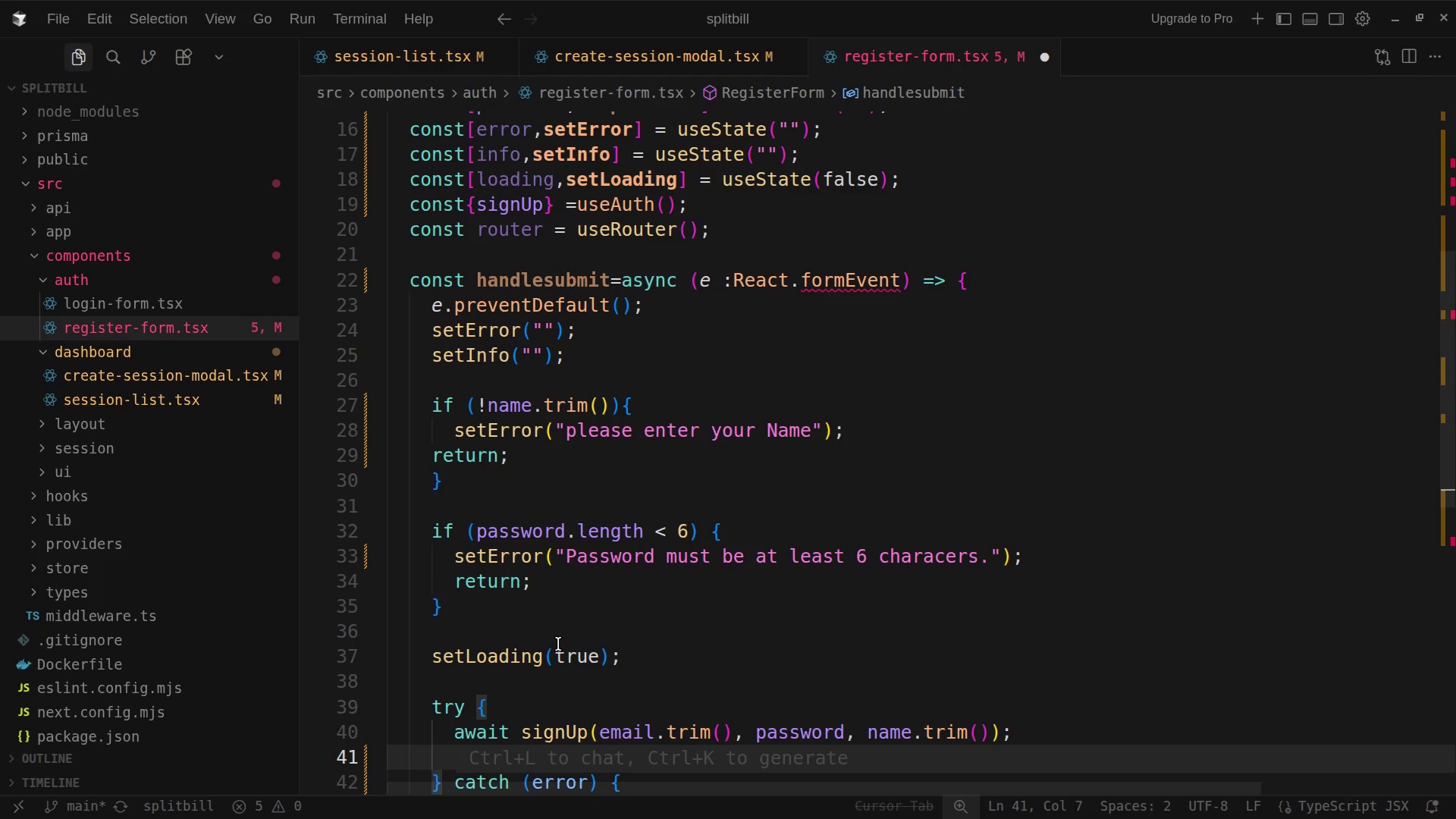 
type(setInfor)
key(Backspace)
type(("Account created successfully. Redier=)
key(Backspace)
key(Backspace)
key(Backspace)
type(recting to o)
key(Backspace)
type(your dashboard...)
key(Tab)
key(Tab)
type(;)
key(Backspace)
key(Backspace)
key(Backspace)
key(Backspace)
 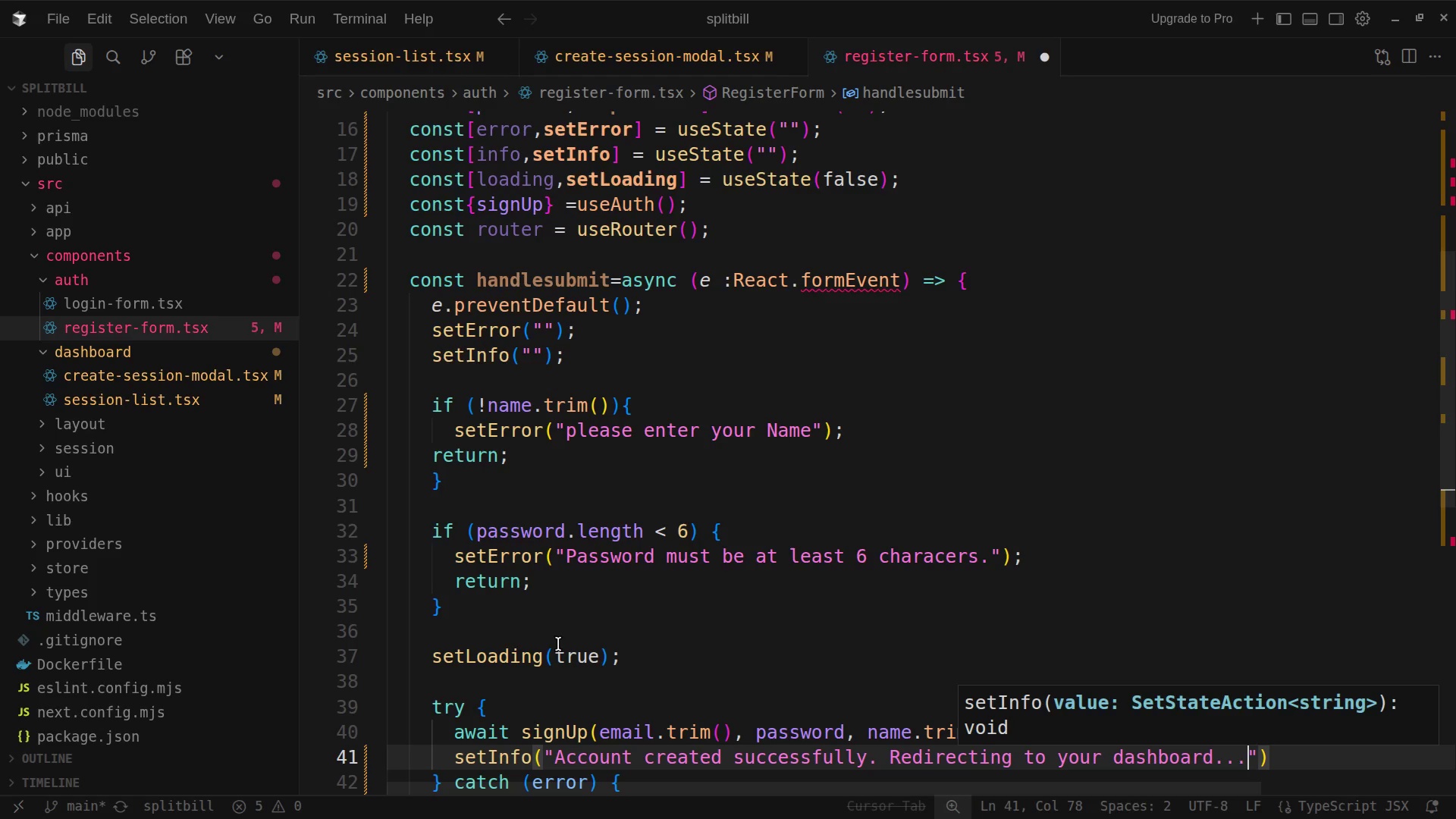 
key(ArrowRight)
 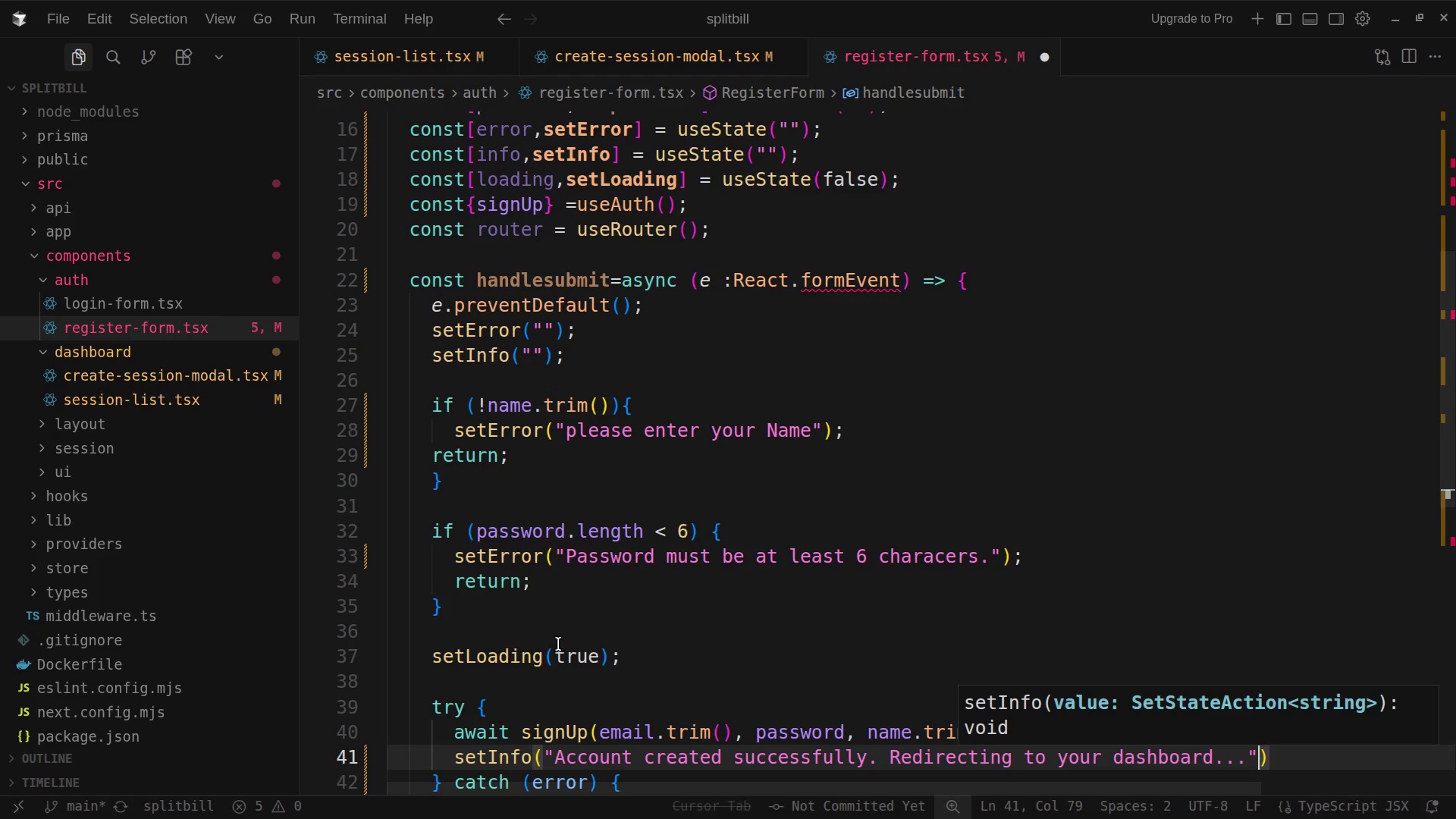 
key(ArrowRight)
 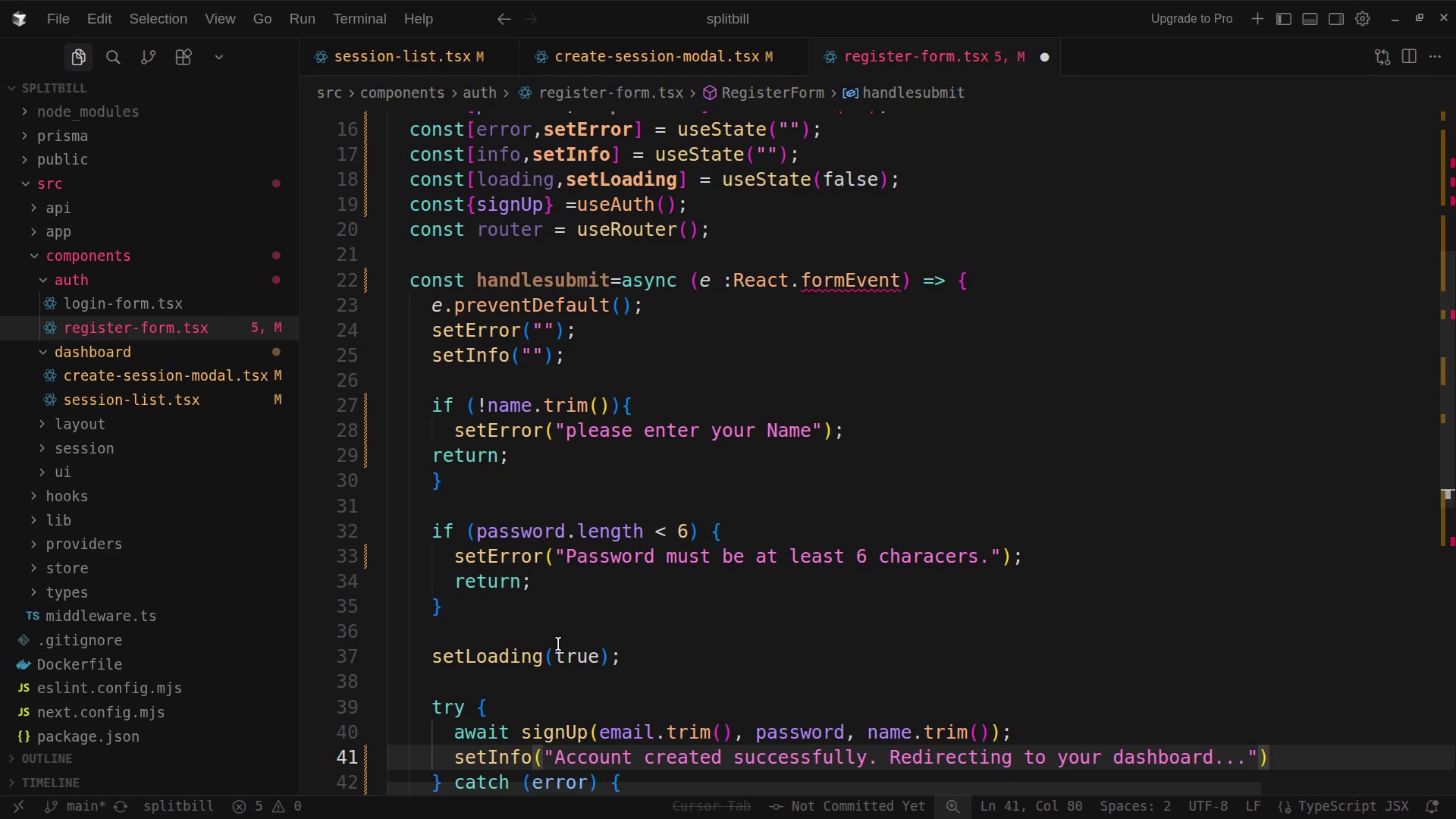 
key(Semicolon)
 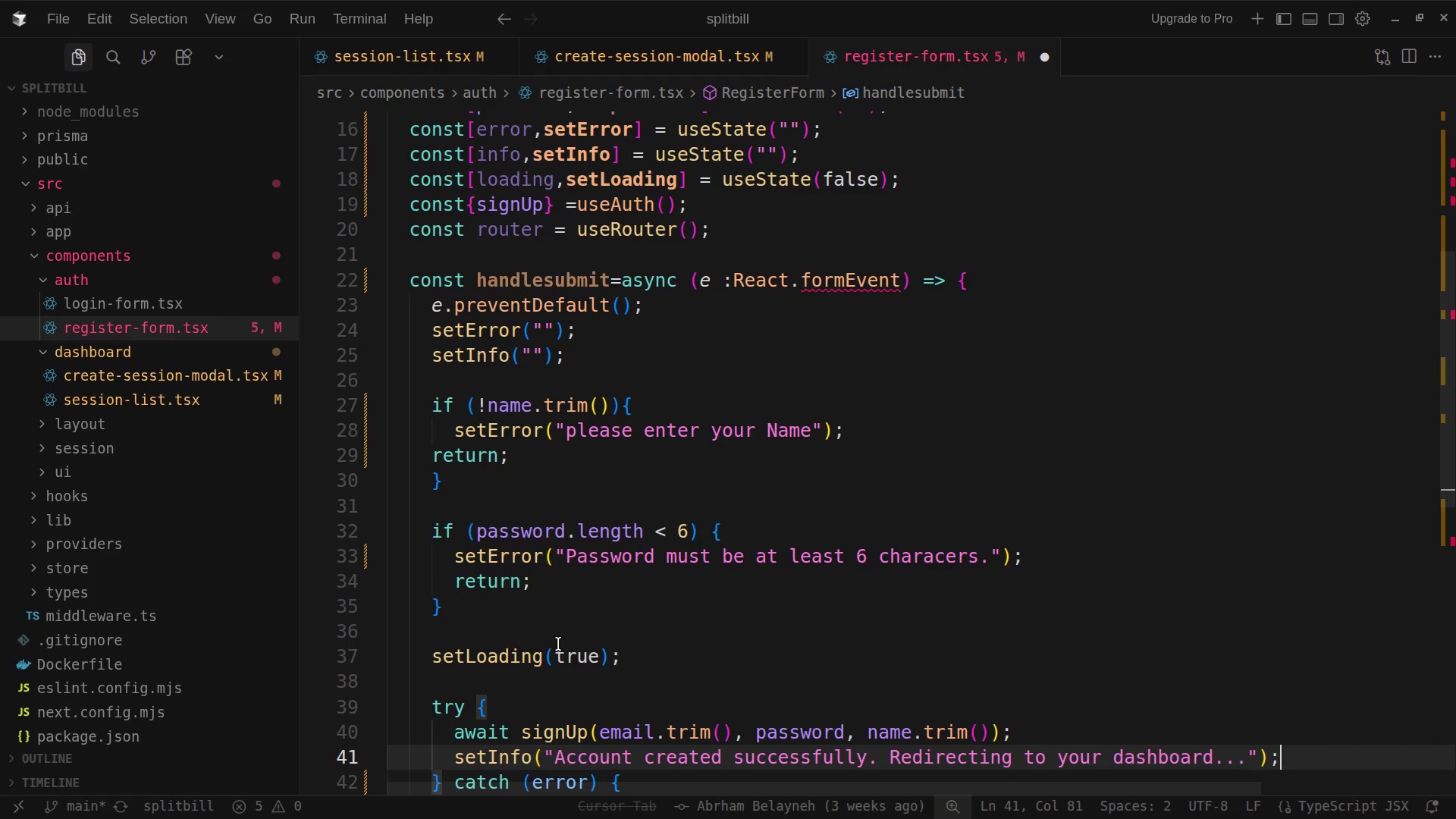 
key(Enter)
 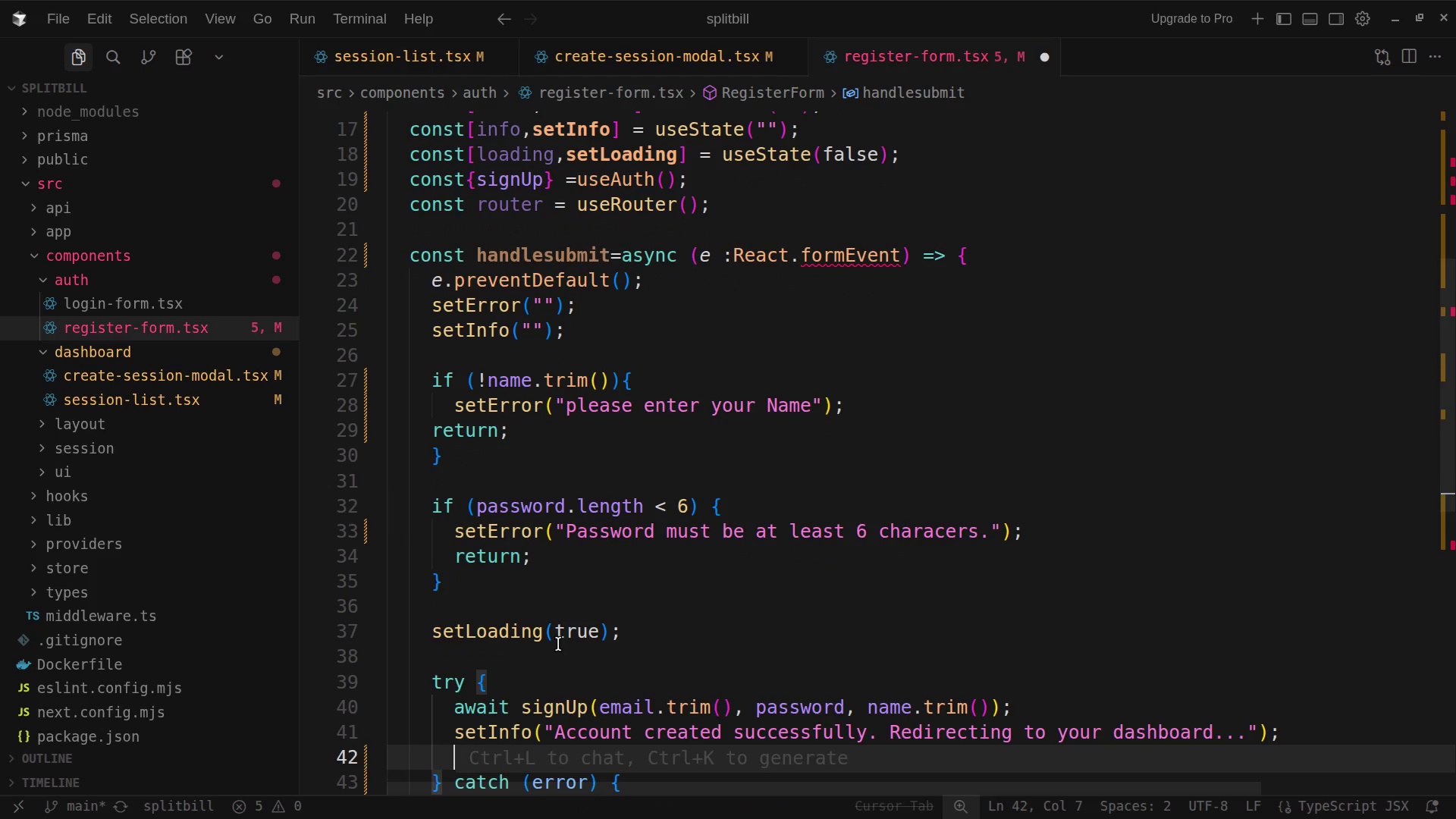 
type(router.push("/dashob)
key(Backspace)
key(Backspace)
type(boa)
key(Backspace)
type(a)
key(Backspace)
type(rd)
key(Tab)
key(Tab)
key(Backspace)
key(Backspace)
key(Backspace)
type([End];)
 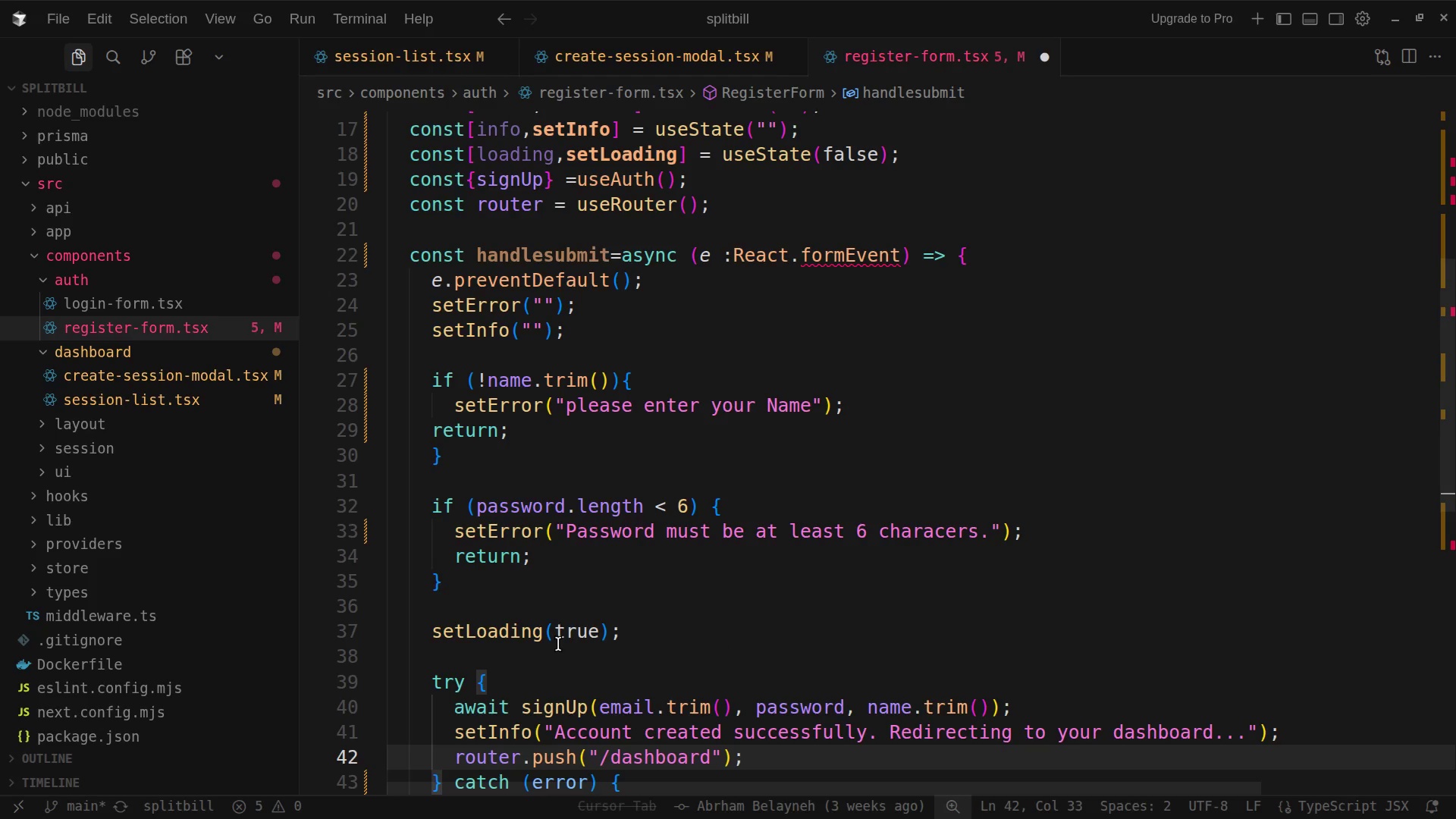 
wait(17.42)
 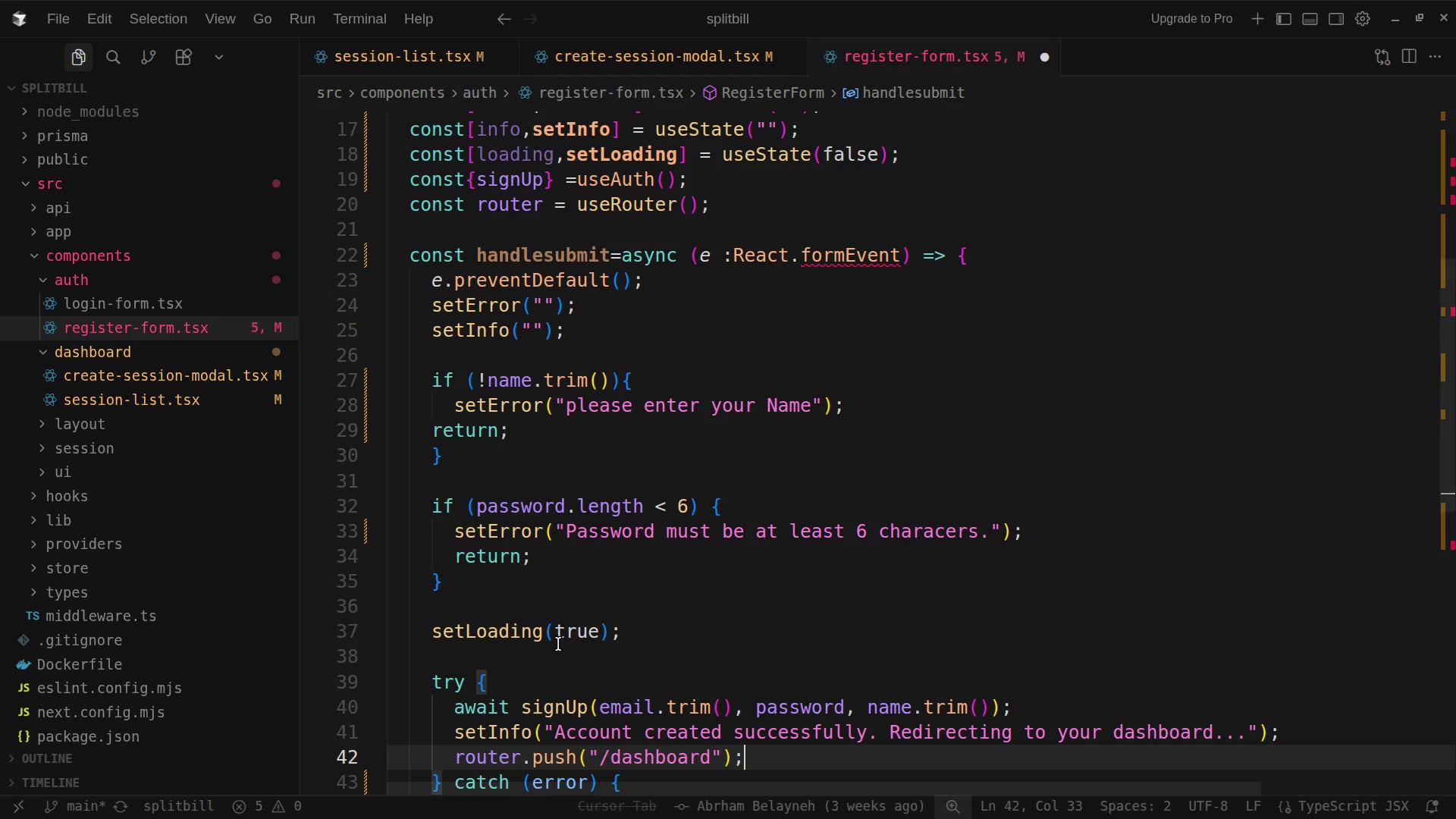 
hold_key(key=ArrowDown, duration=0.36)
 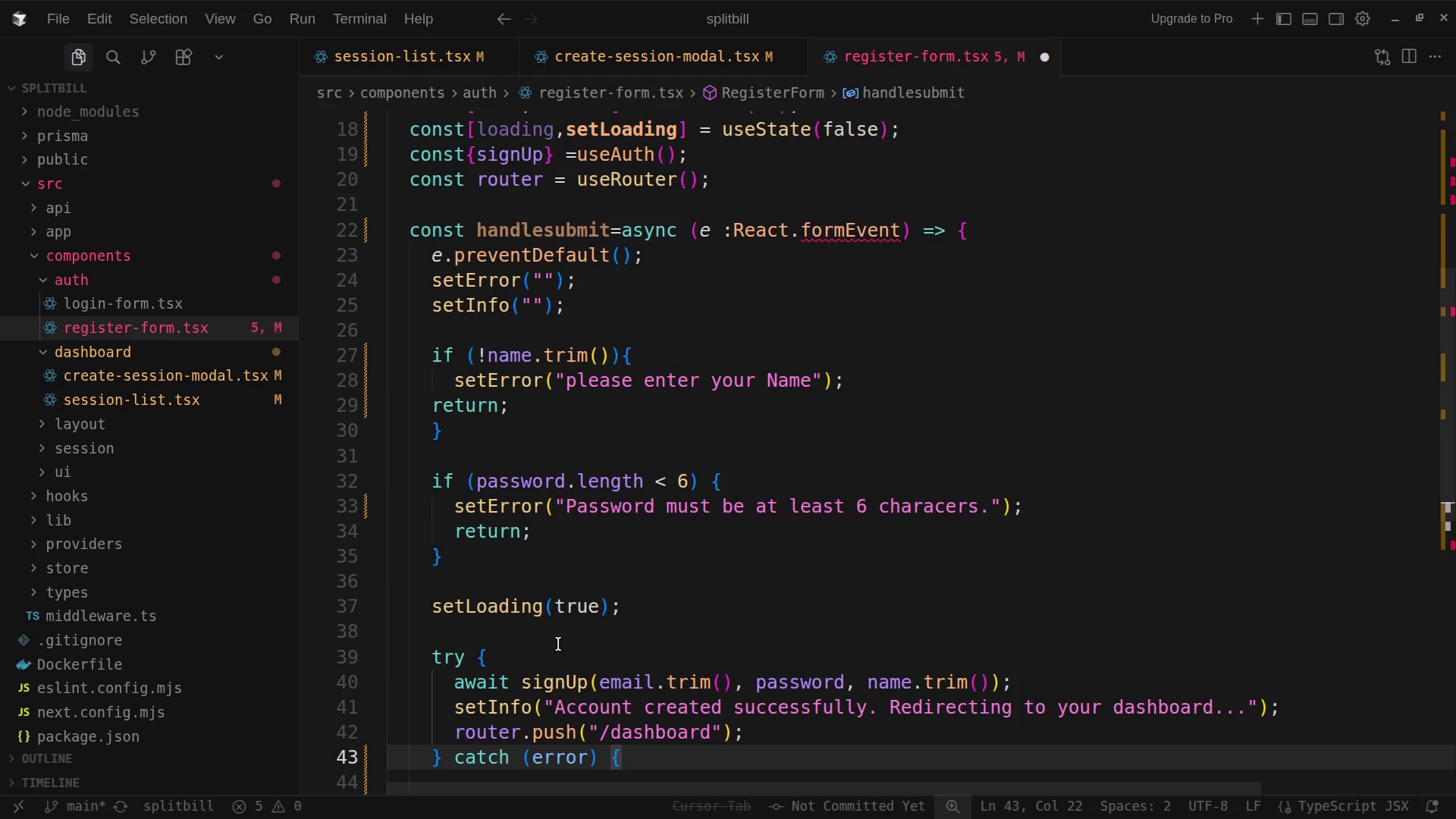 
key(ArrowDown)
 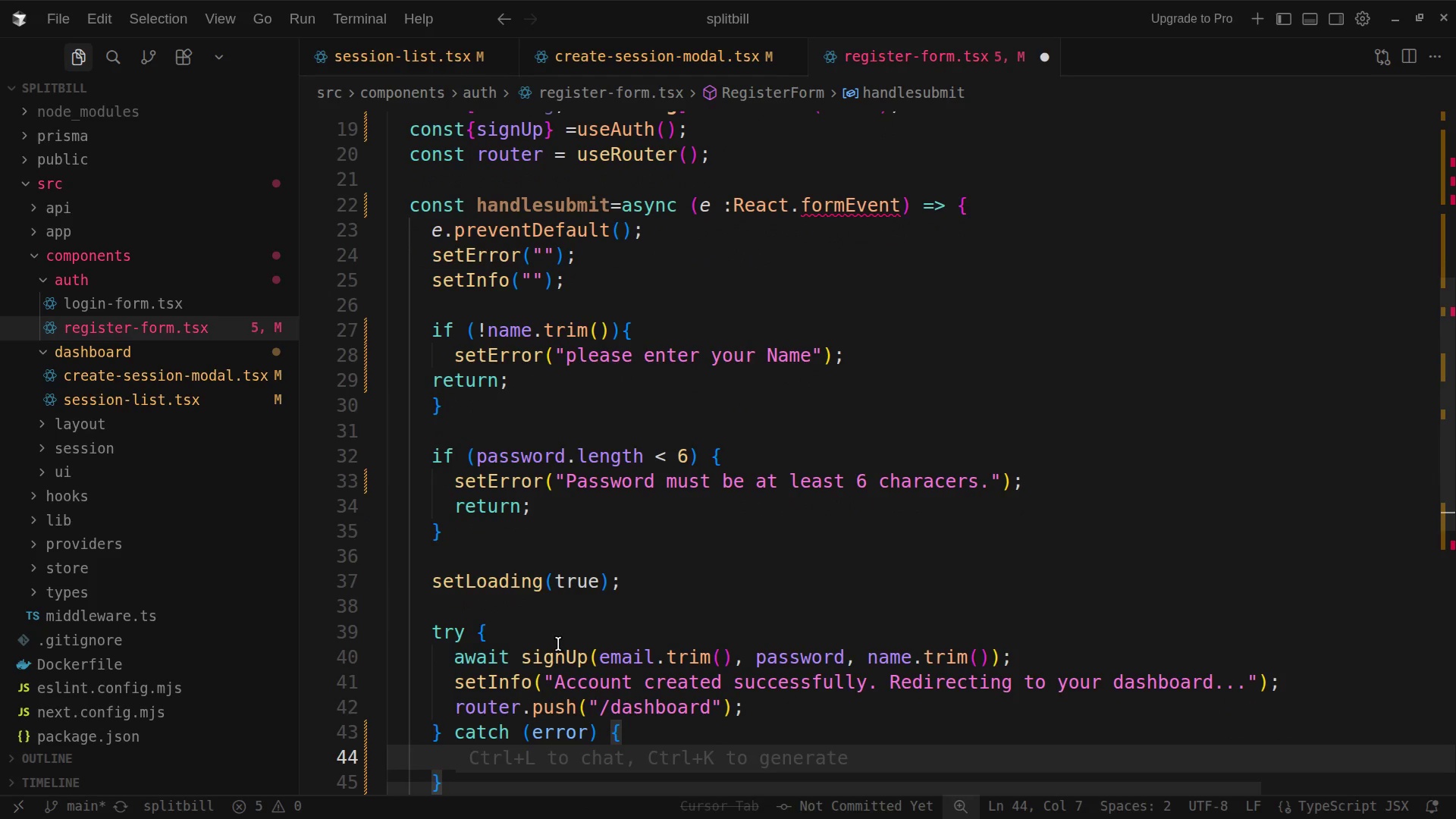 
type(setError(err.message }})
key(Backspace)
key(Backspace)
type(|| "Registration failed)
 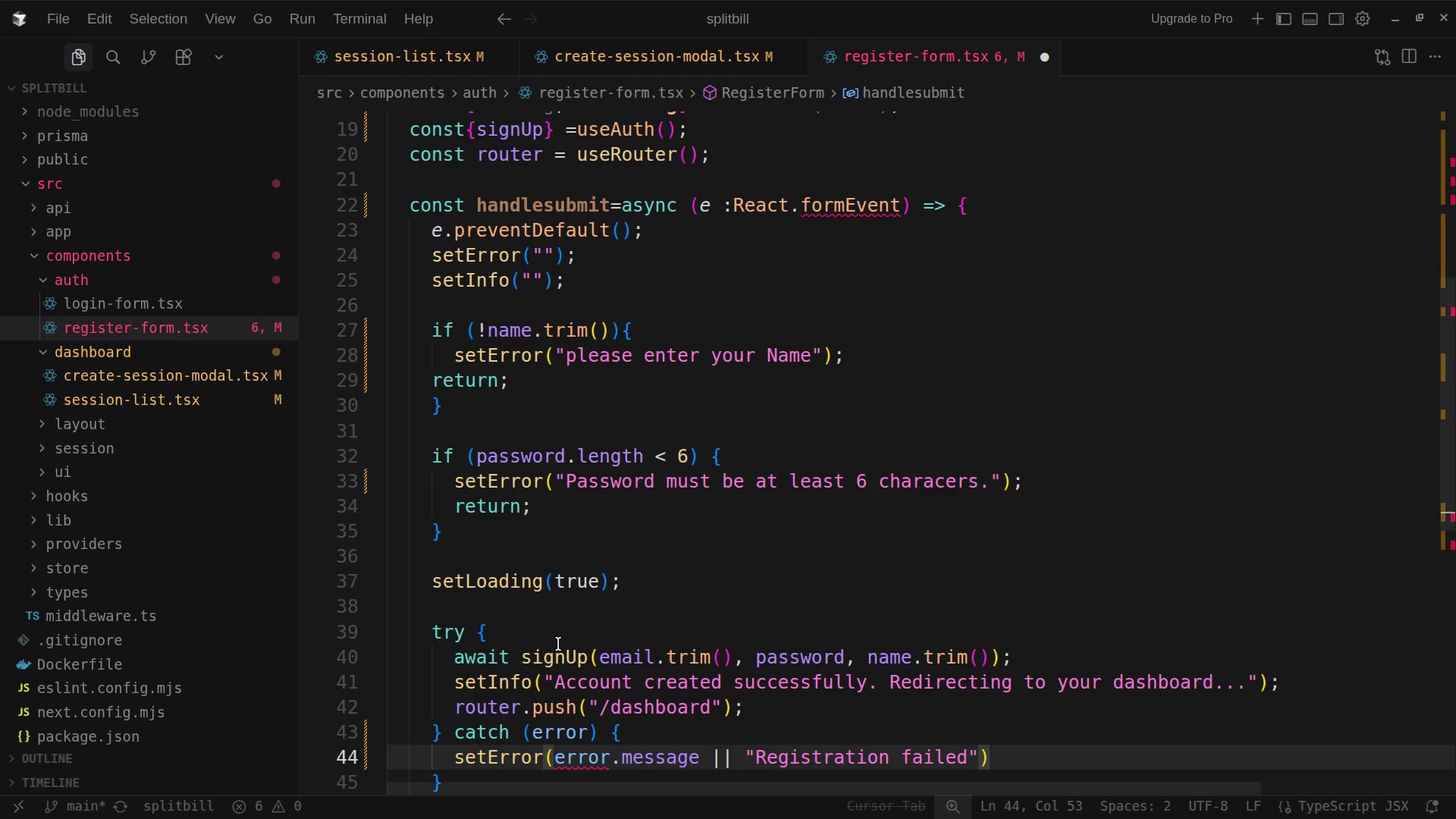 
key(ArrowRight)
 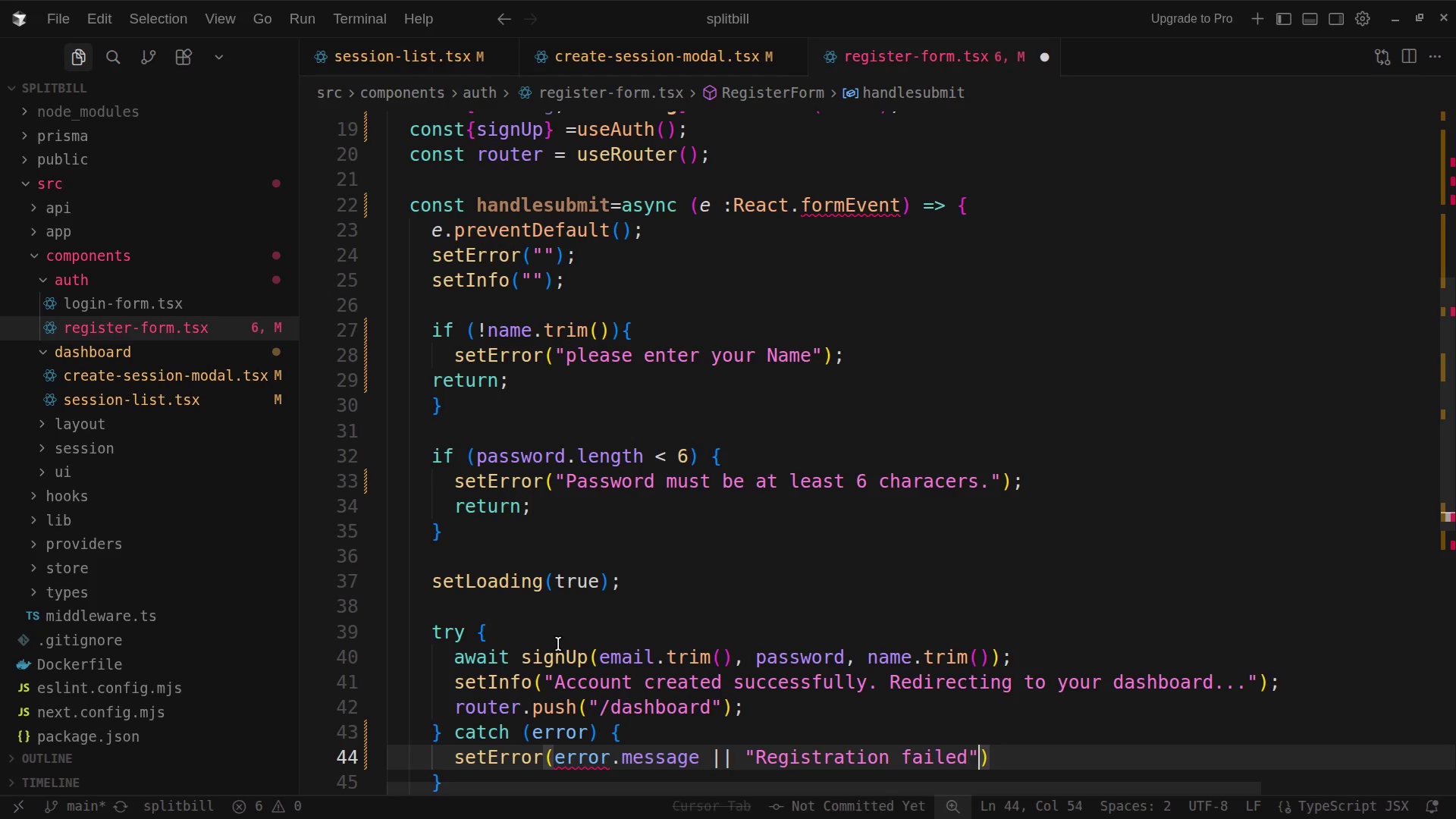 
key(ArrowRight)
 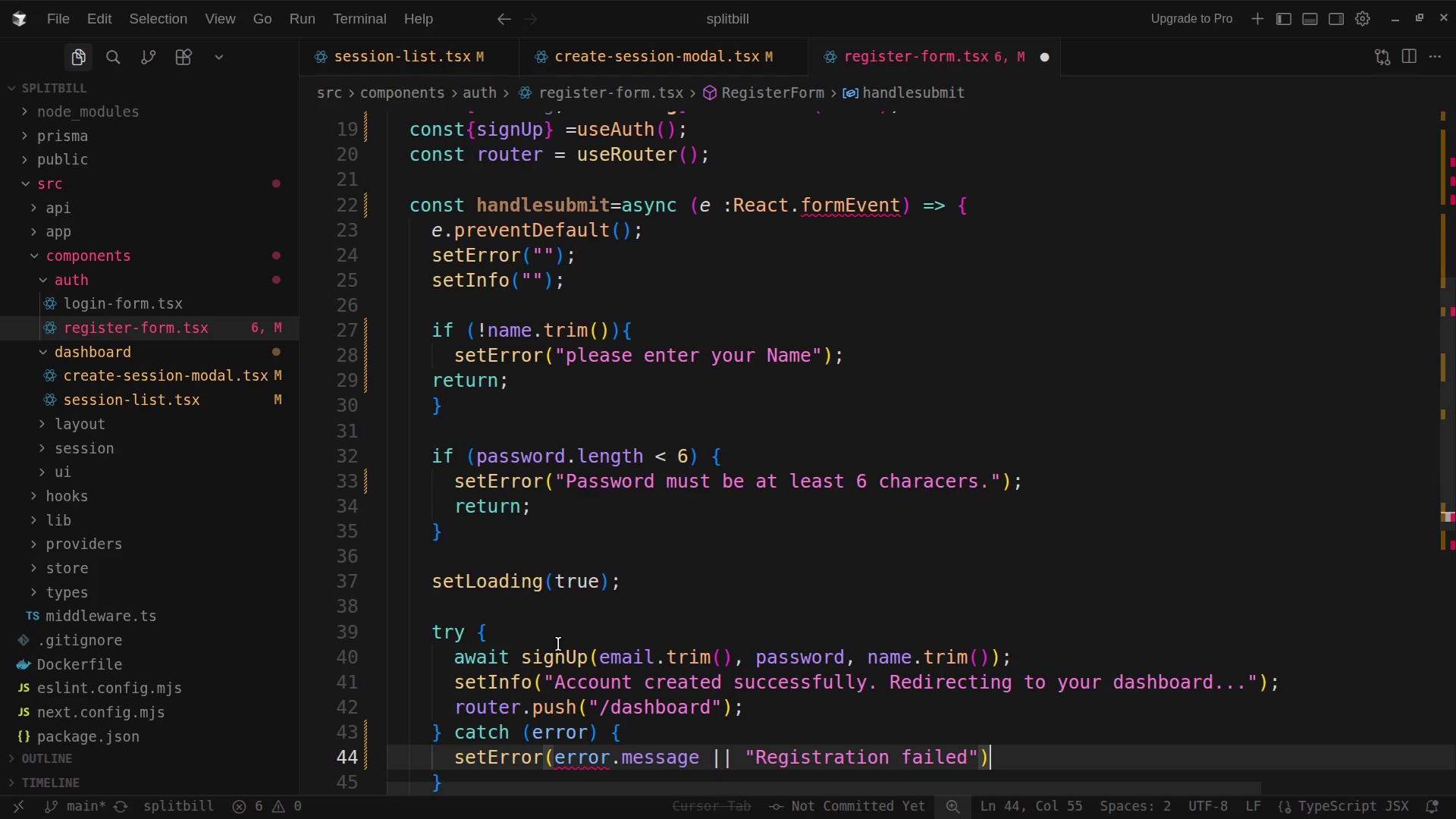 
key(ArrowRight)
 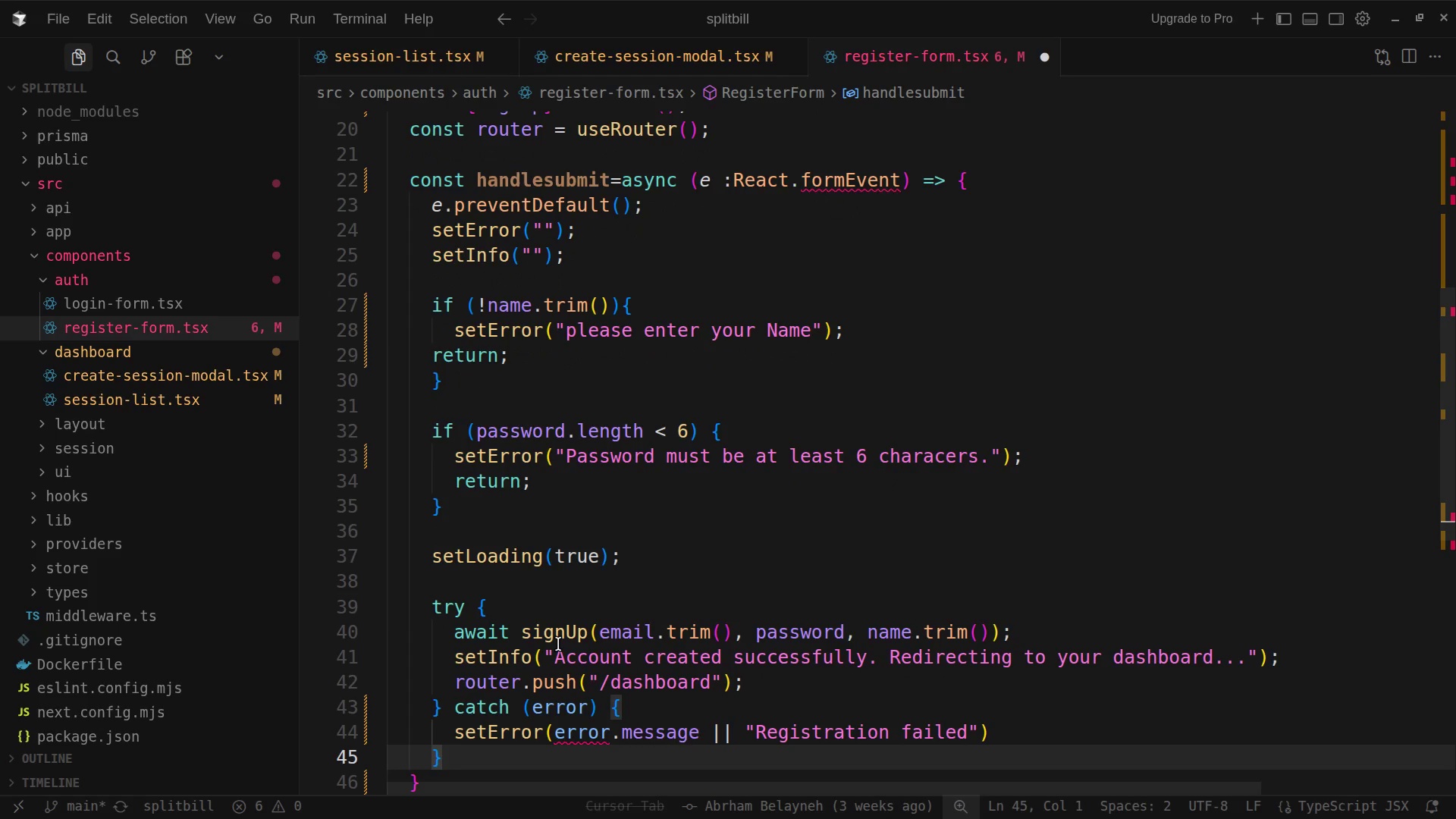 
key(ArrowLeft)
 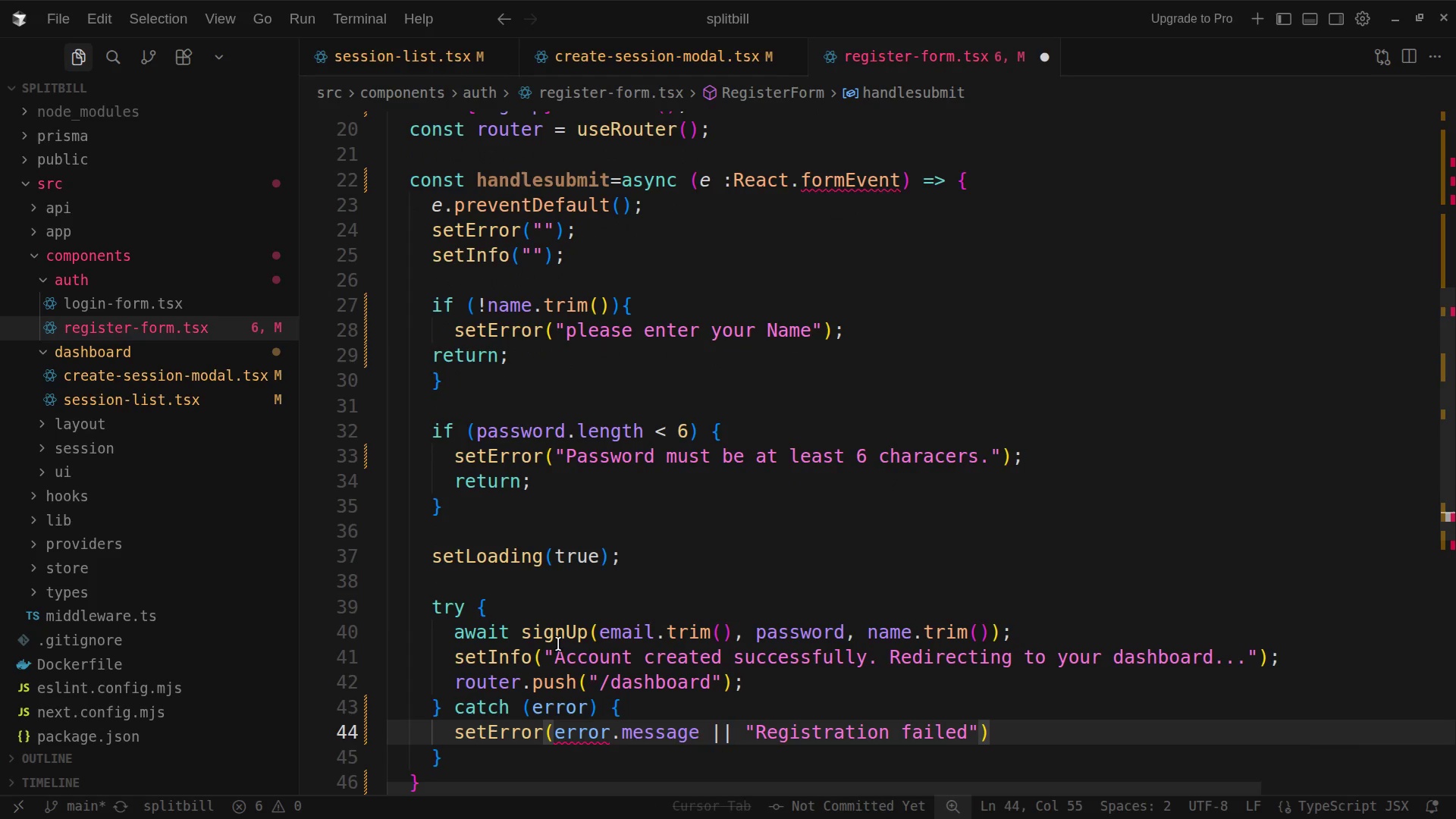 
key(Semicolon)
 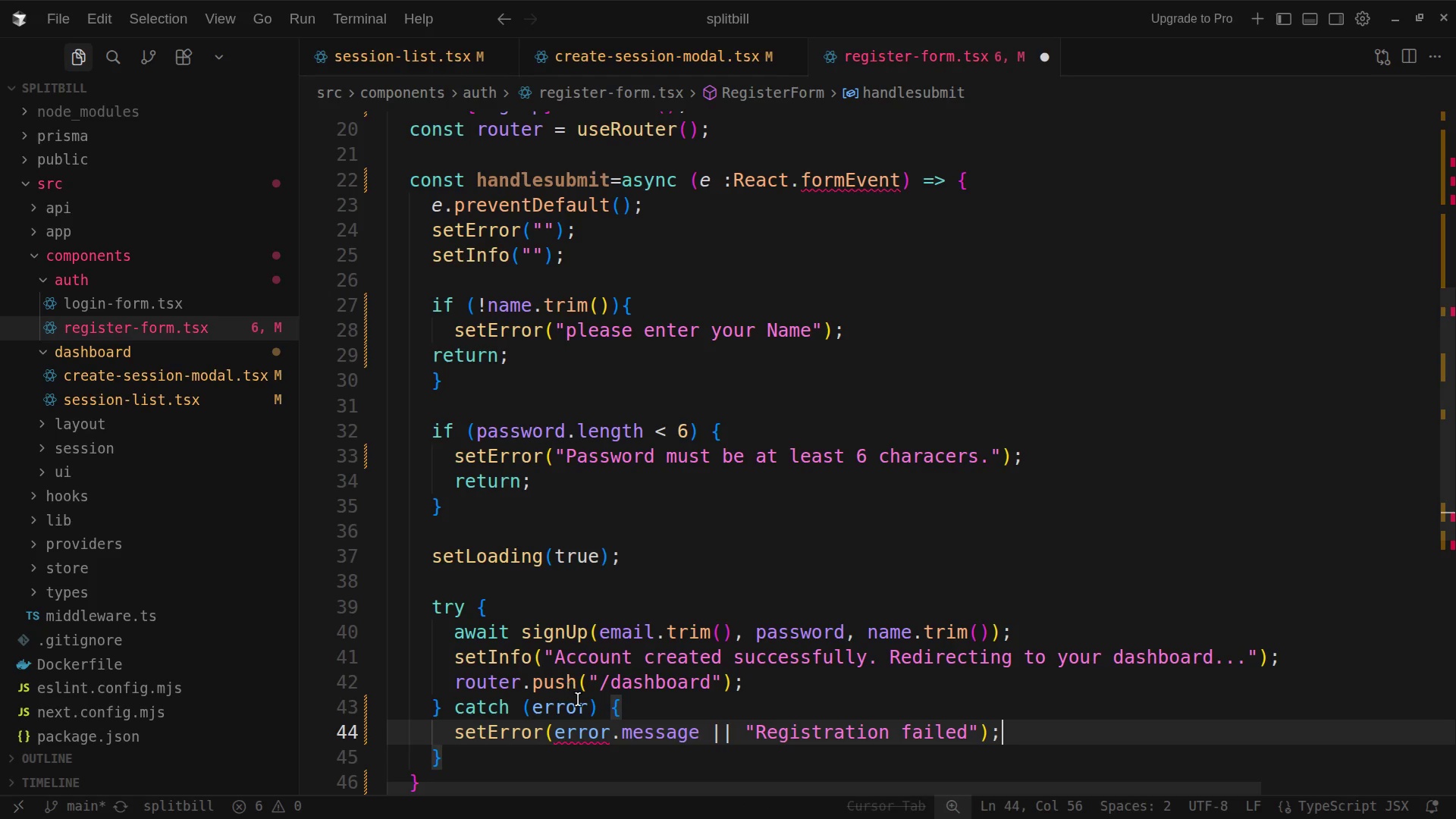 
left_click([590, 705])
 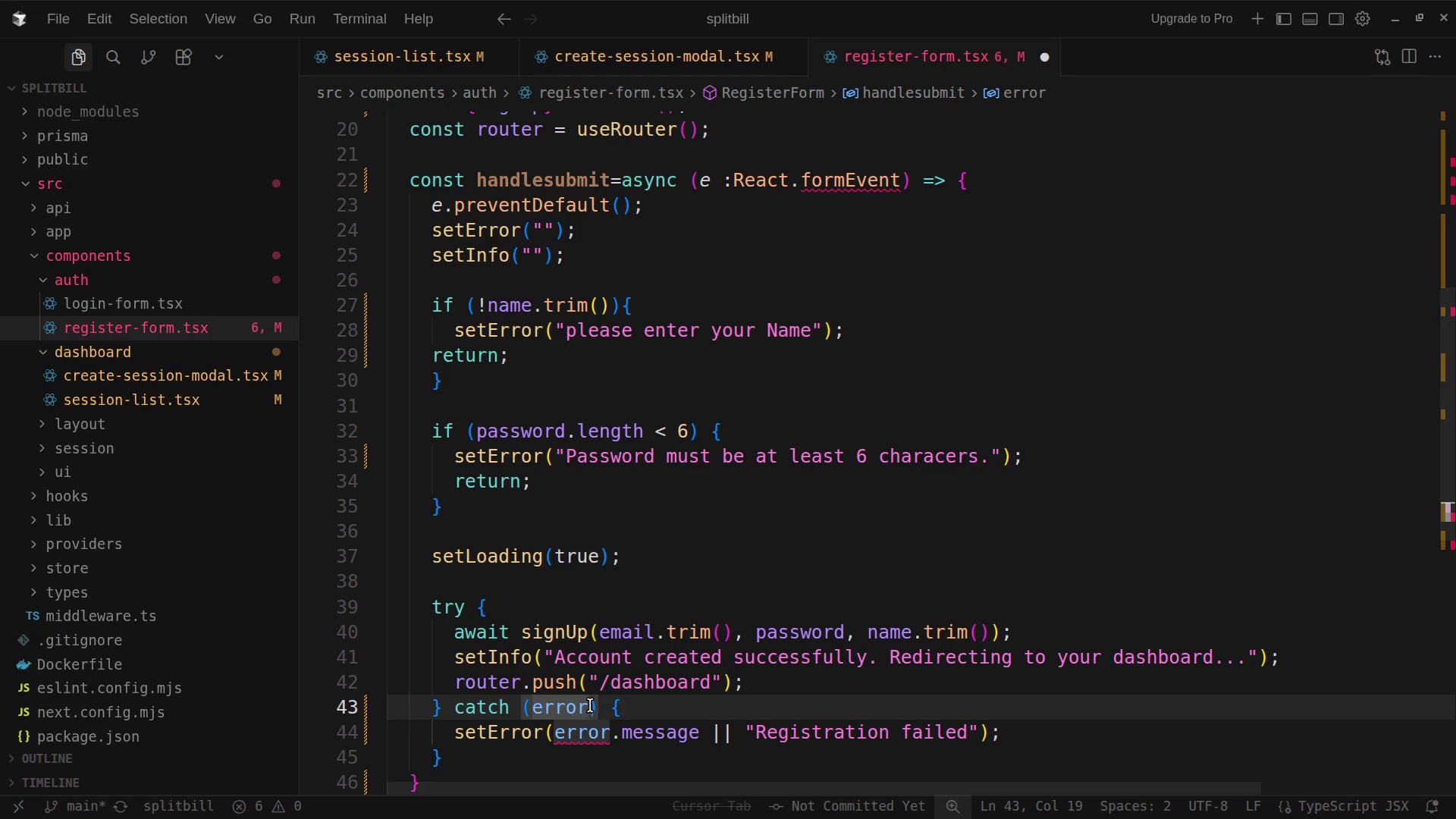 
type(: any)
 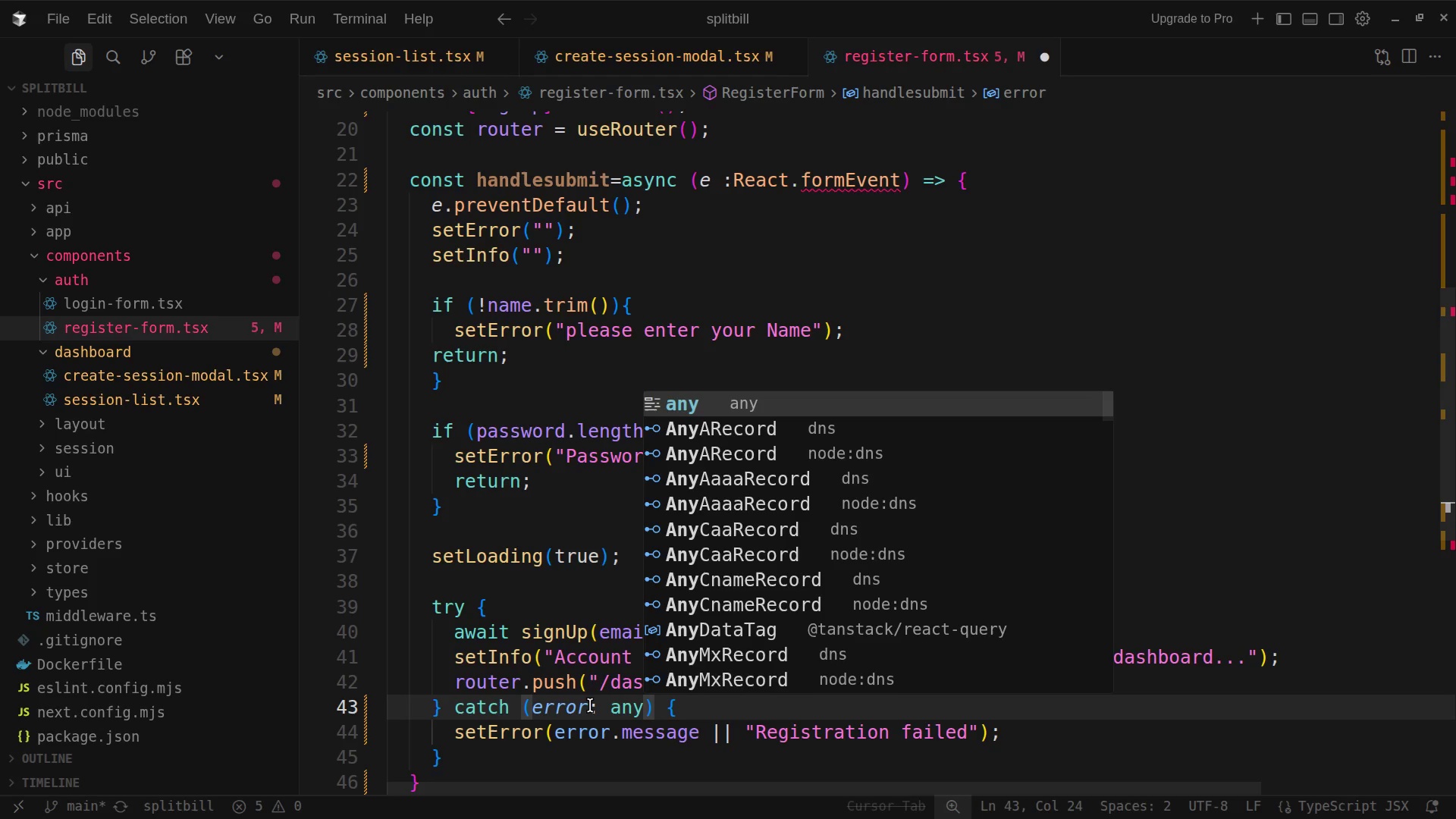 
wait(12.9)
 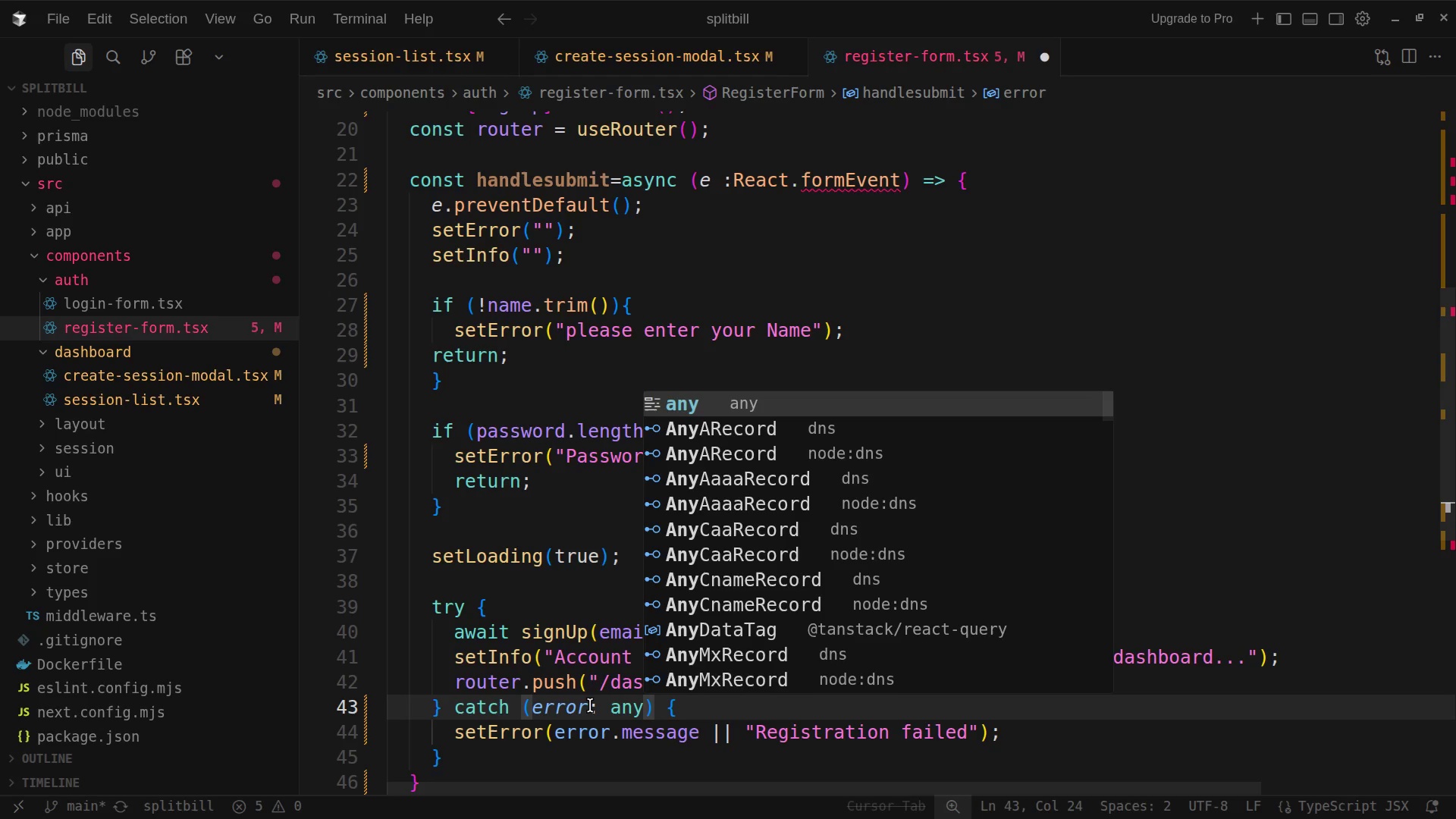 
left_click([575, 738])
 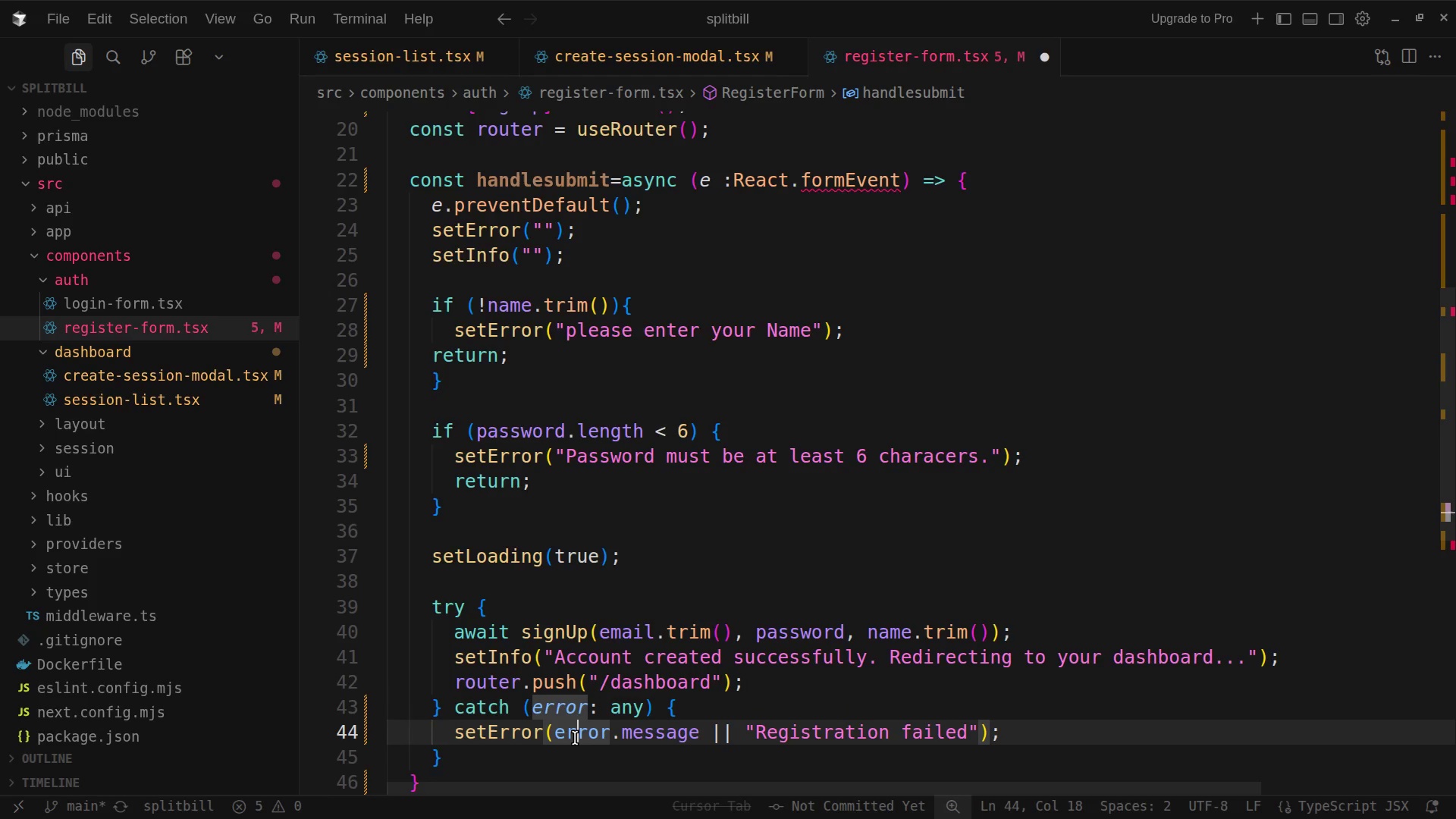 
scroll: coordinate [575, 738], scroll_direction: none, amount: 0.0
 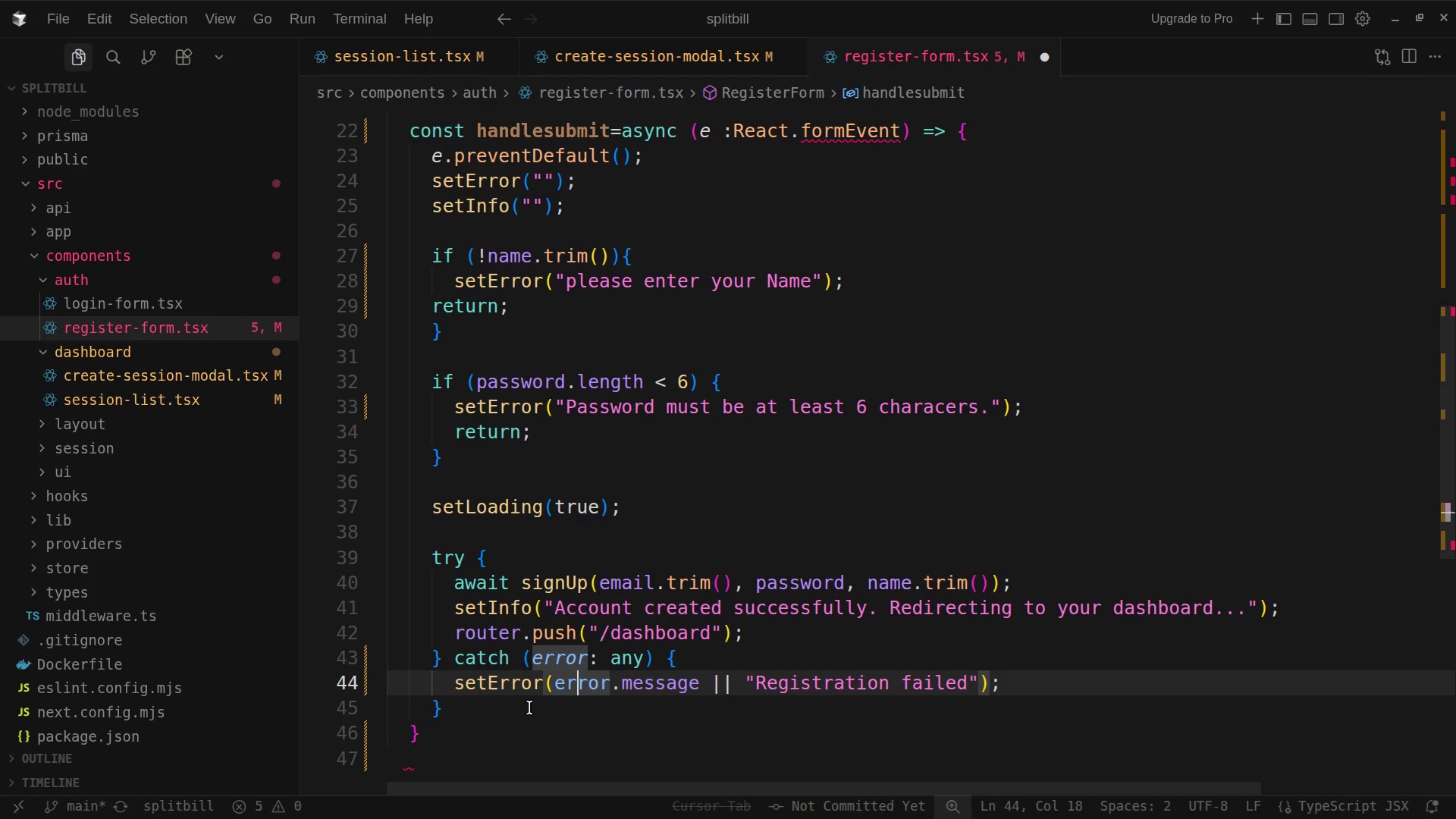 
left_click([529, 708])
 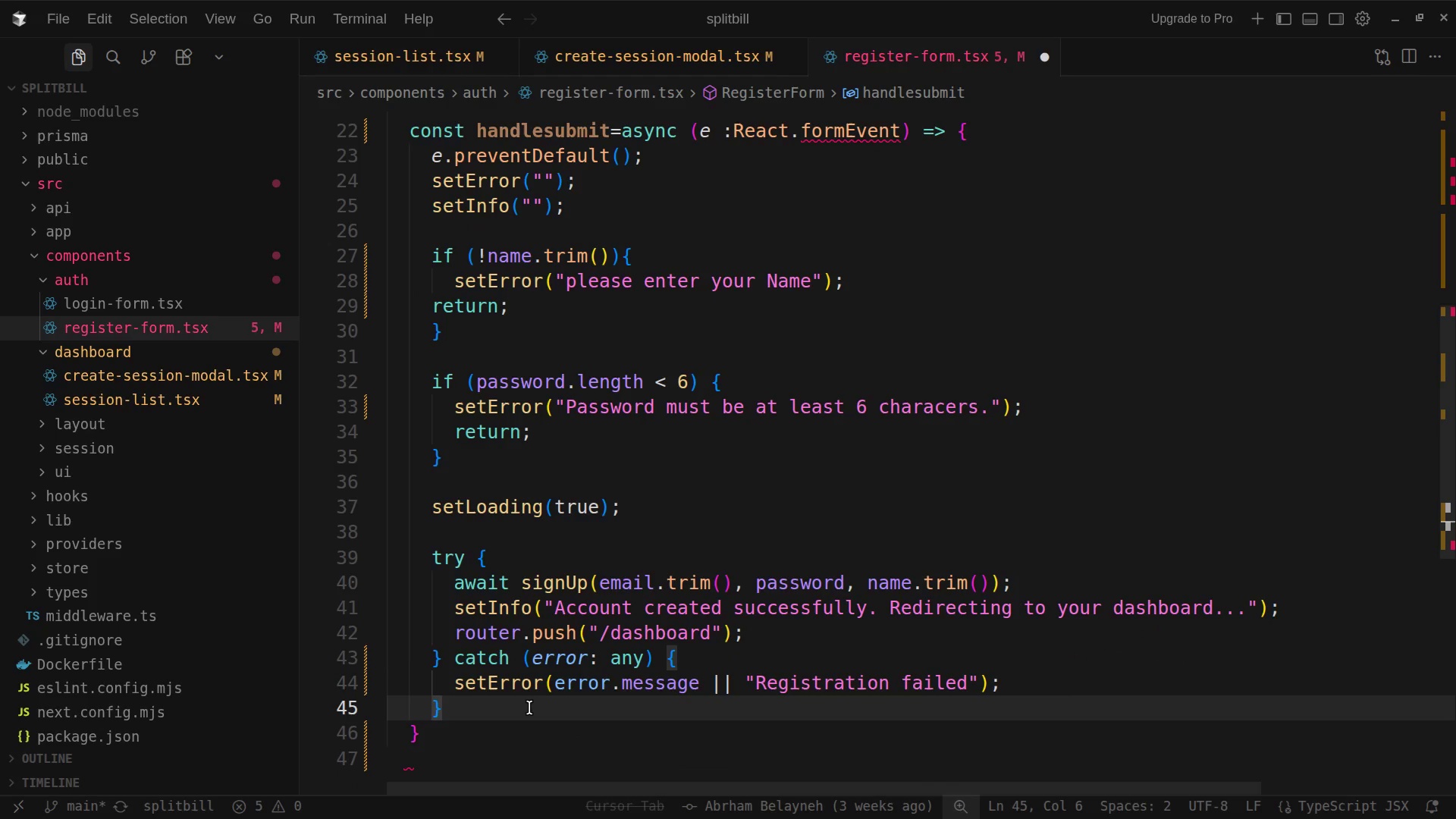 
type( finally)
 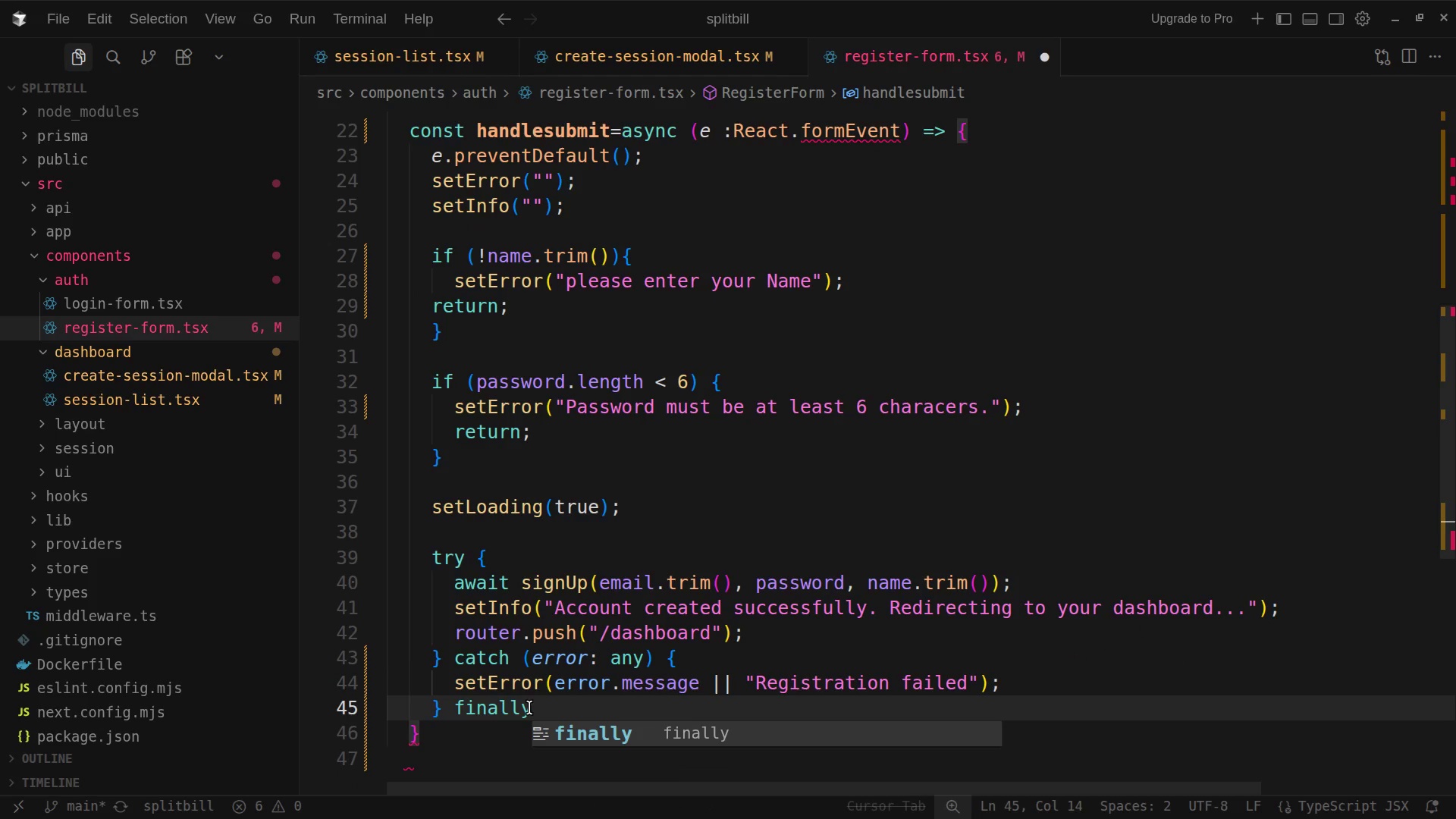 
wait(5.09)
 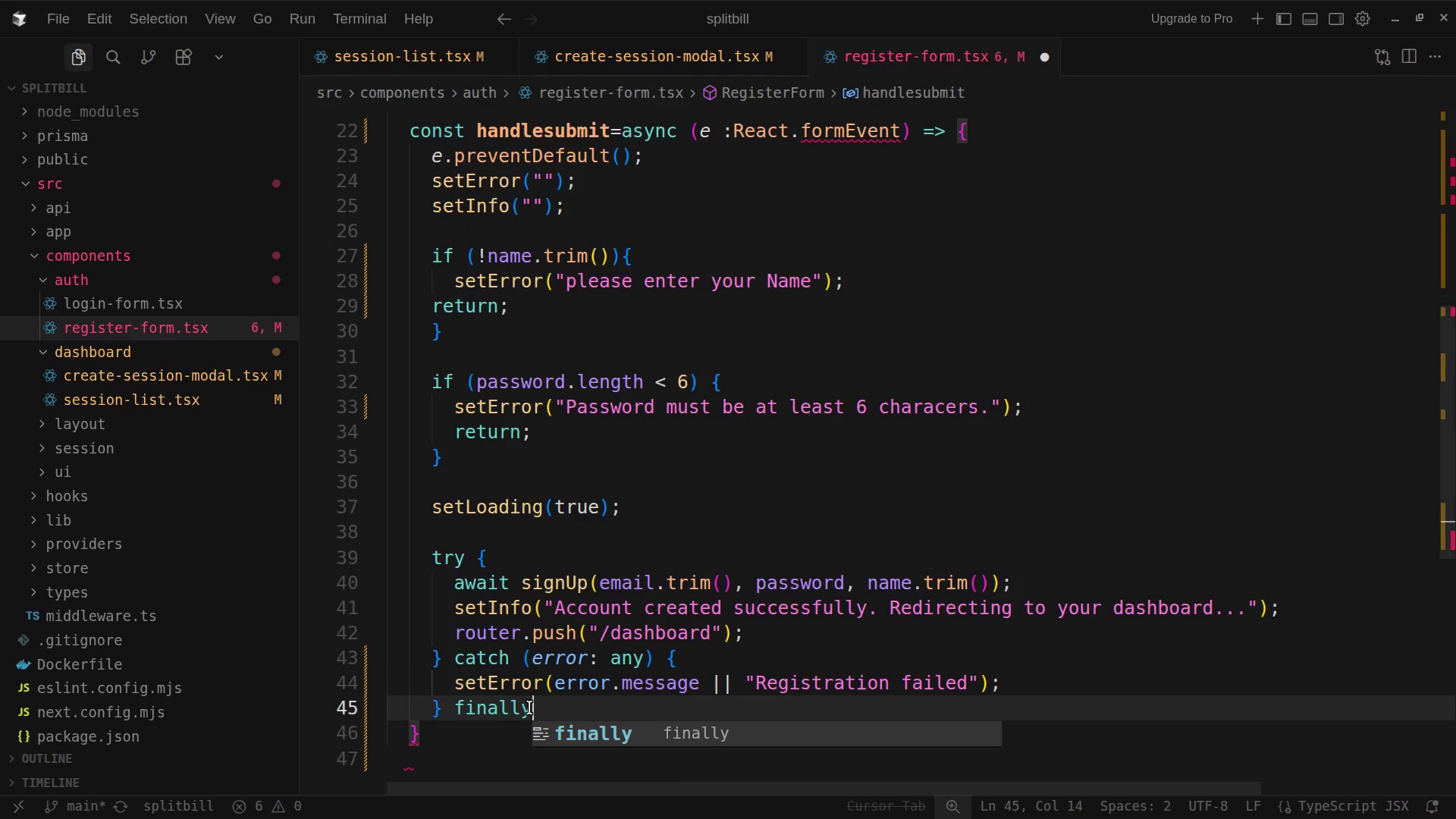 
key(Space)
 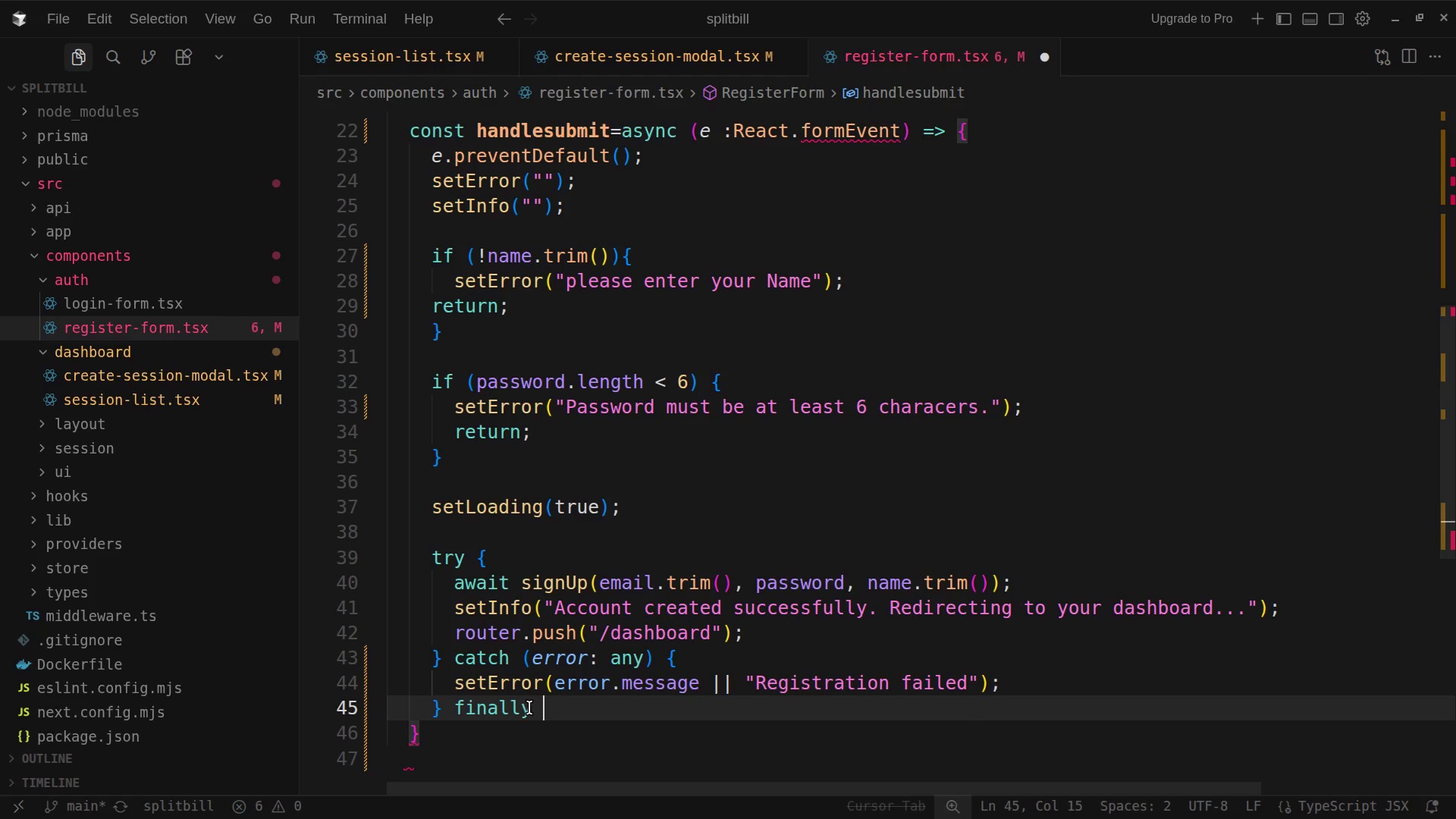 
key(Shift+ShiftLeft)
 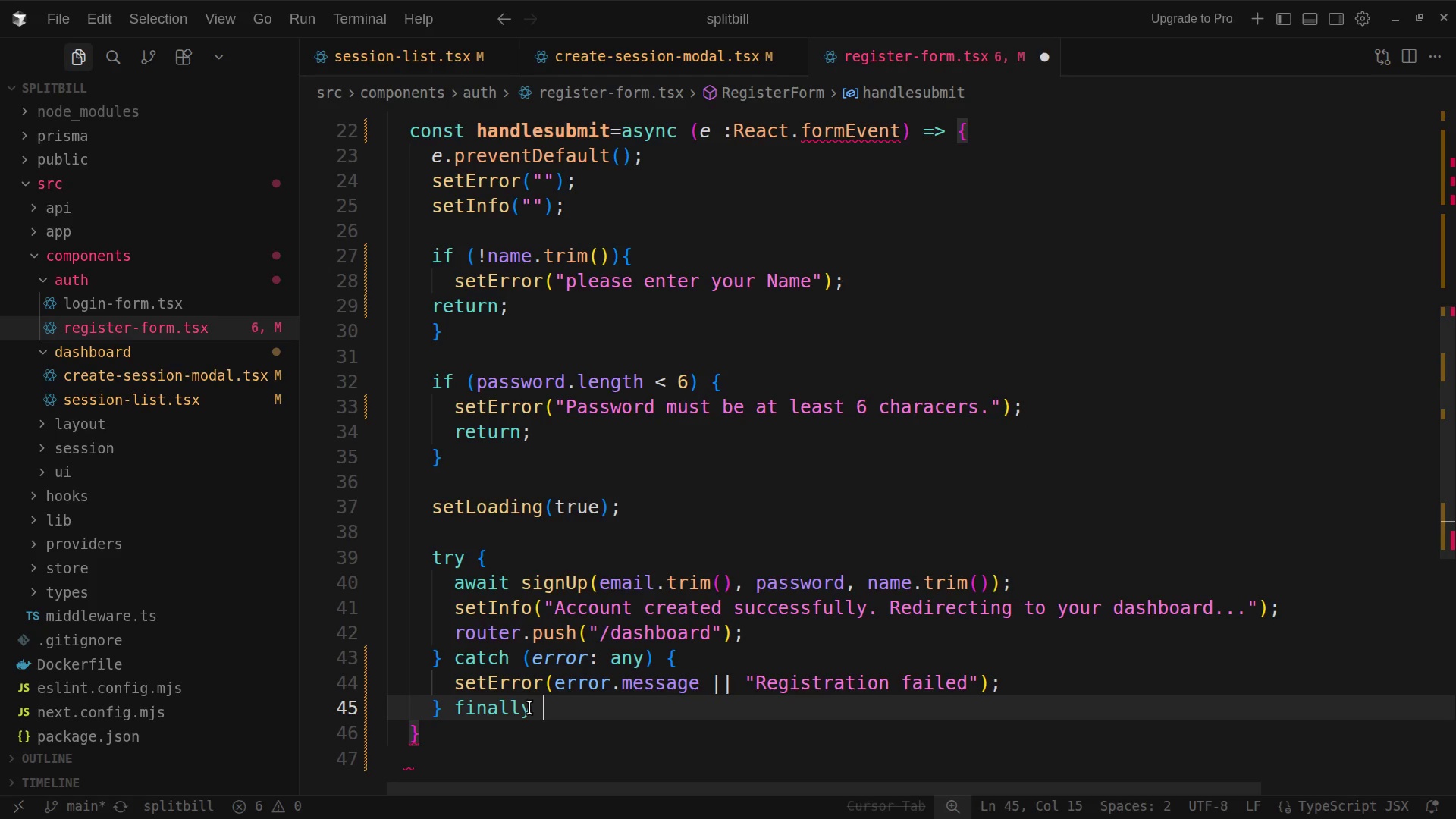 
key(Shift+BracketLeft)
 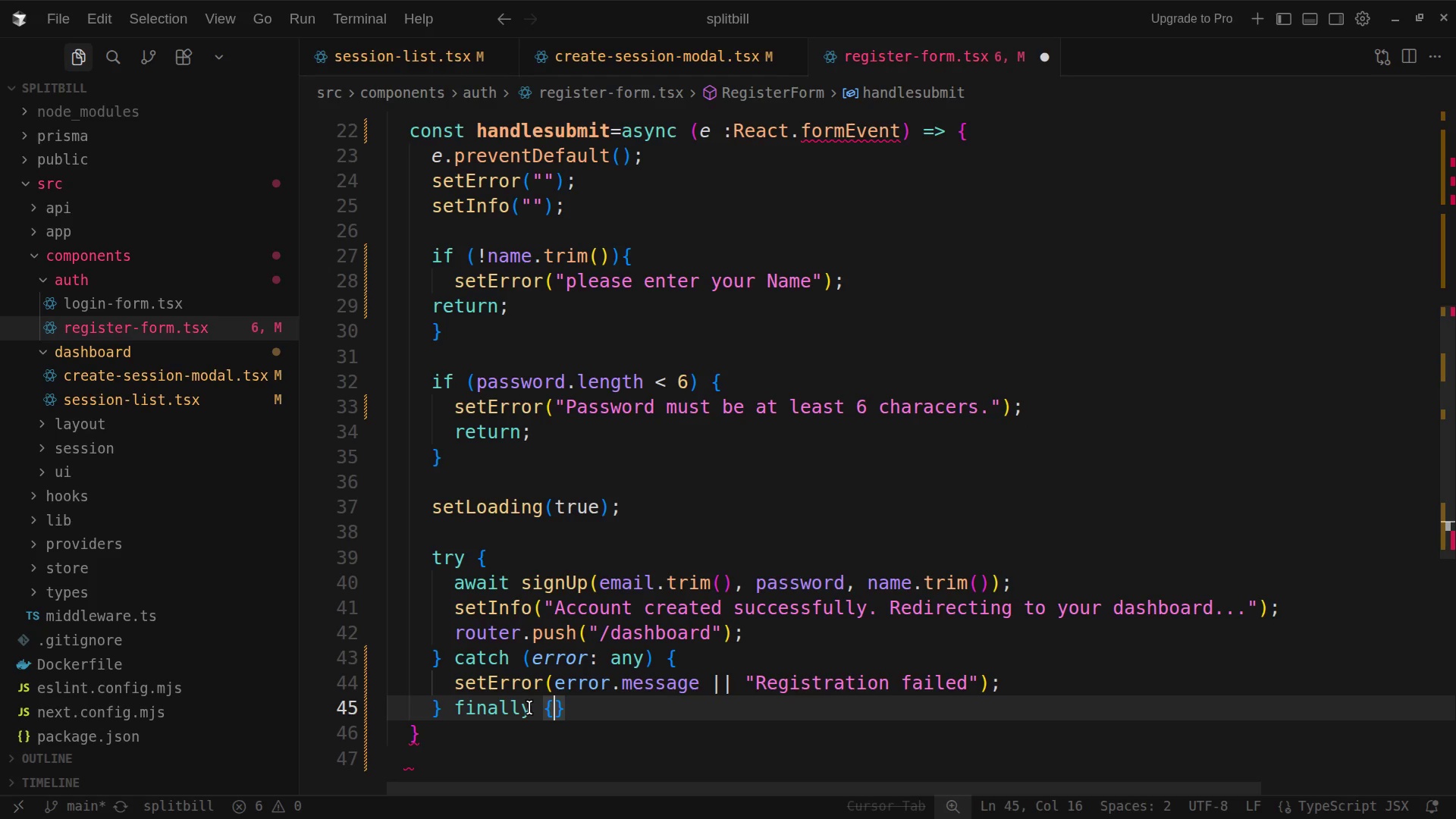 
key(Enter)
 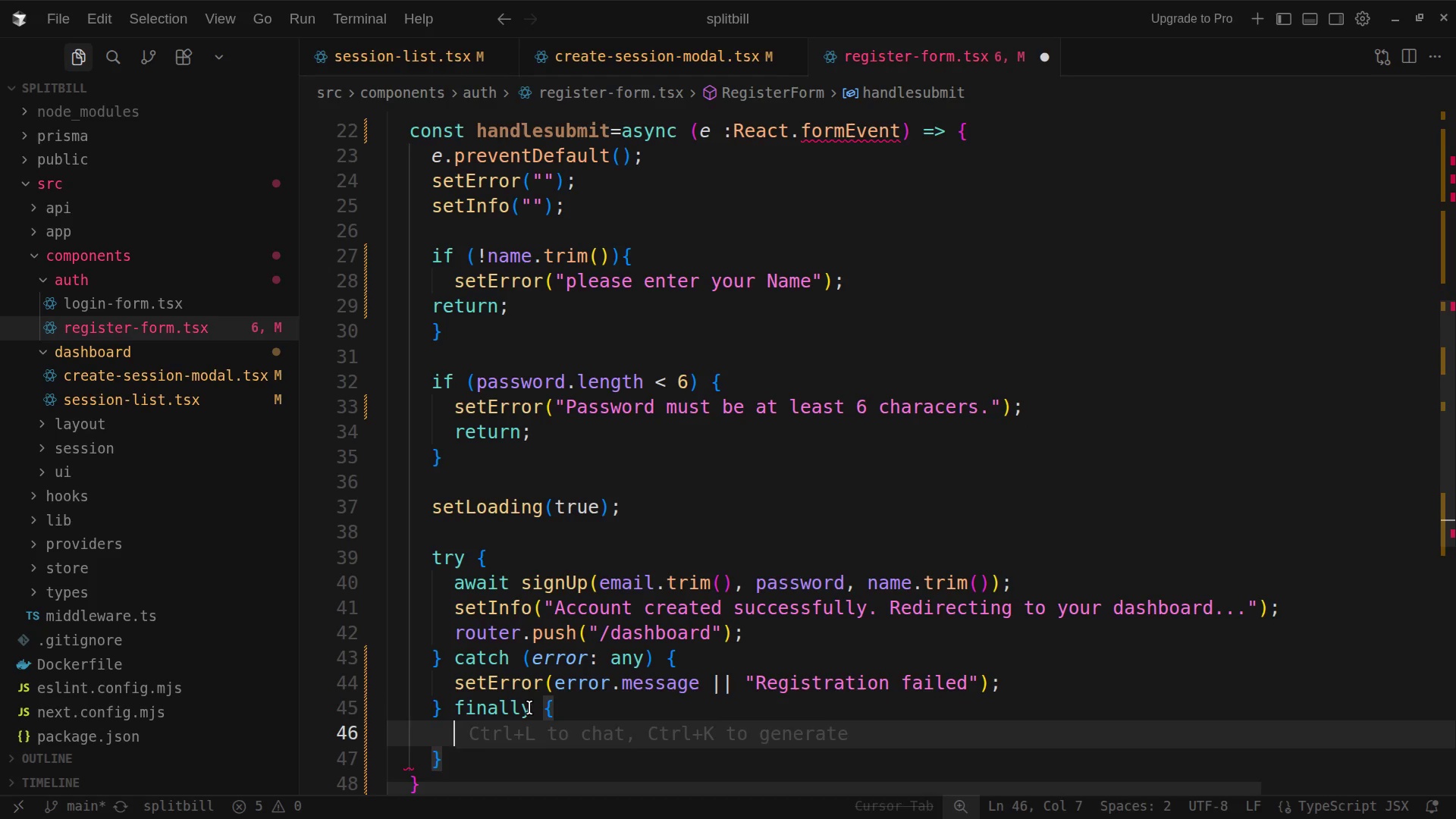 
type(setLoading(false)
key(Tab)
key(Tab)
type(;)
key(Backspace)
key(Backspace)
key(Backspace)
type();)
 